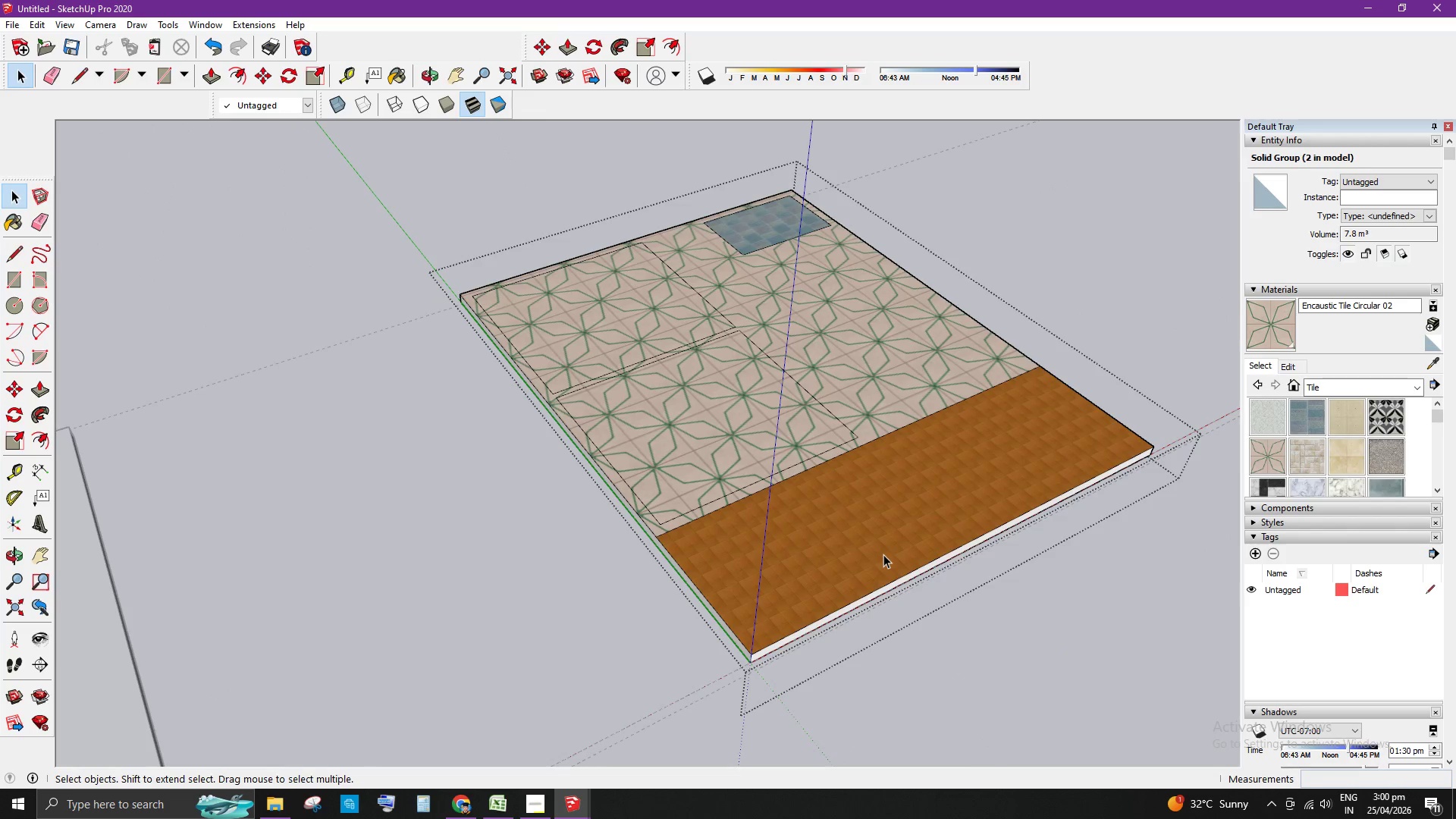 
scroll: coordinate [898, 556], scroll_direction: up, amount: 5.0
 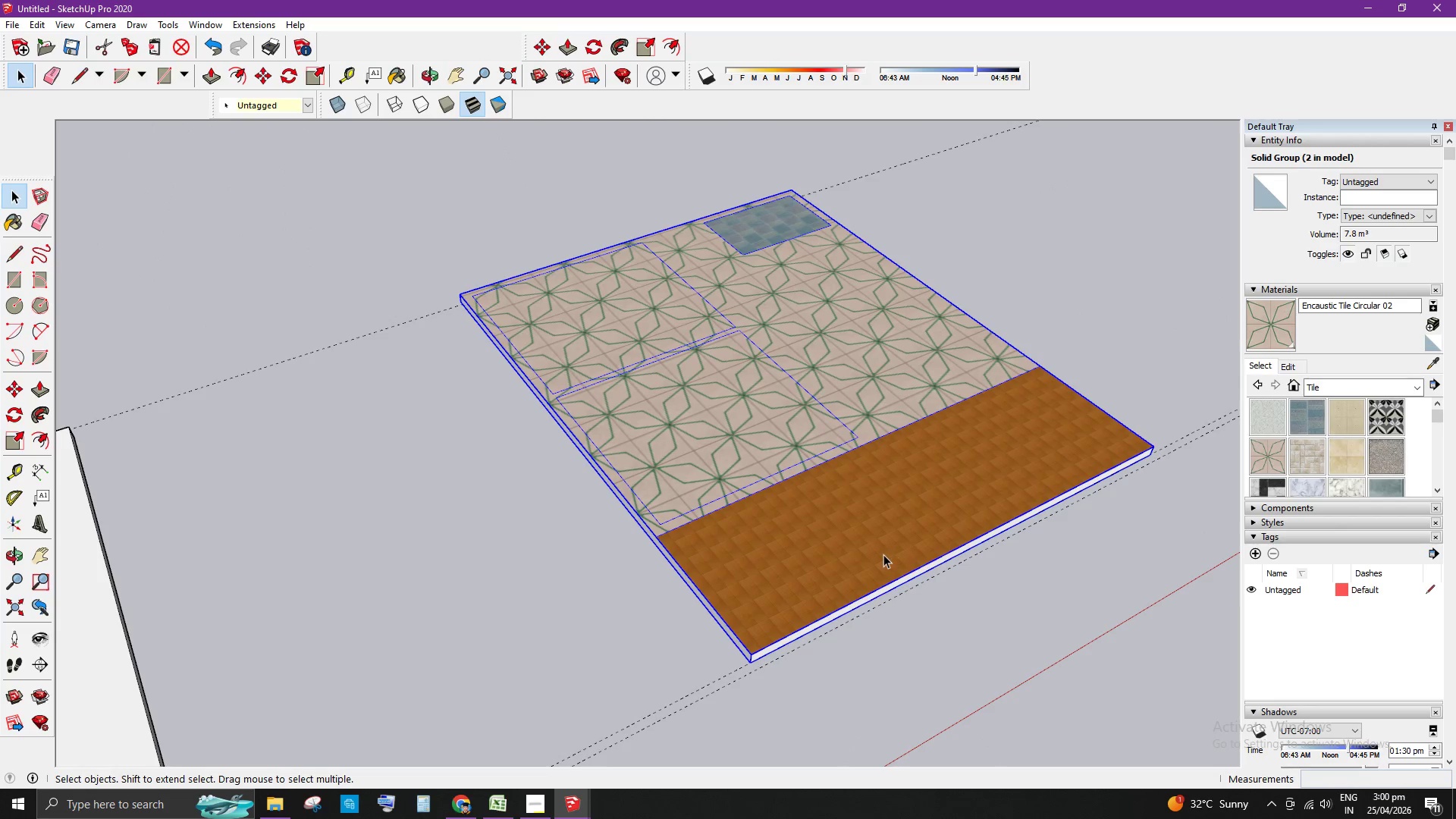 
triple_click([883, 554])
 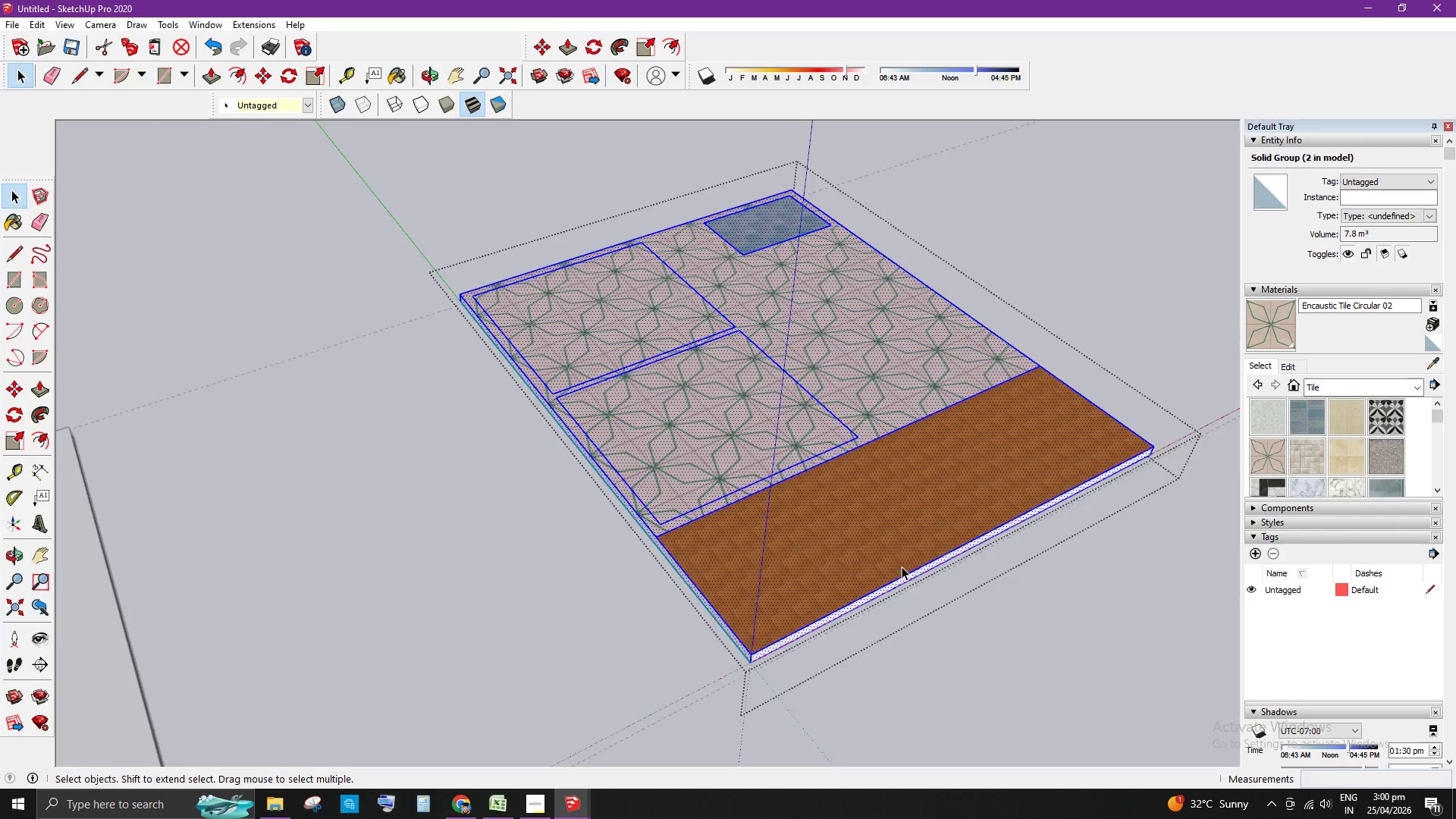 
left_click([874, 543])
 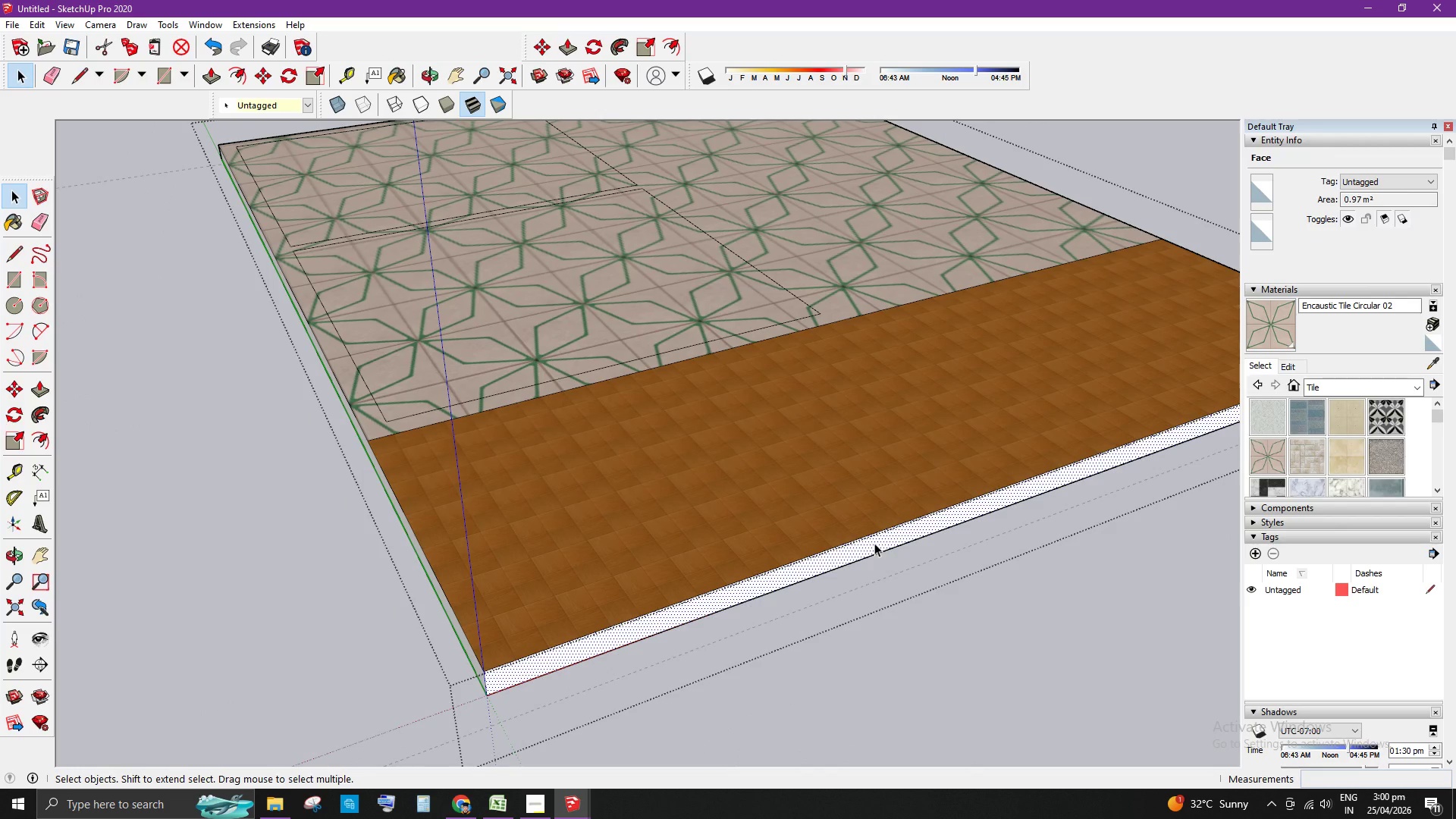 
scroll: coordinate [877, 555], scroll_direction: up, amount: 8.0
 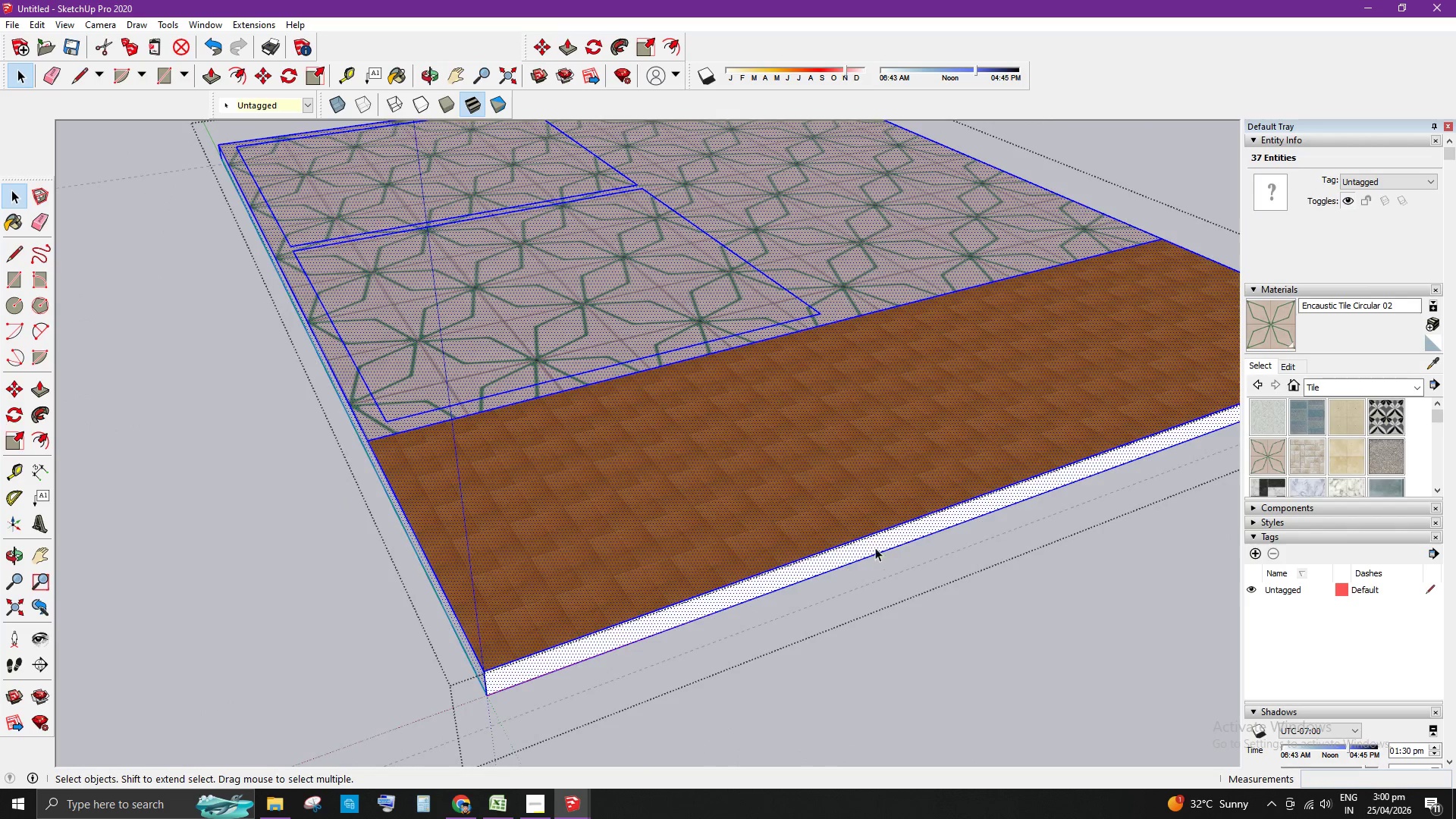 
key(P)
 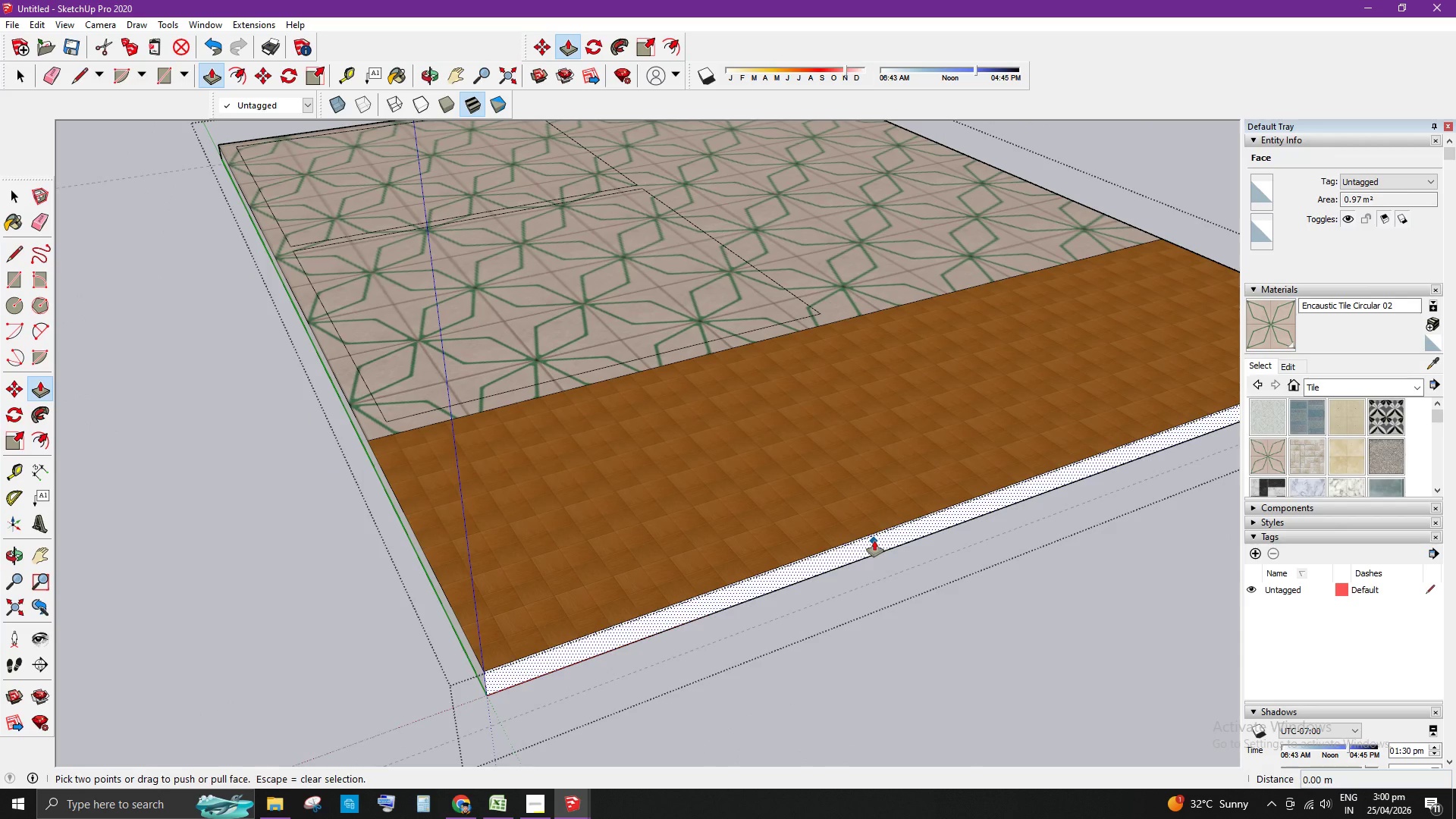 
left_click_drag(start_coordinate=[873, 538], to_coordinate=[651, 370])
 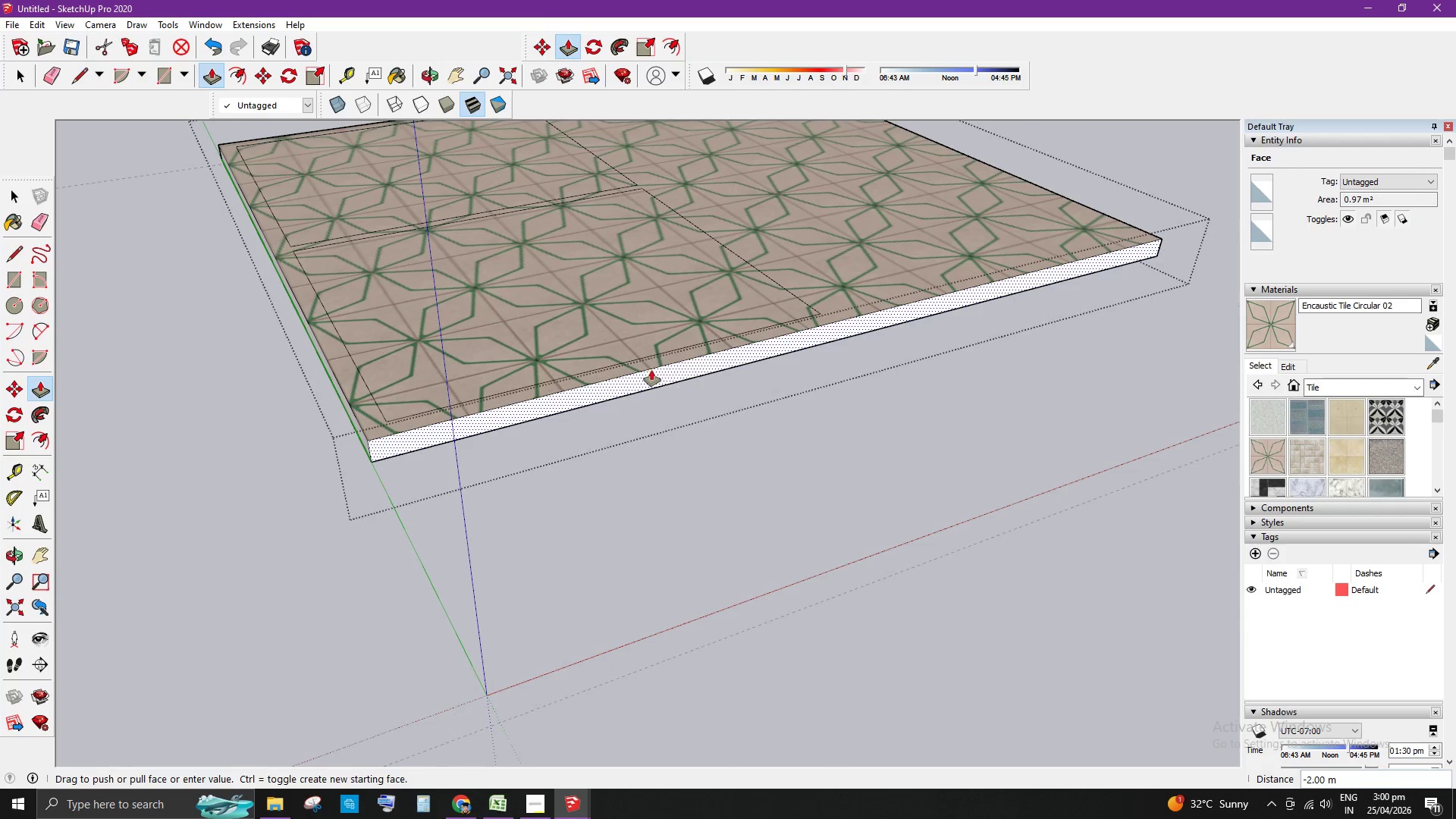 
key(Space)
 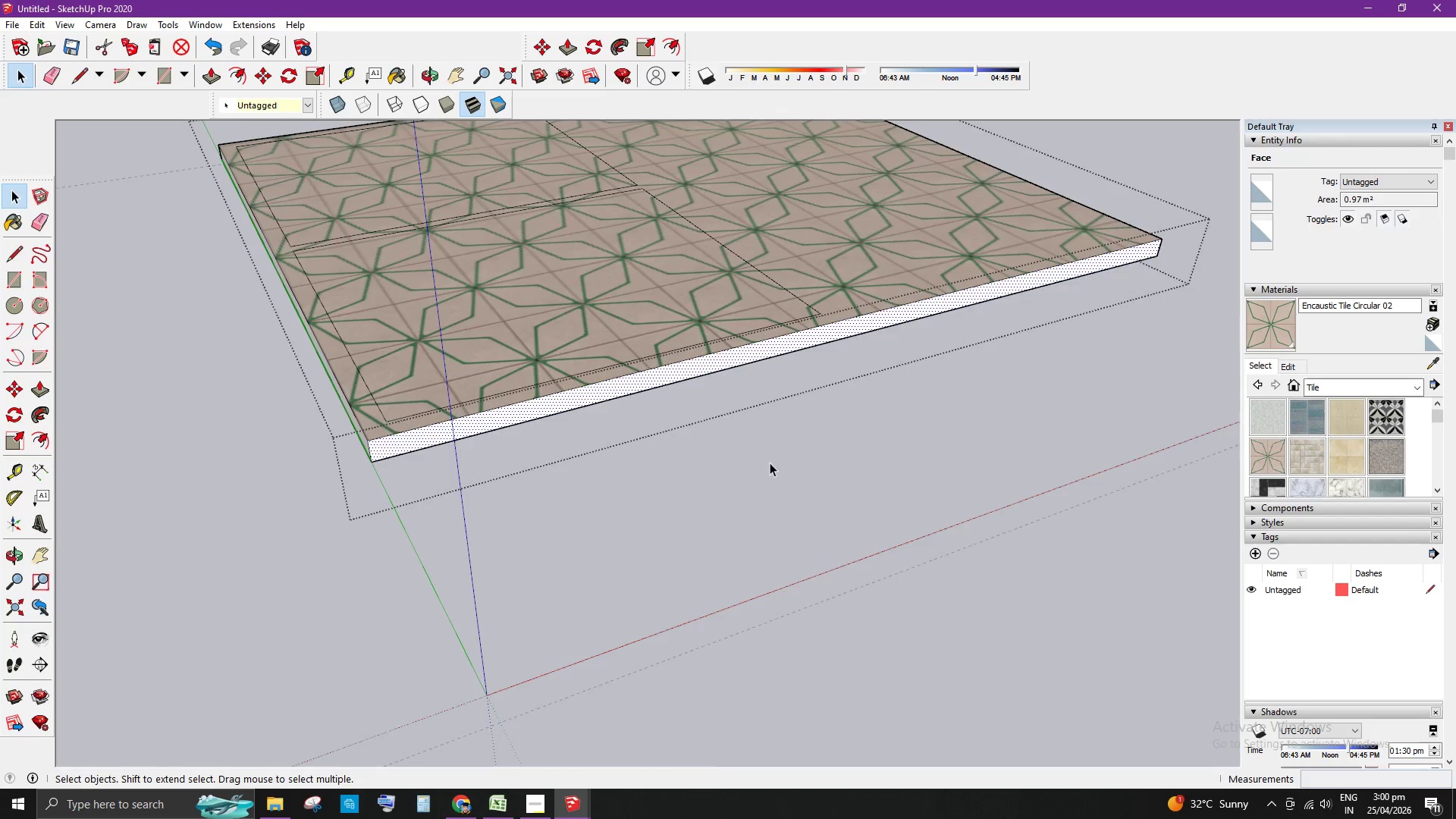 
left_click([757, 459])
 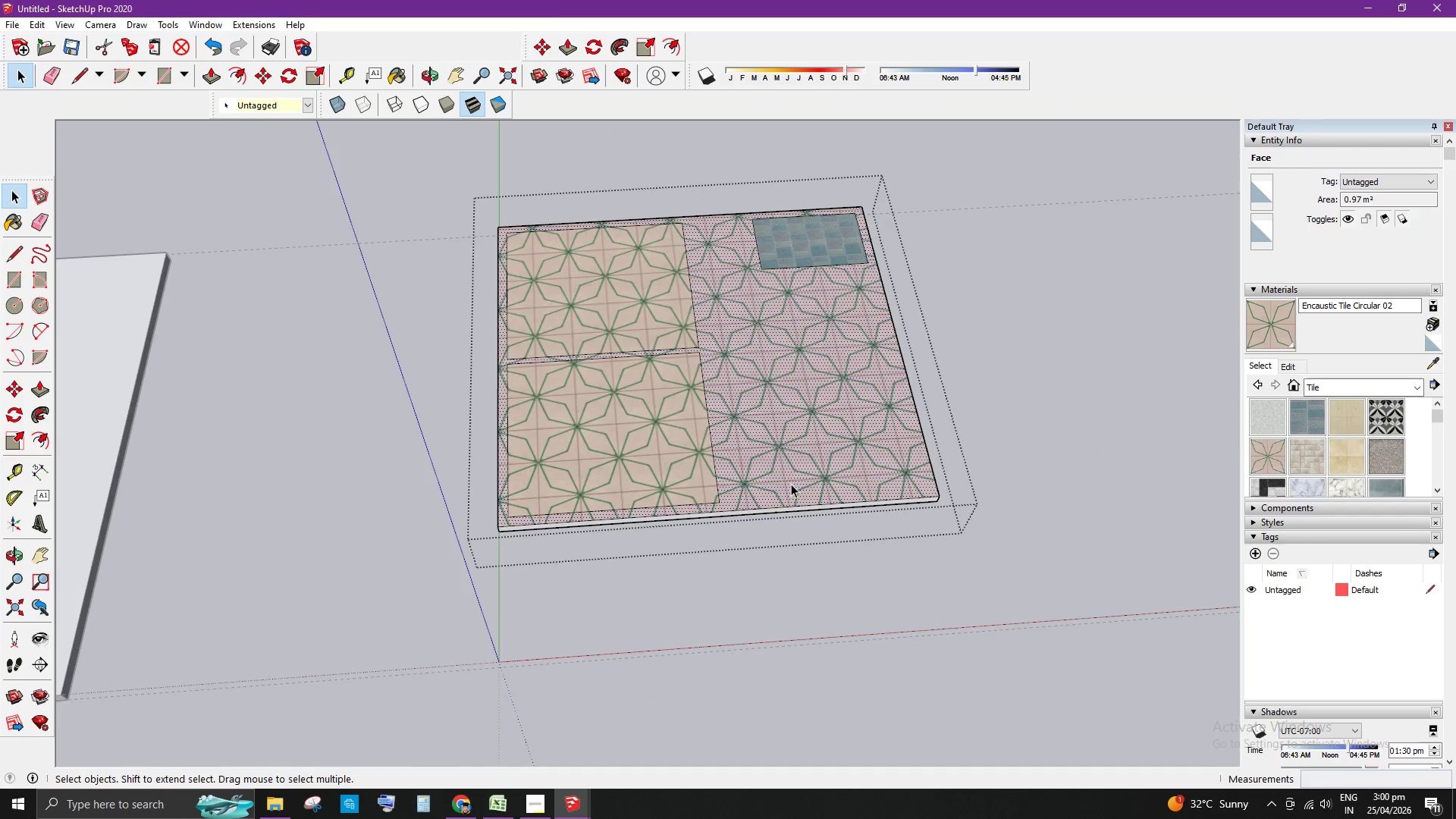 
scroll: coordinate [738, 457], scroll_direction: down, amount: 15.0
 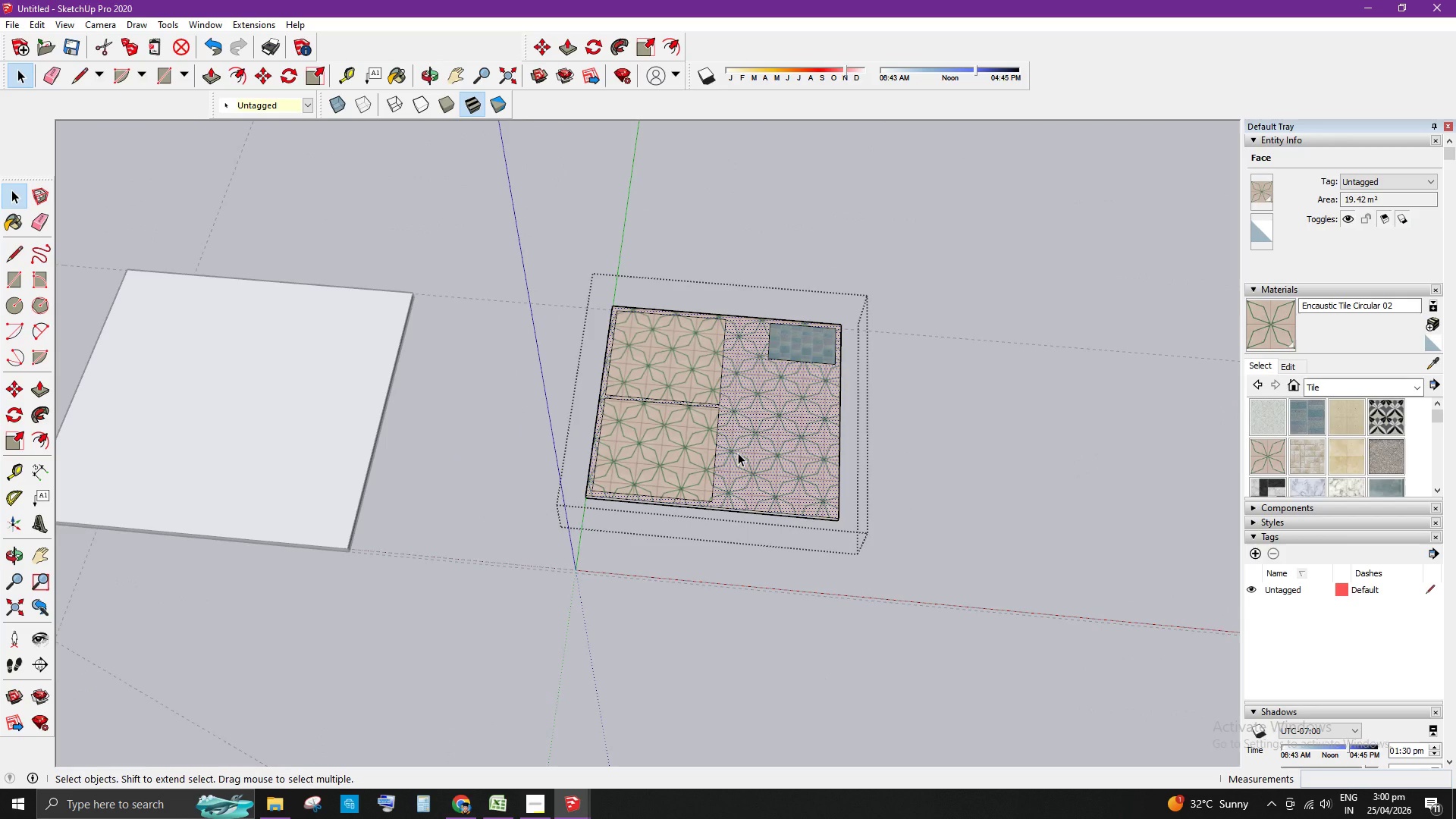 
type(we)
 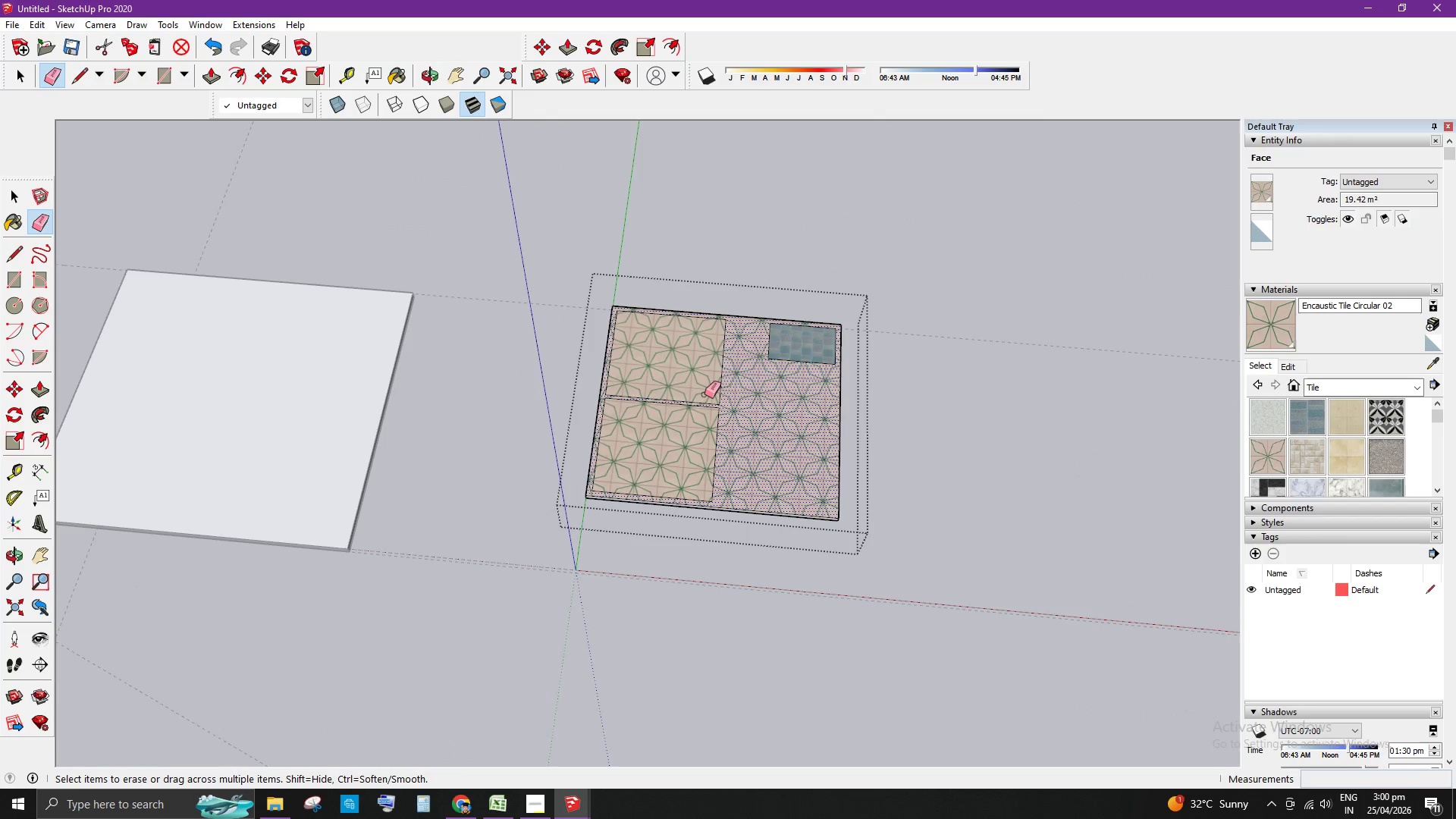 
left_click_drag(start_coordinate=[701, 391], to_coordinate=[699, 425])
 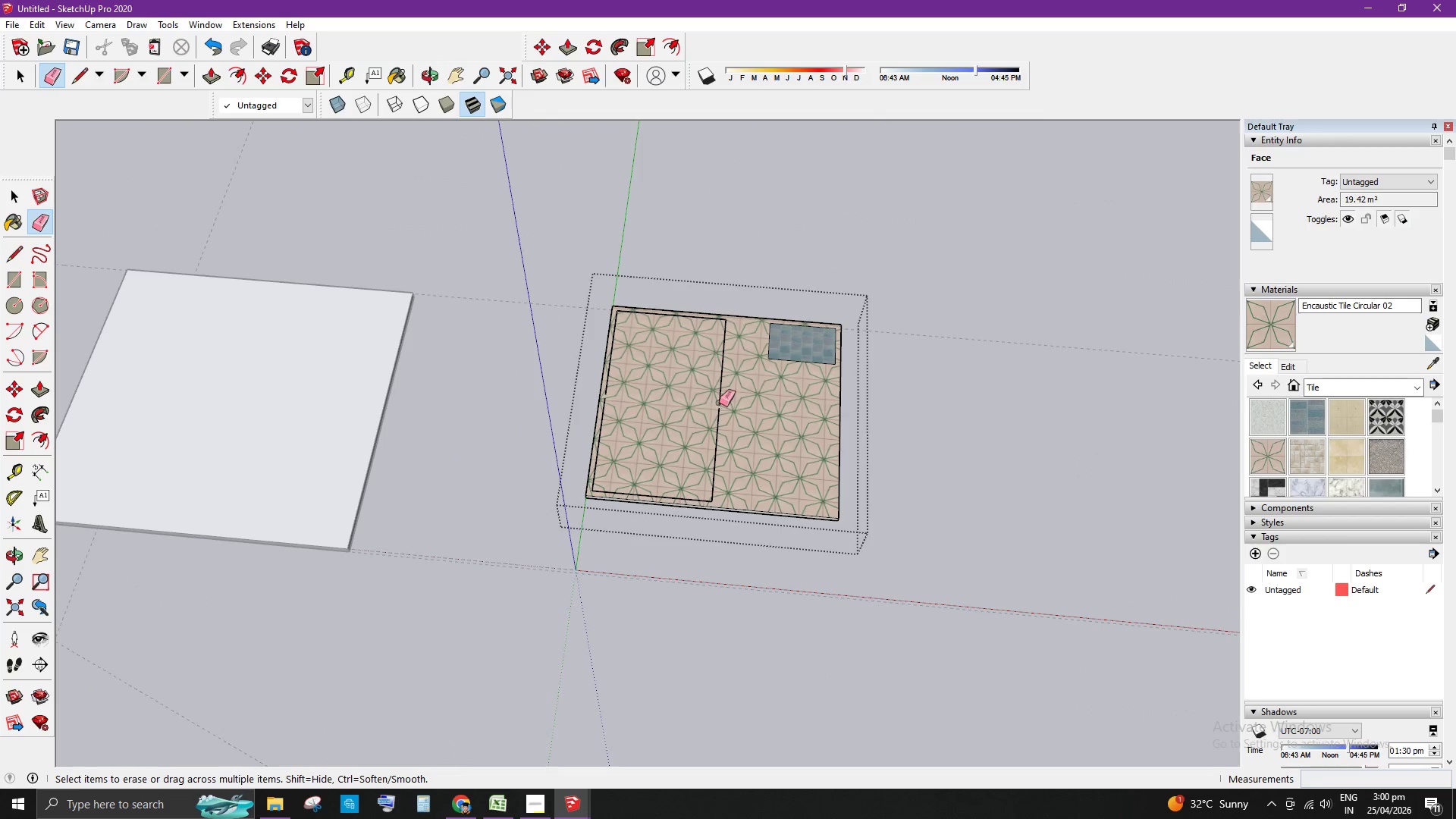 
left_click_drag(start_coordinate=[719, 399], to_coordinate=[711, 419])
 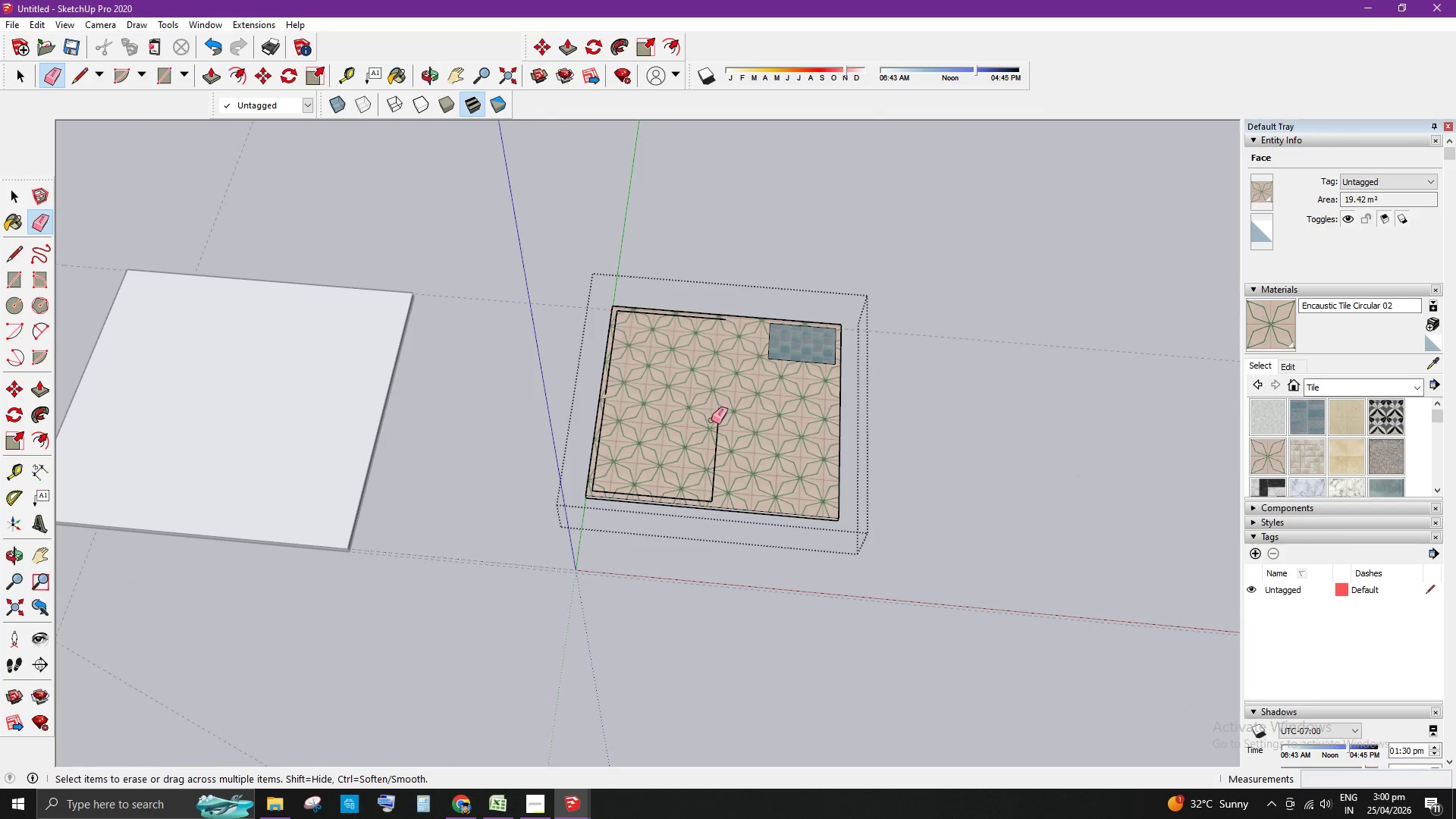 
left_click_drag(start_coordinate=[717, 422], to_coordinate=[709, 437])
 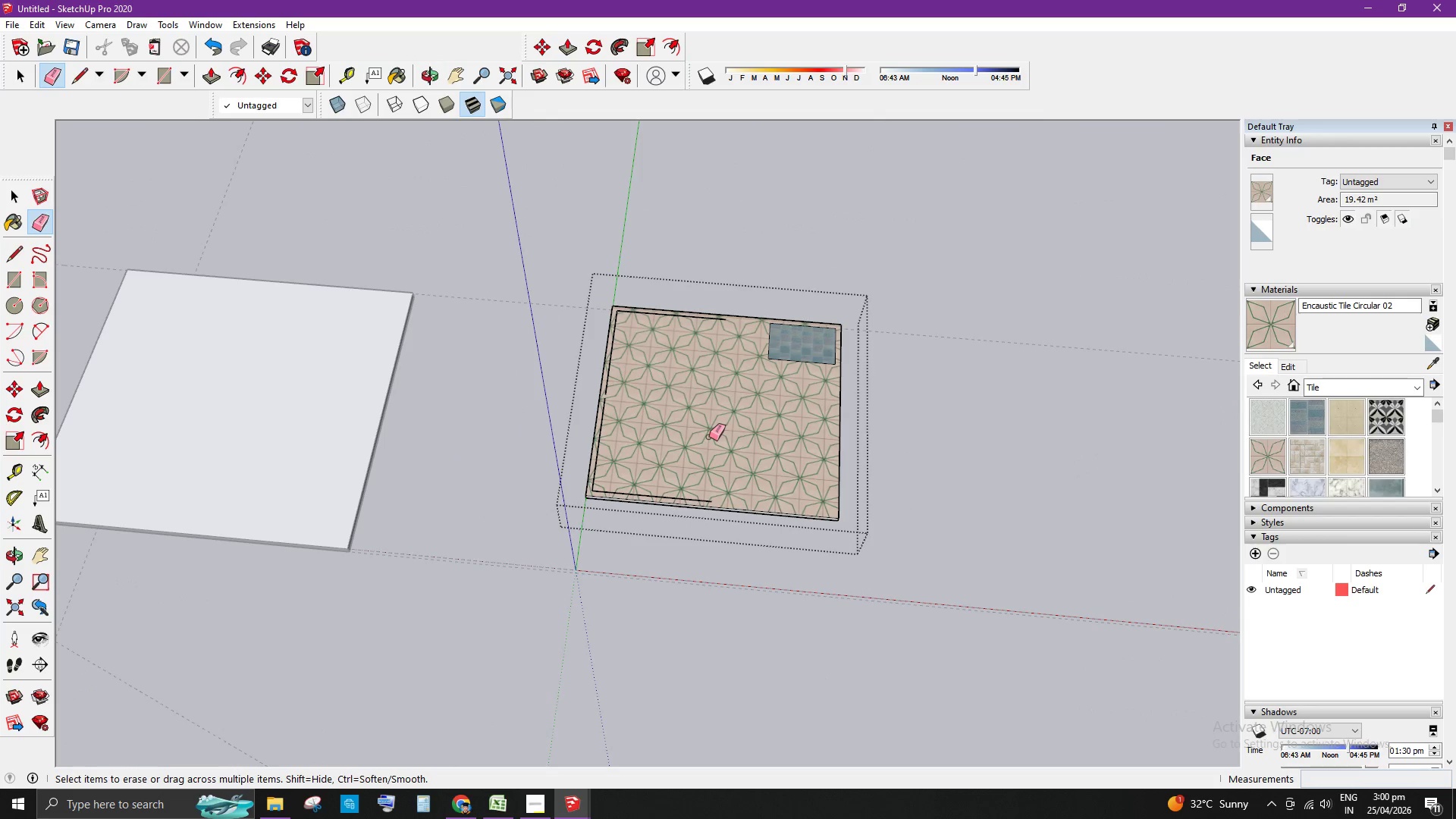 
left_click_drag(start_coordinate=[717, 441], to_coordinate=[716, 448])
 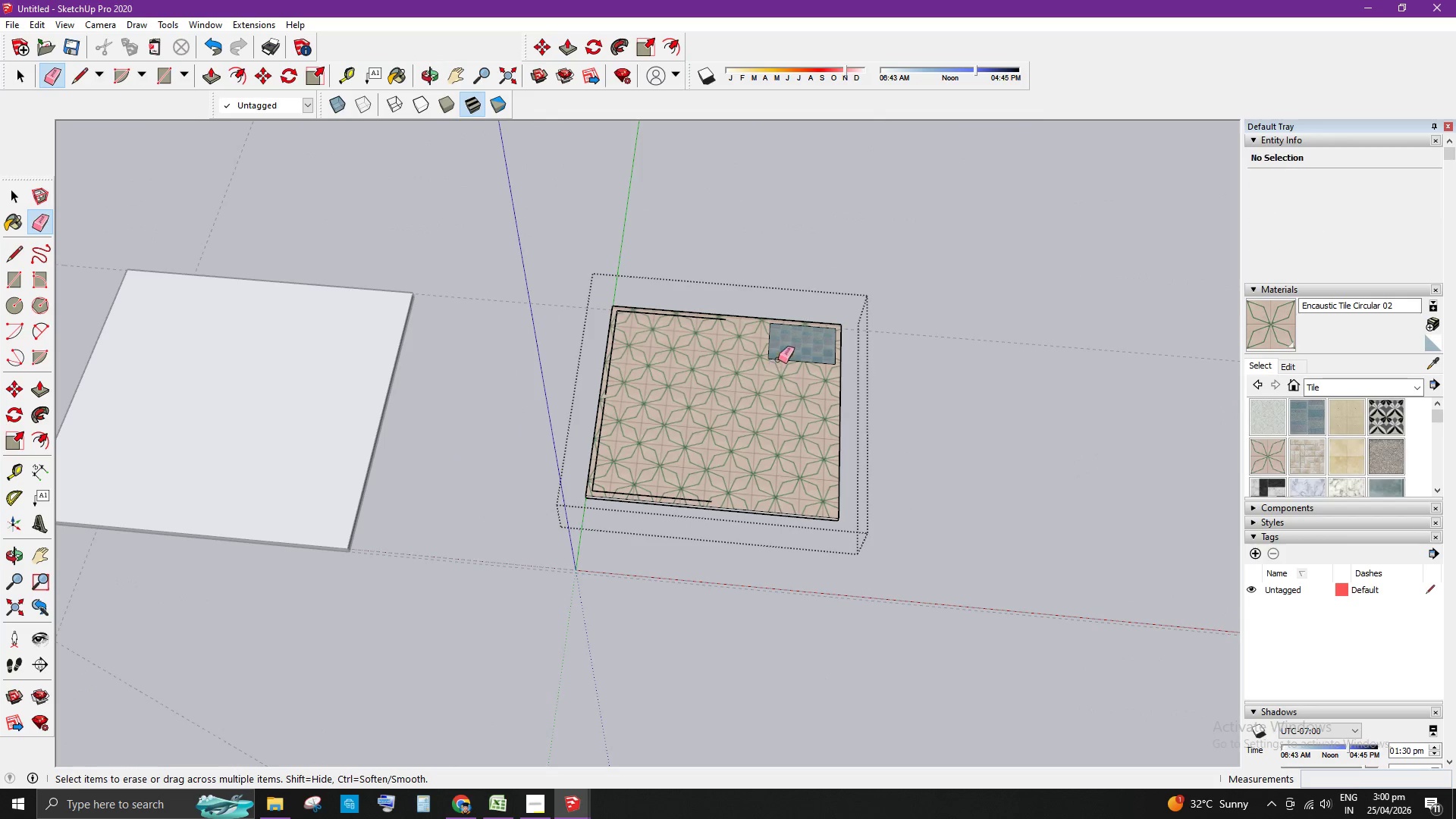 
left_click_drag(start_coordinate=[786, 354], to_coordinate=[774, 369])
 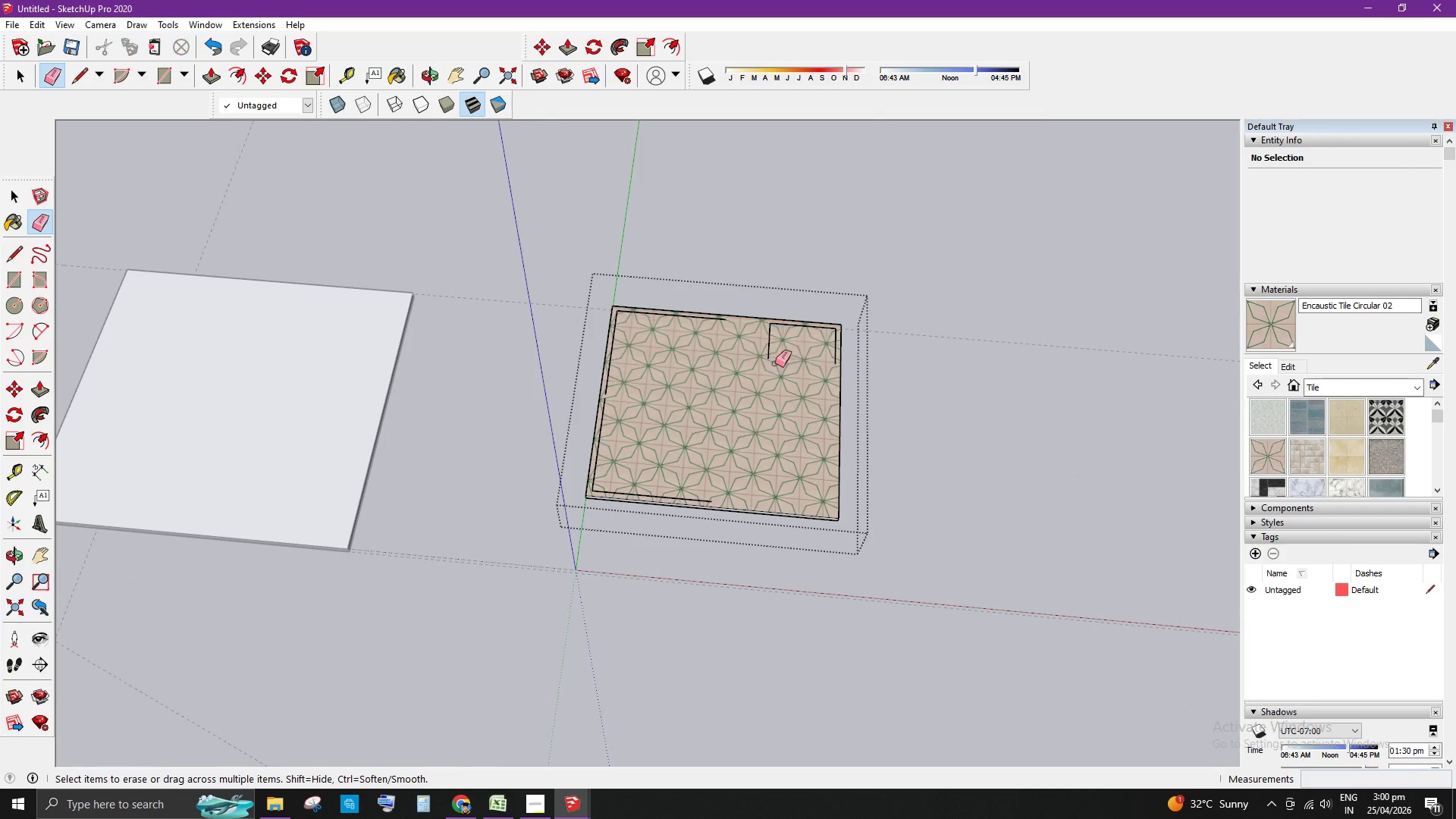 
triple_click([775, 353])
 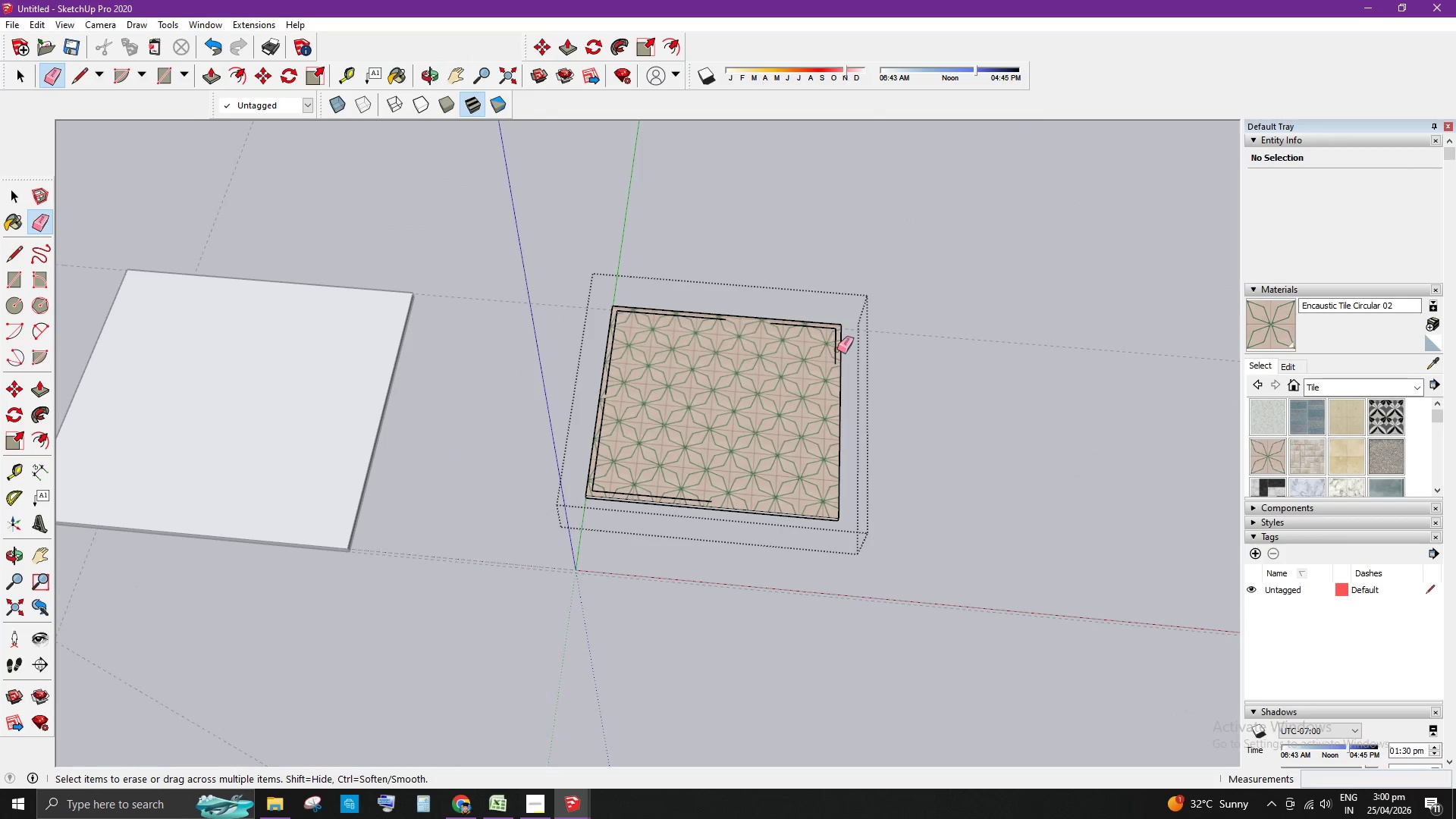 
left_click_drag(start_coordinate=[837, 350], to_coordinate=[825, 355])
 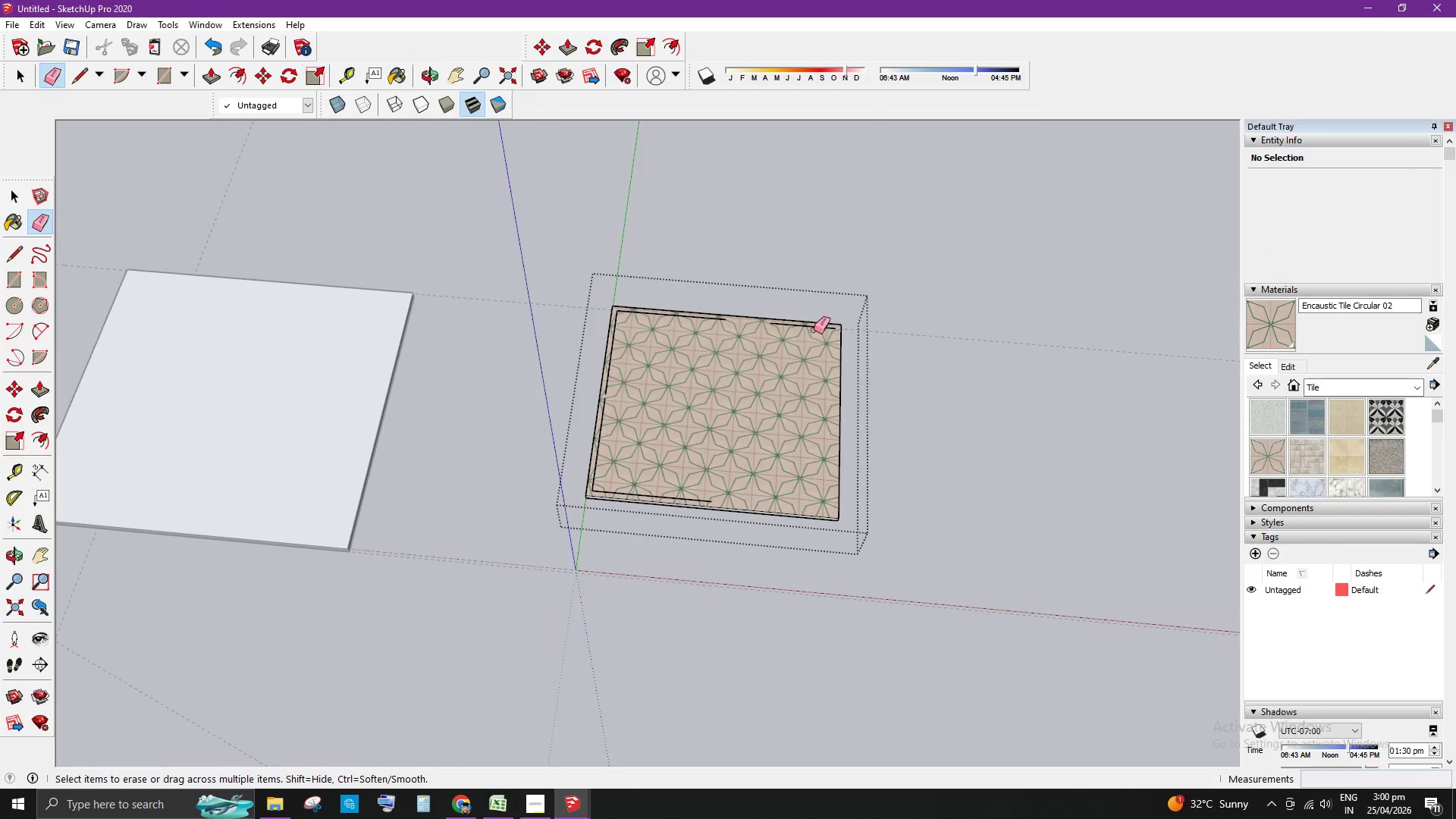 
left_click([814, 328])
 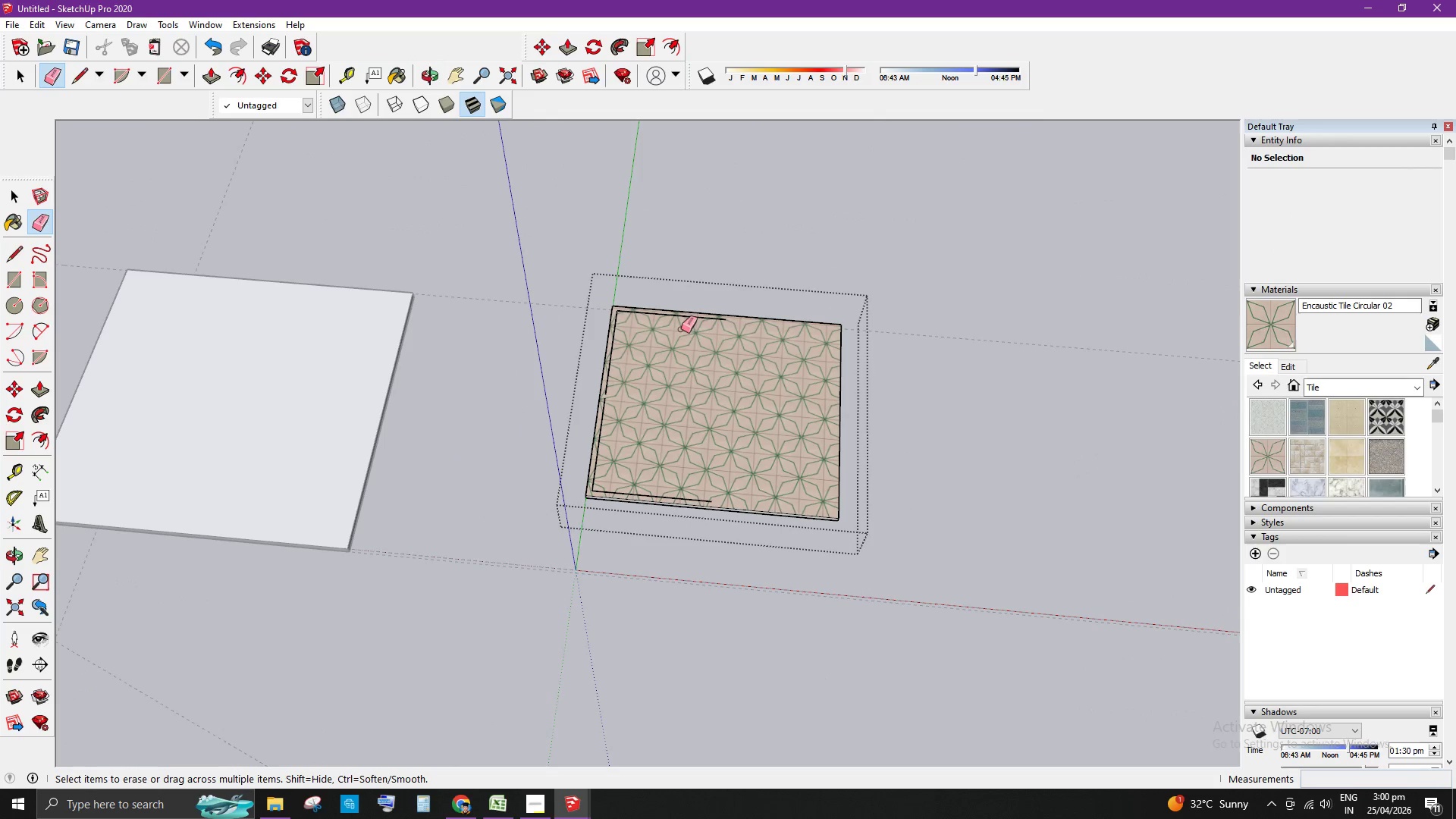 
scroll: coordinate [701, 318], scroll_direction: up, amount: 1.0
 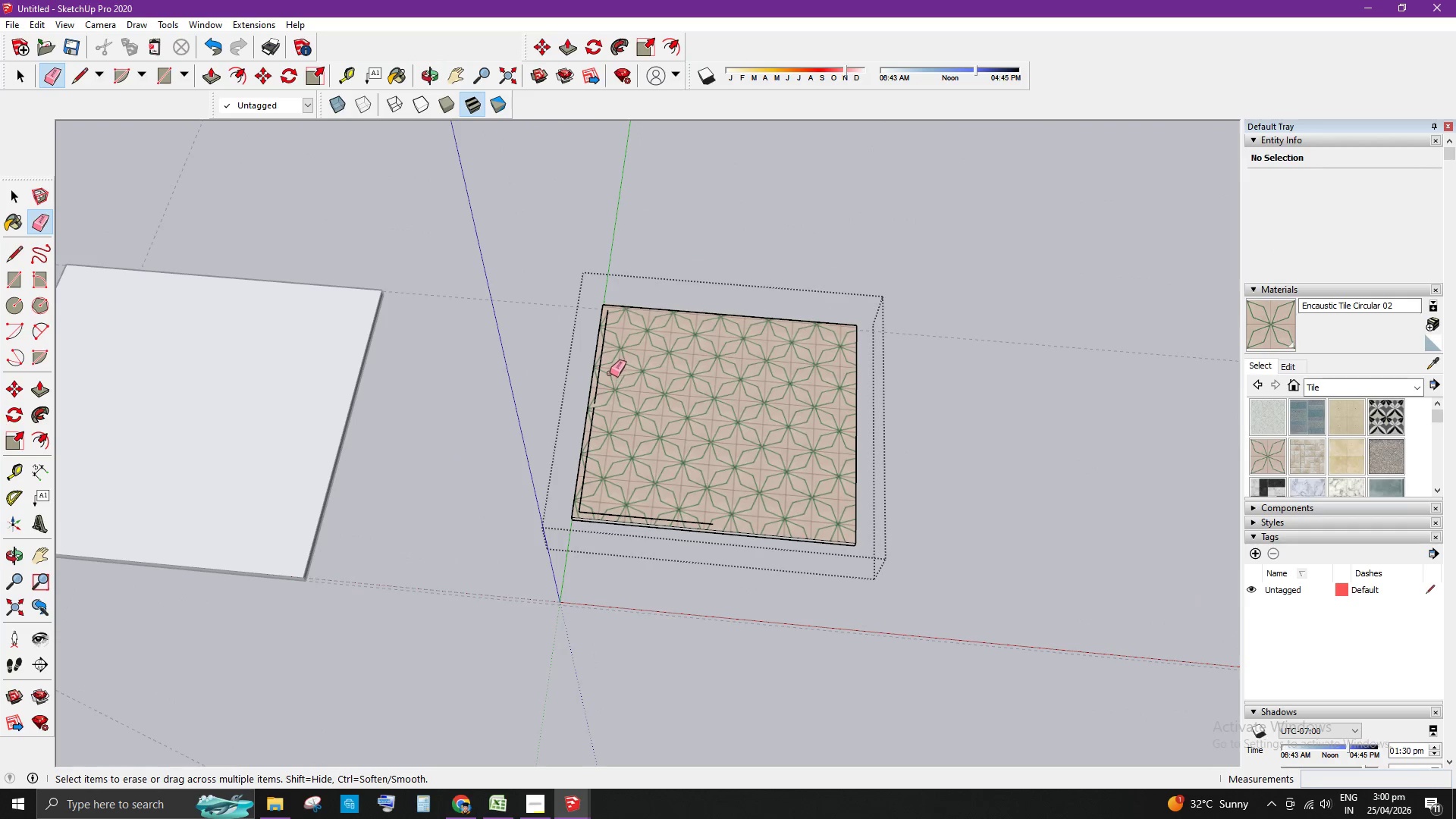 
left_click([598, 380])
 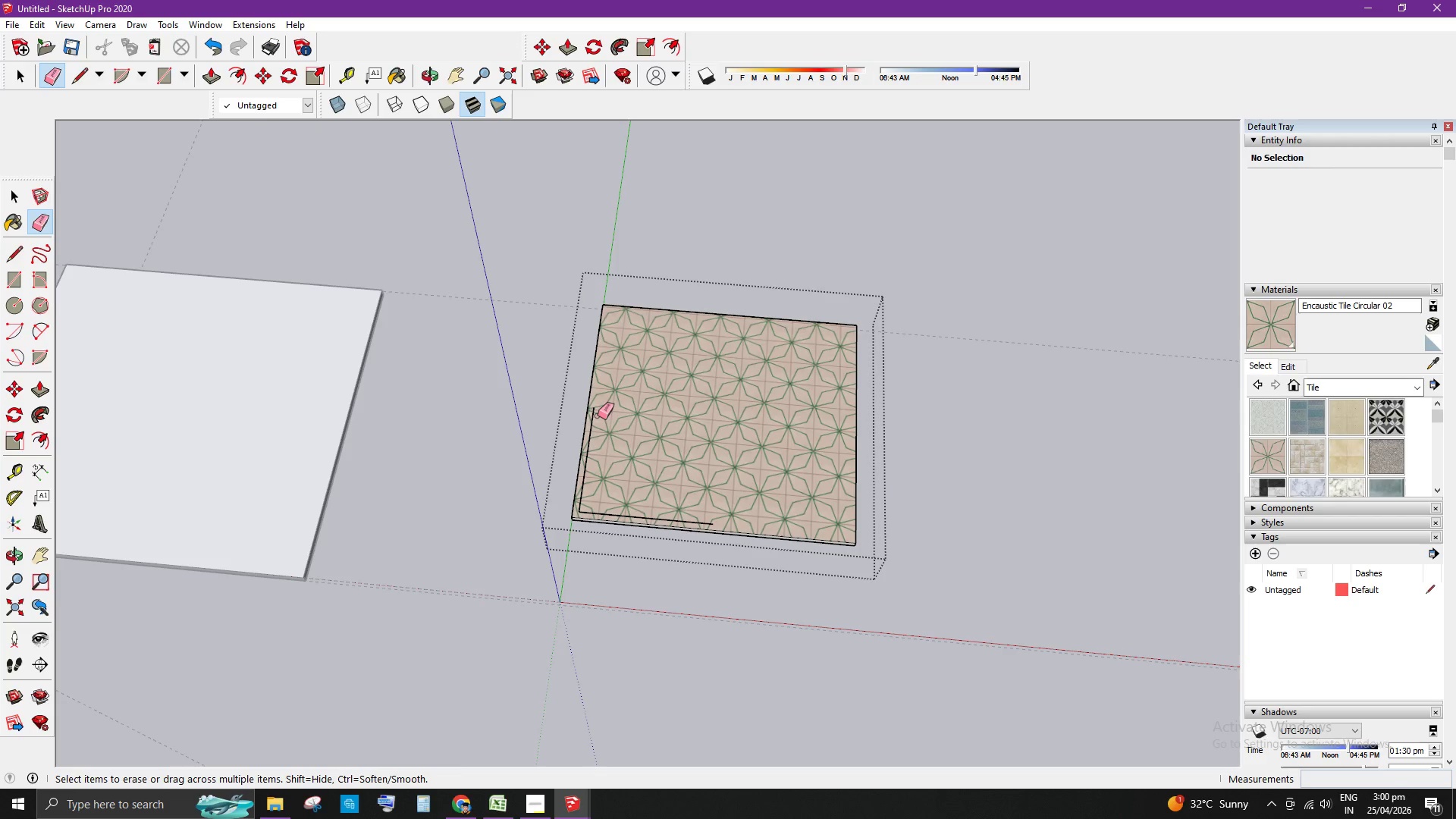 
left_click_drag(start_coordinate=[591, 427], to_coordinate=[589, 433])
 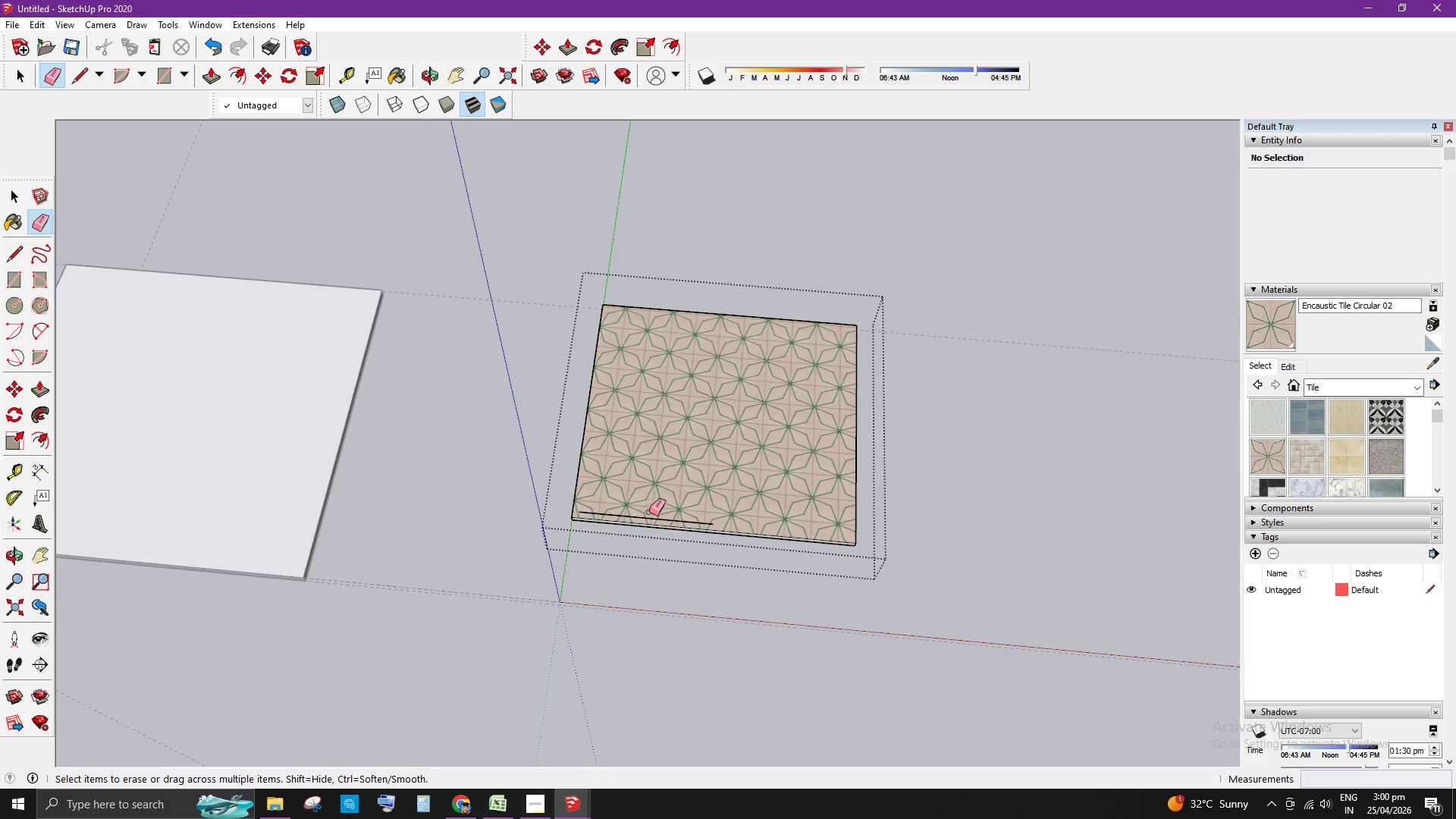 
left_click([652, 519])
 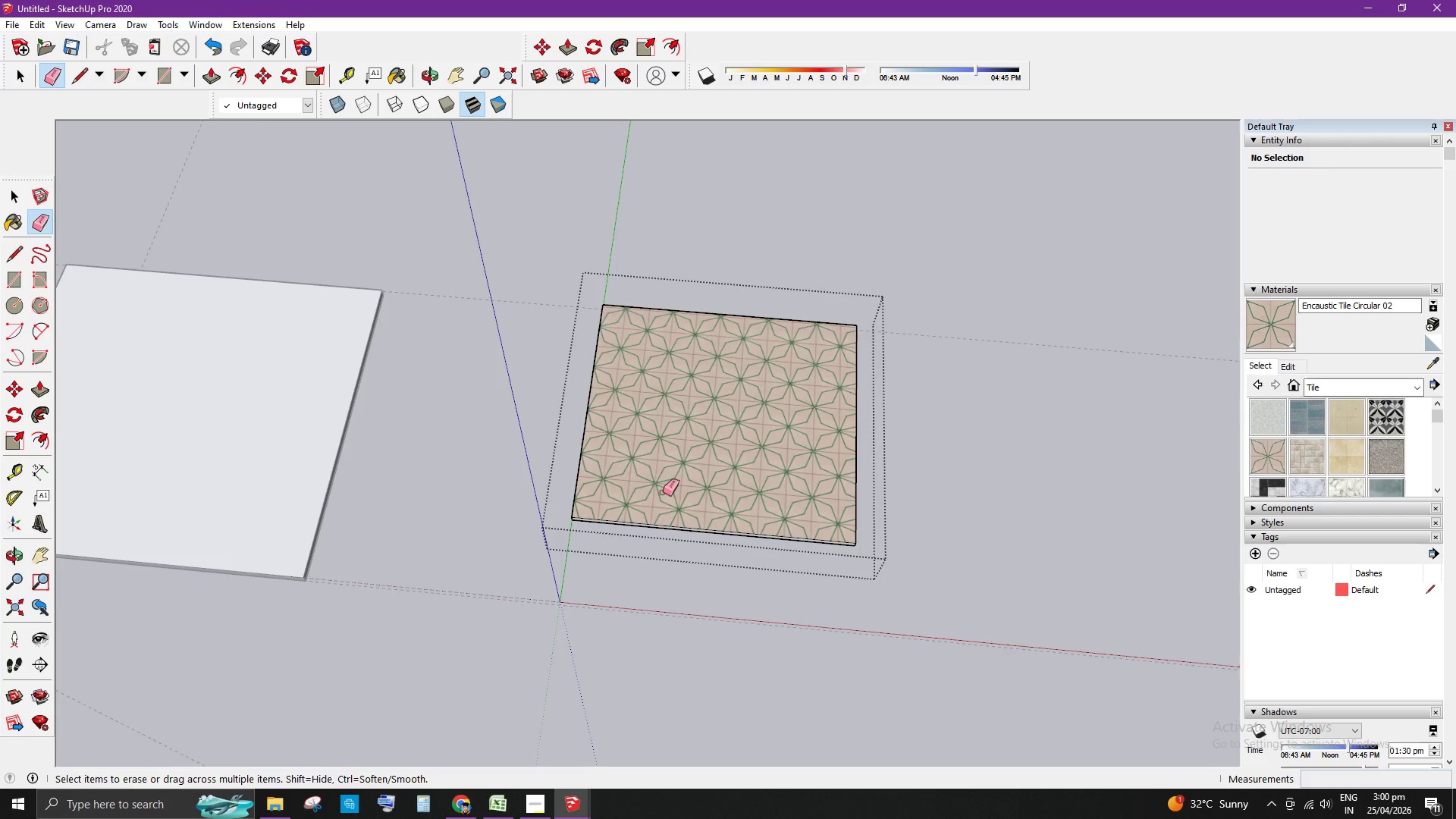 
key(Space)
 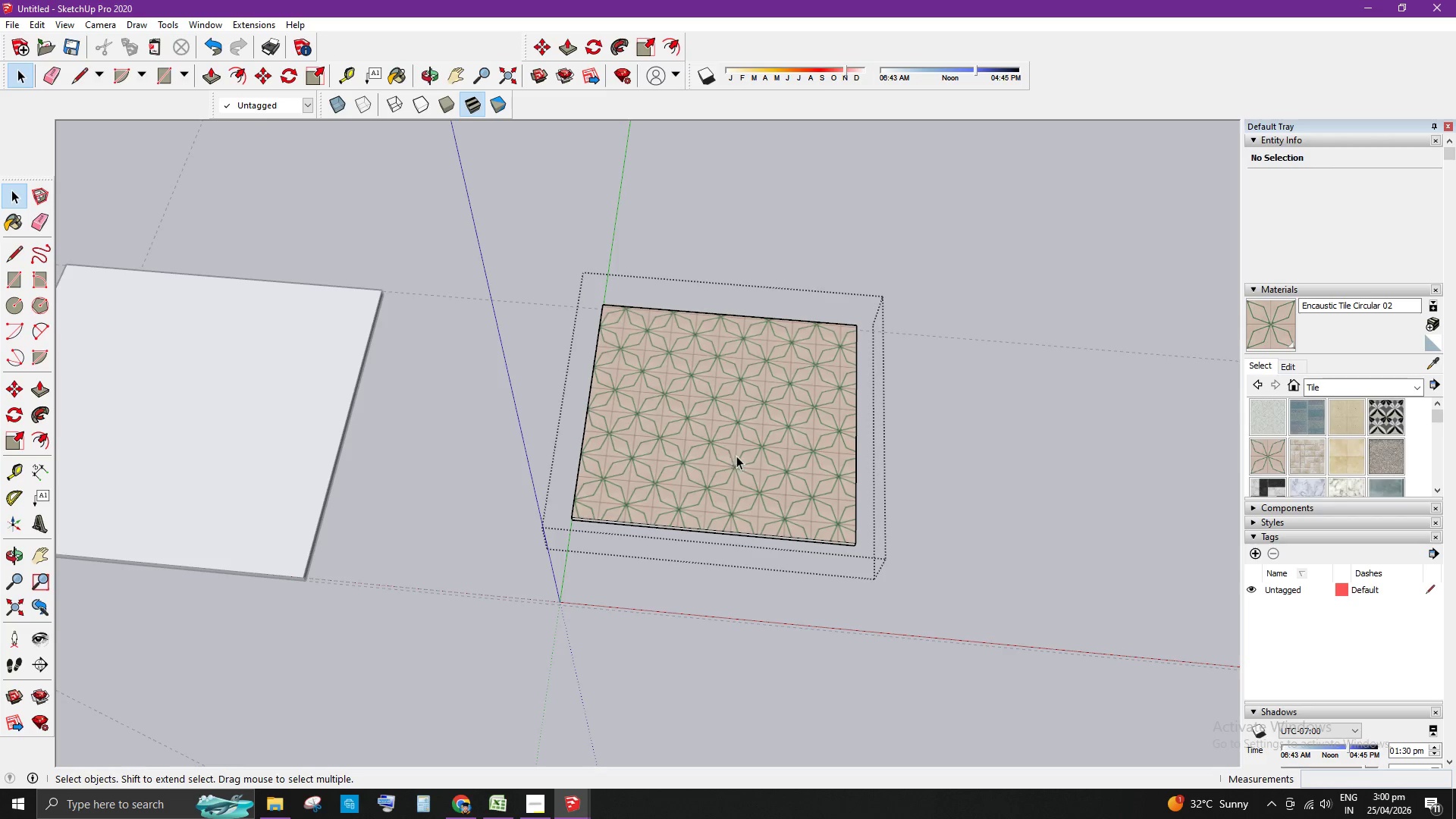 
double_click([739, 460])
 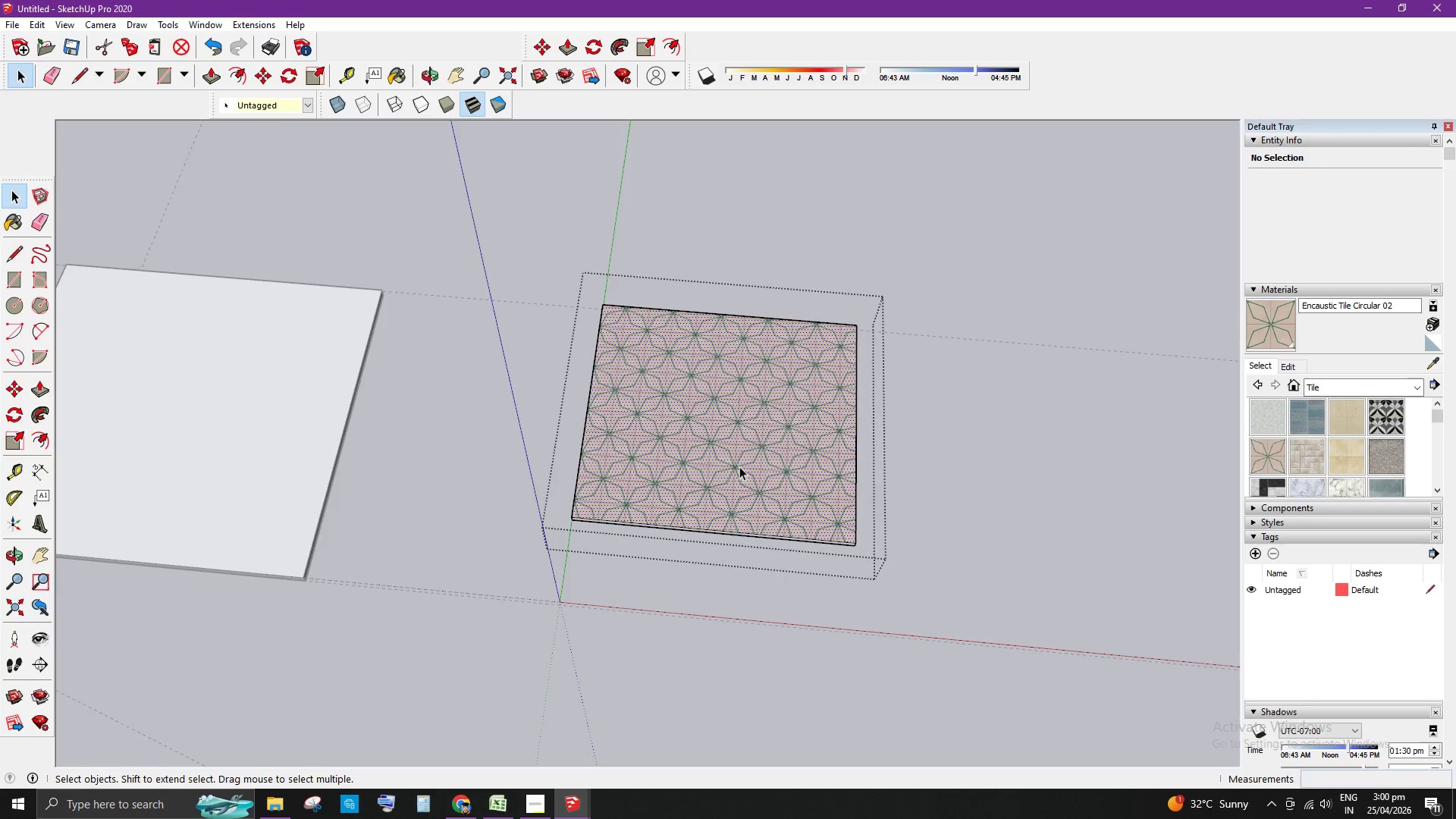 
scroll: coordinate [535, 433], scroll_direction: up, amount: 7.0
 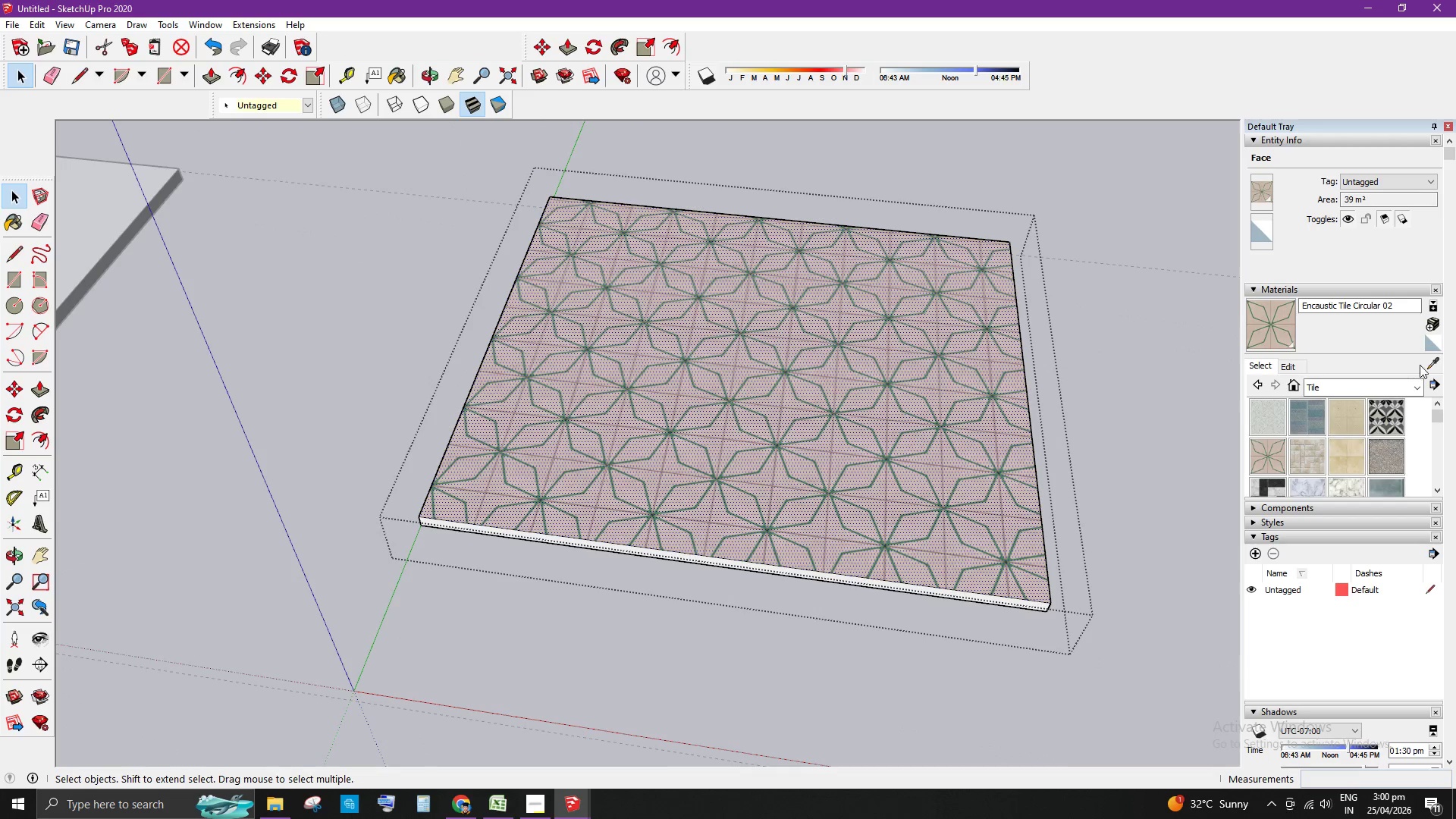 
left_click([1427, 365])
 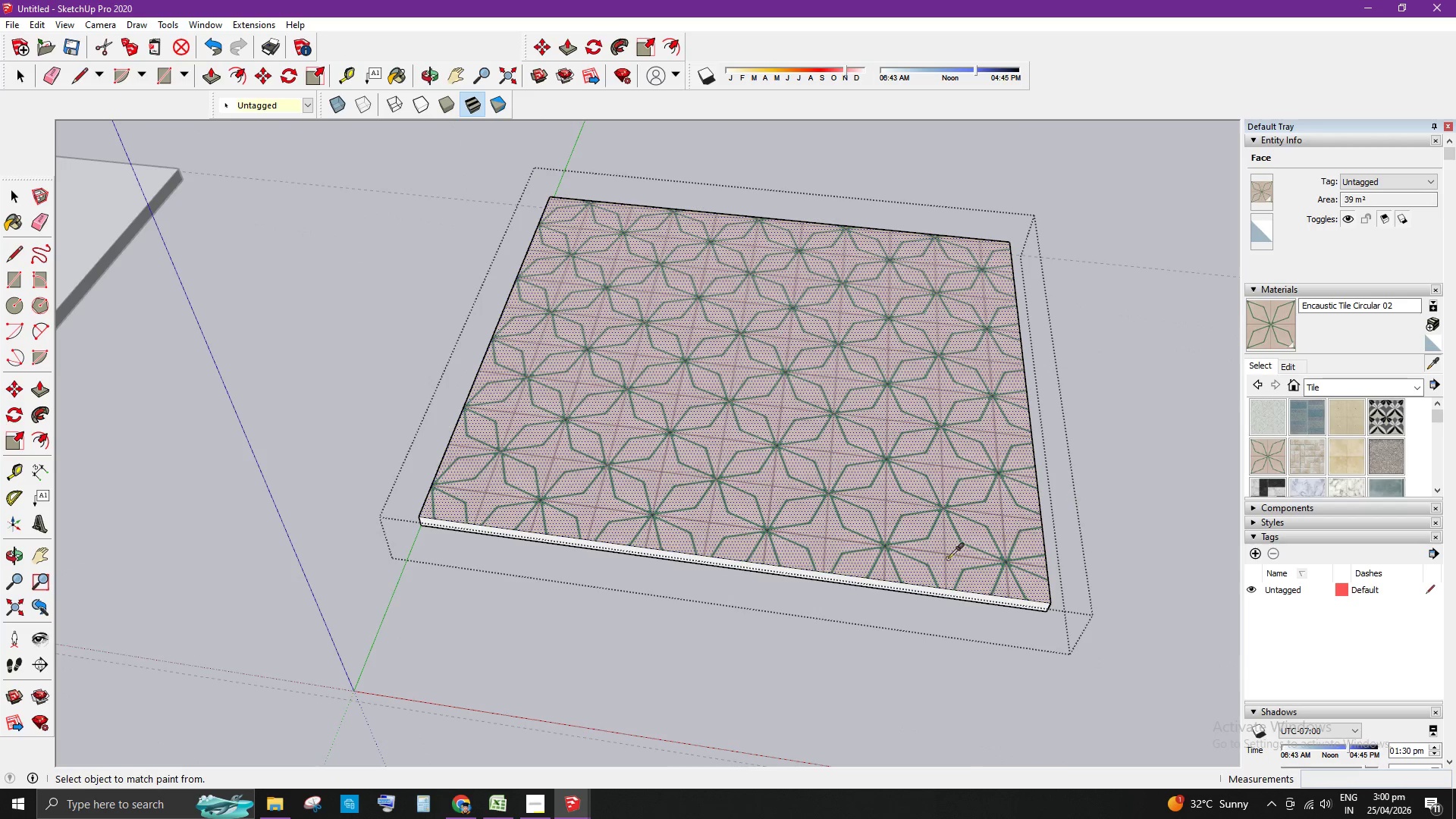 
left_click([908, 583])
 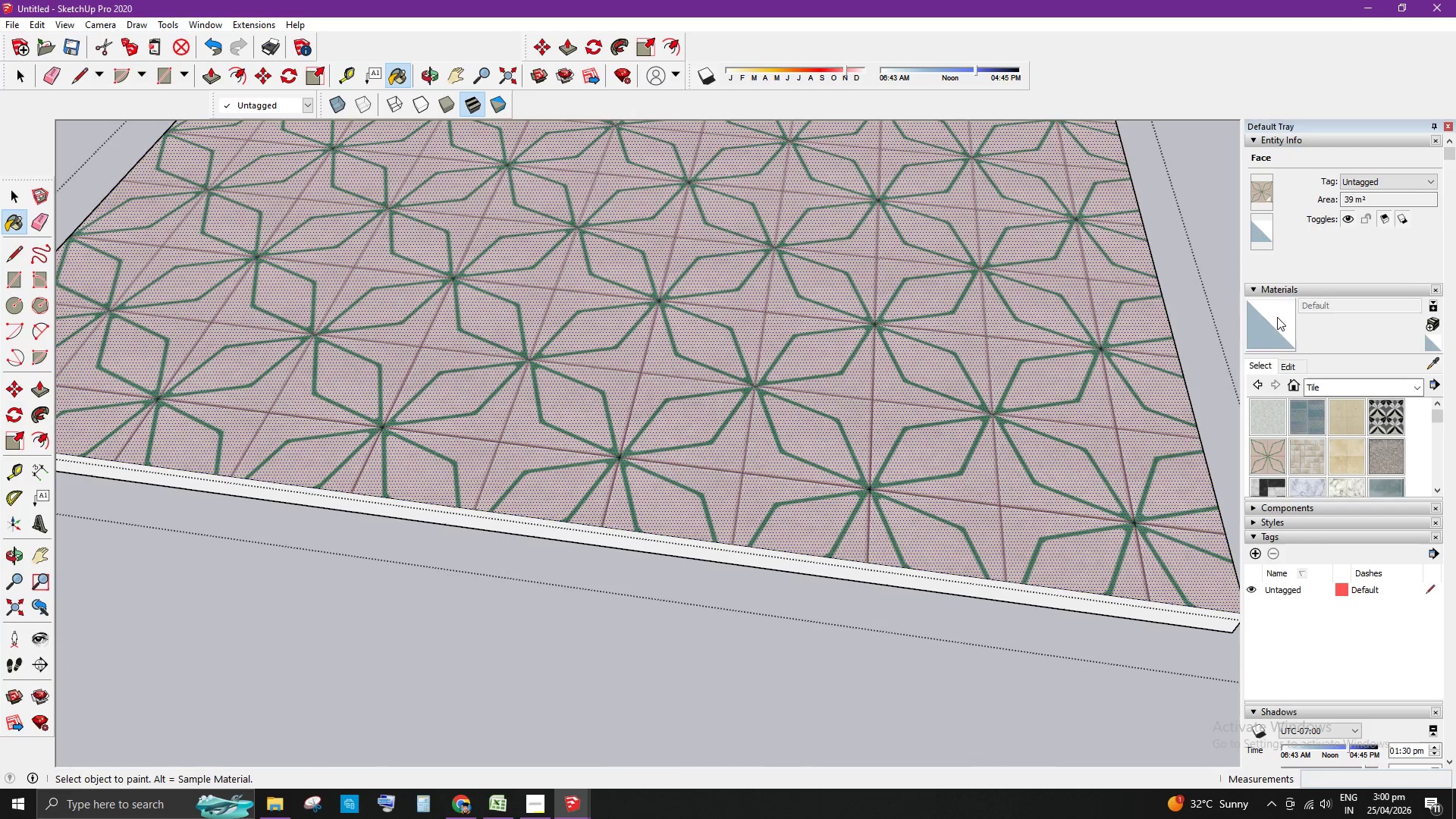 
scroll: coordinate [903, 592], scroll_direction: up, amount: 8.0
 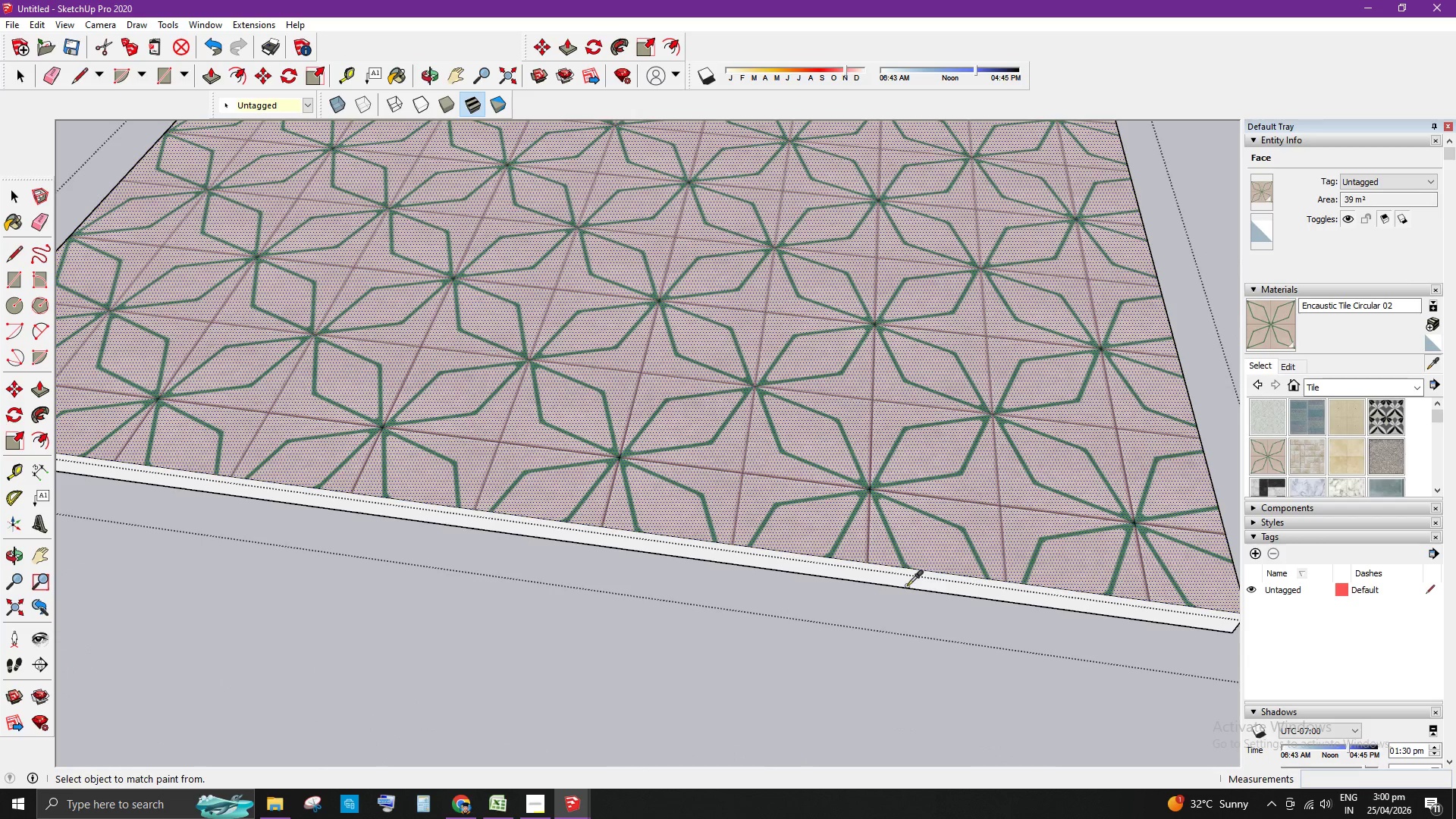 
left_click([1282, 309])
 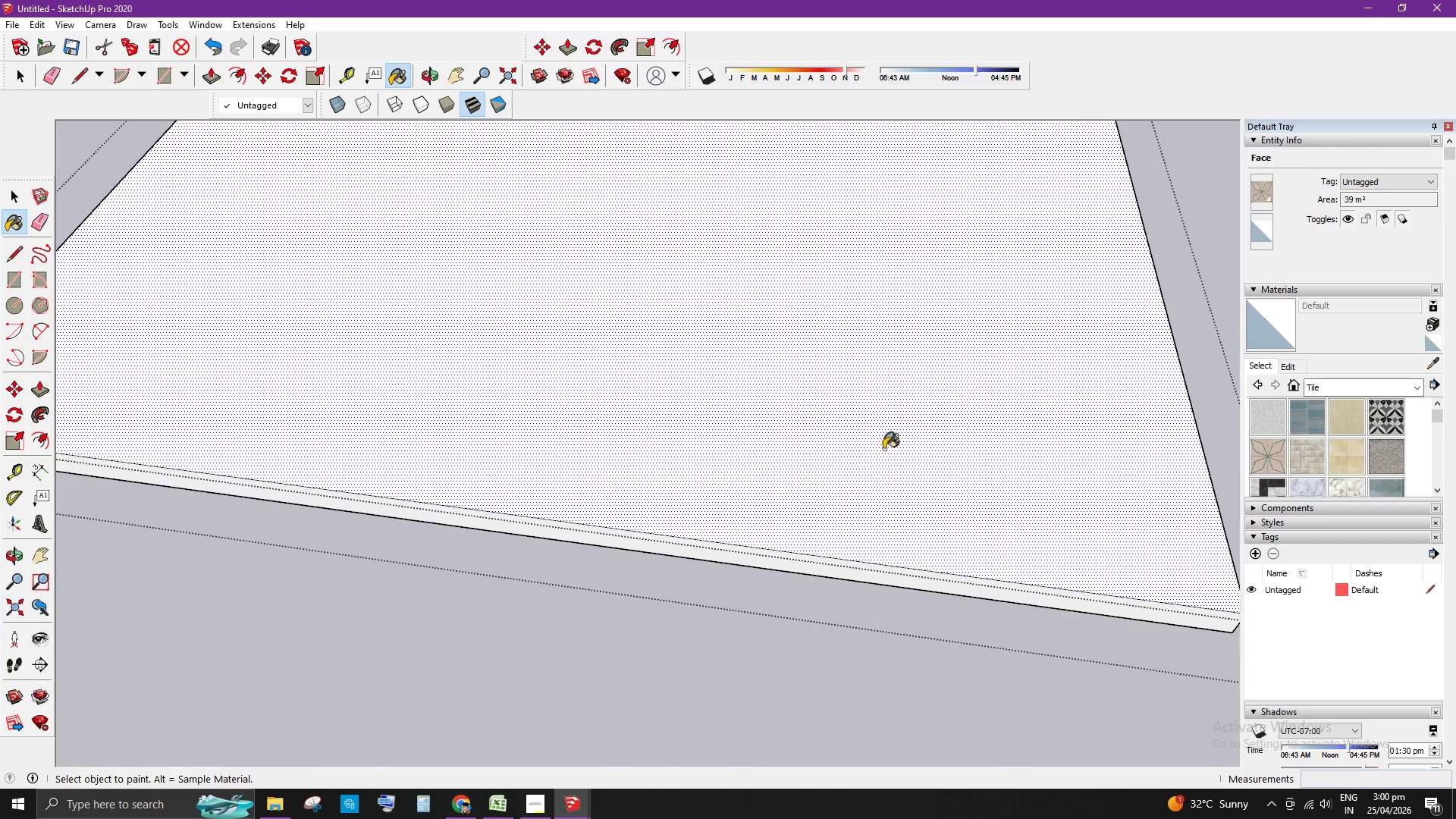 
key(Space)
 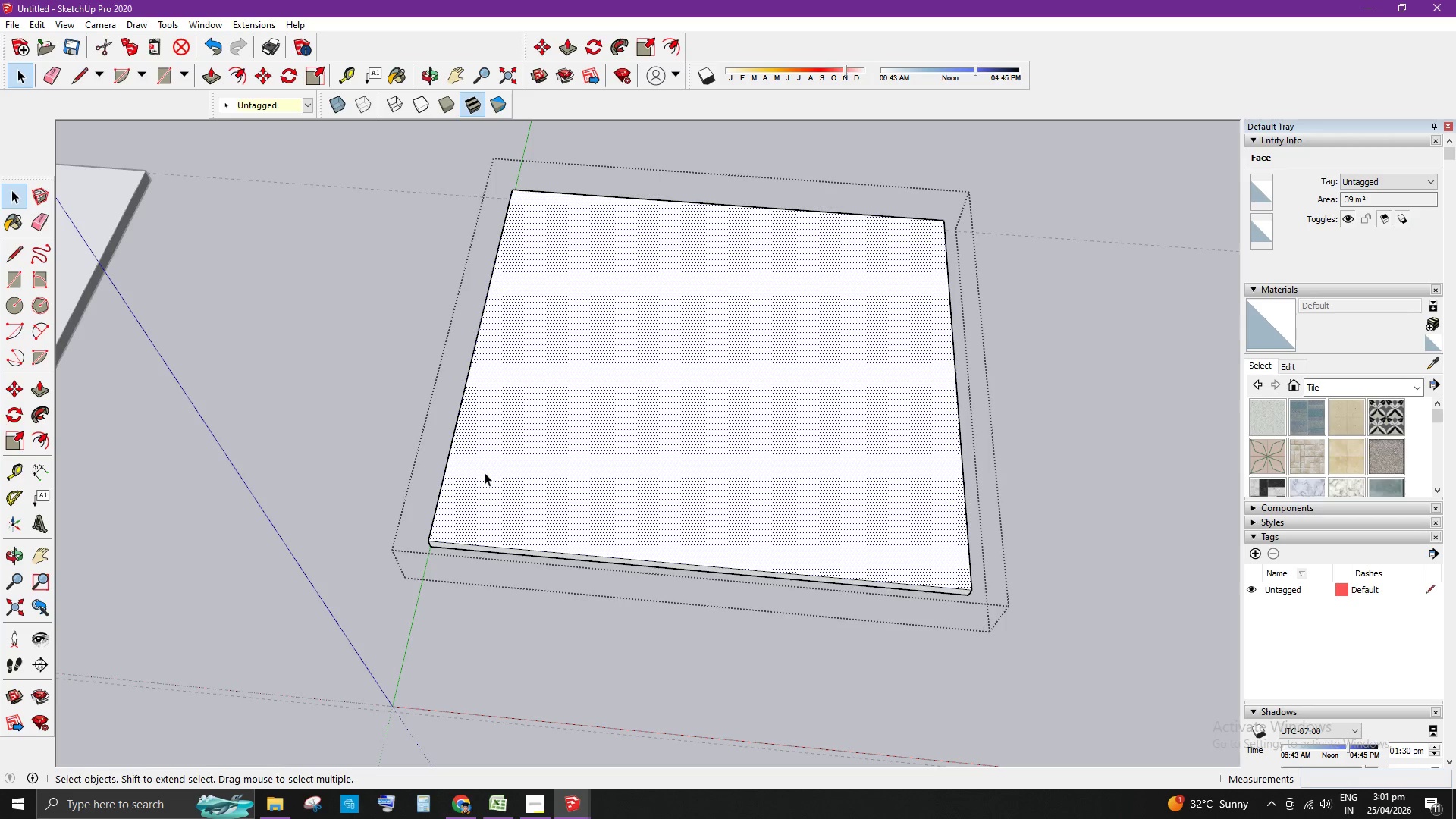 
scroll: coordinate [514, 510], scroll_direction: down, amount: 10.0
 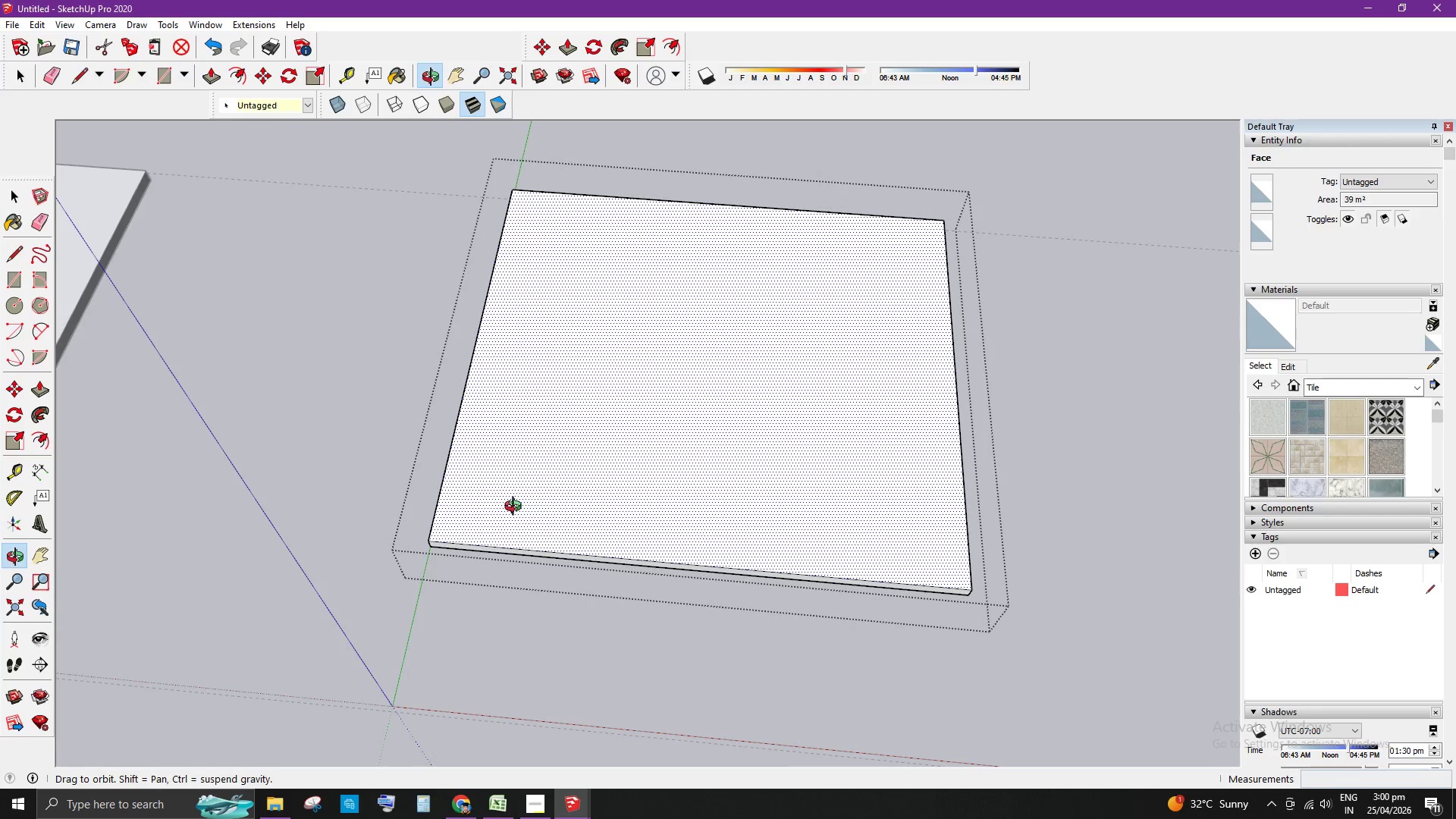 
left_click([240, 76])
 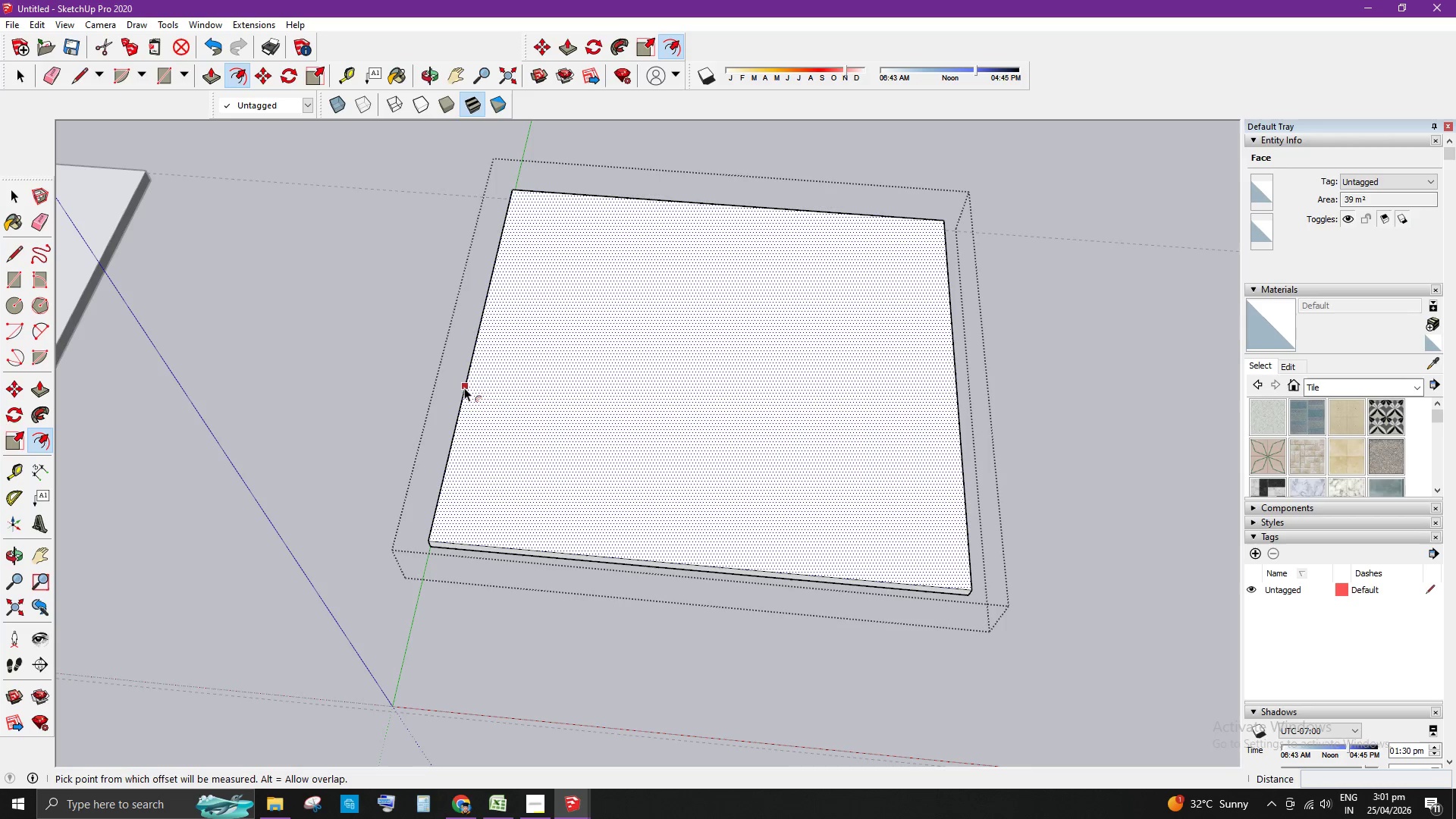 
left_click_drag(start_coordinate=[466, 388], to_coordinate=[485, 390])
 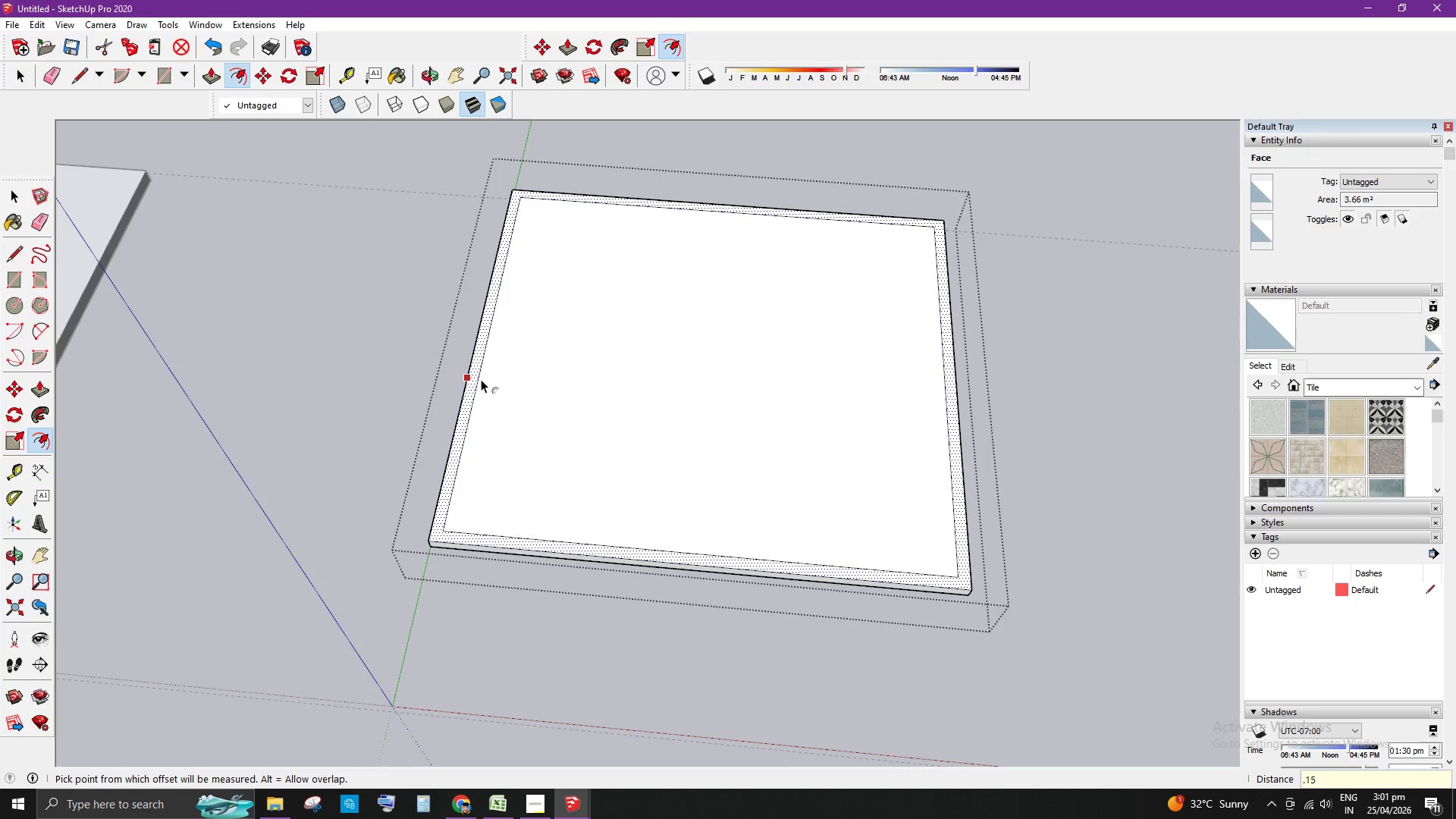 
key(NumpadDecimal)
 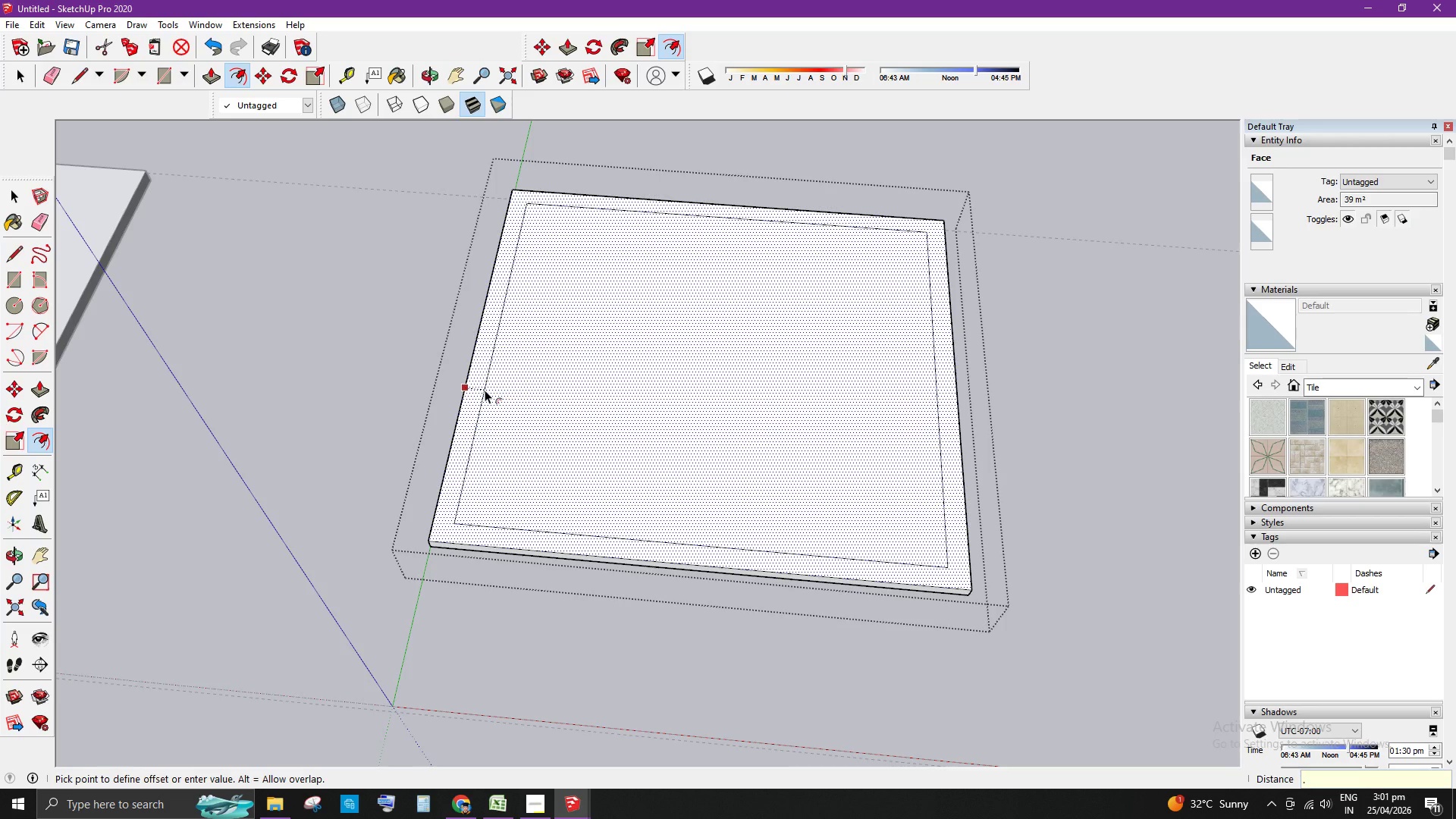 
key(Numpad1)
 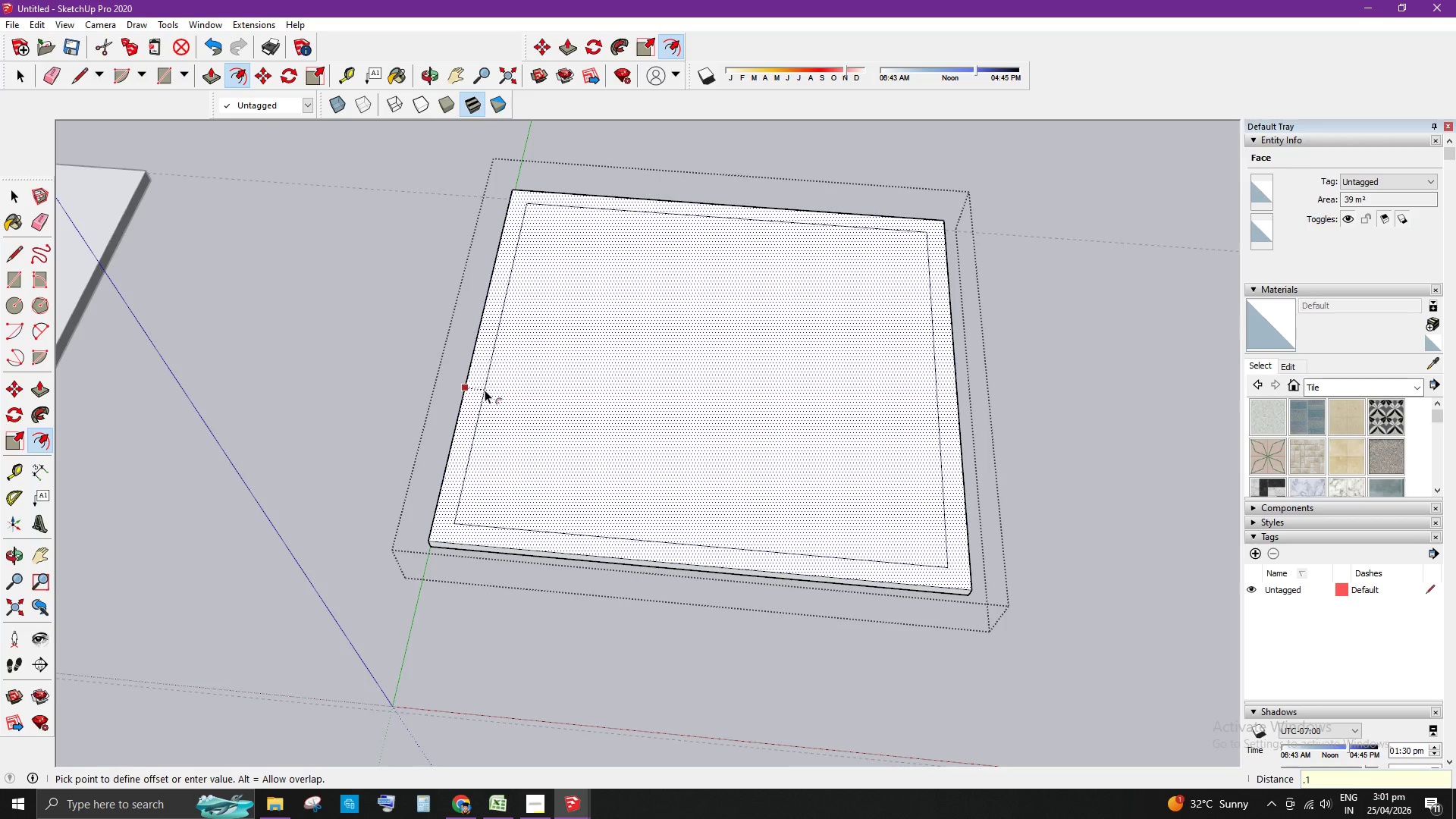 
key(Numpad5)
 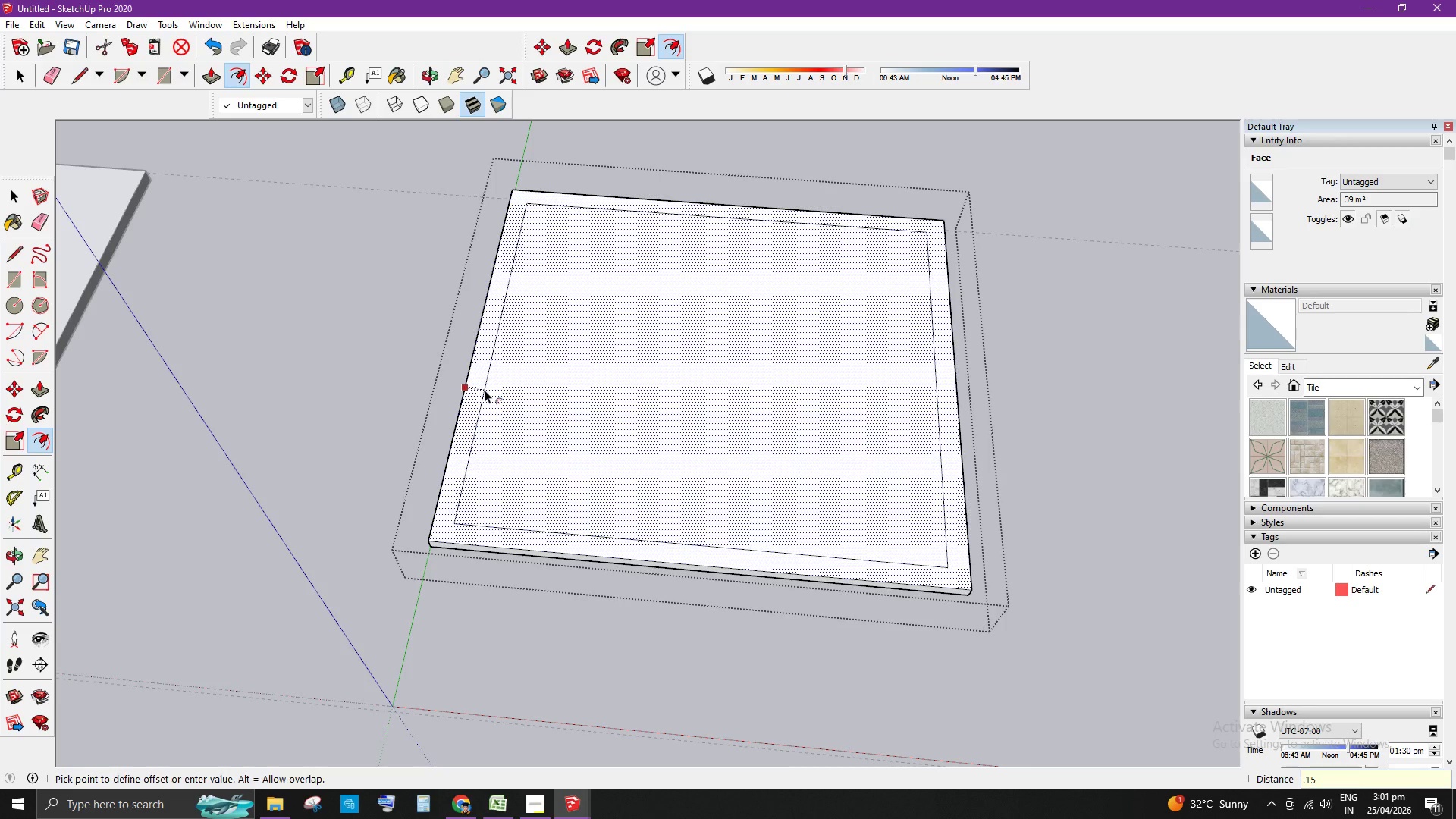 
key(Enter)
 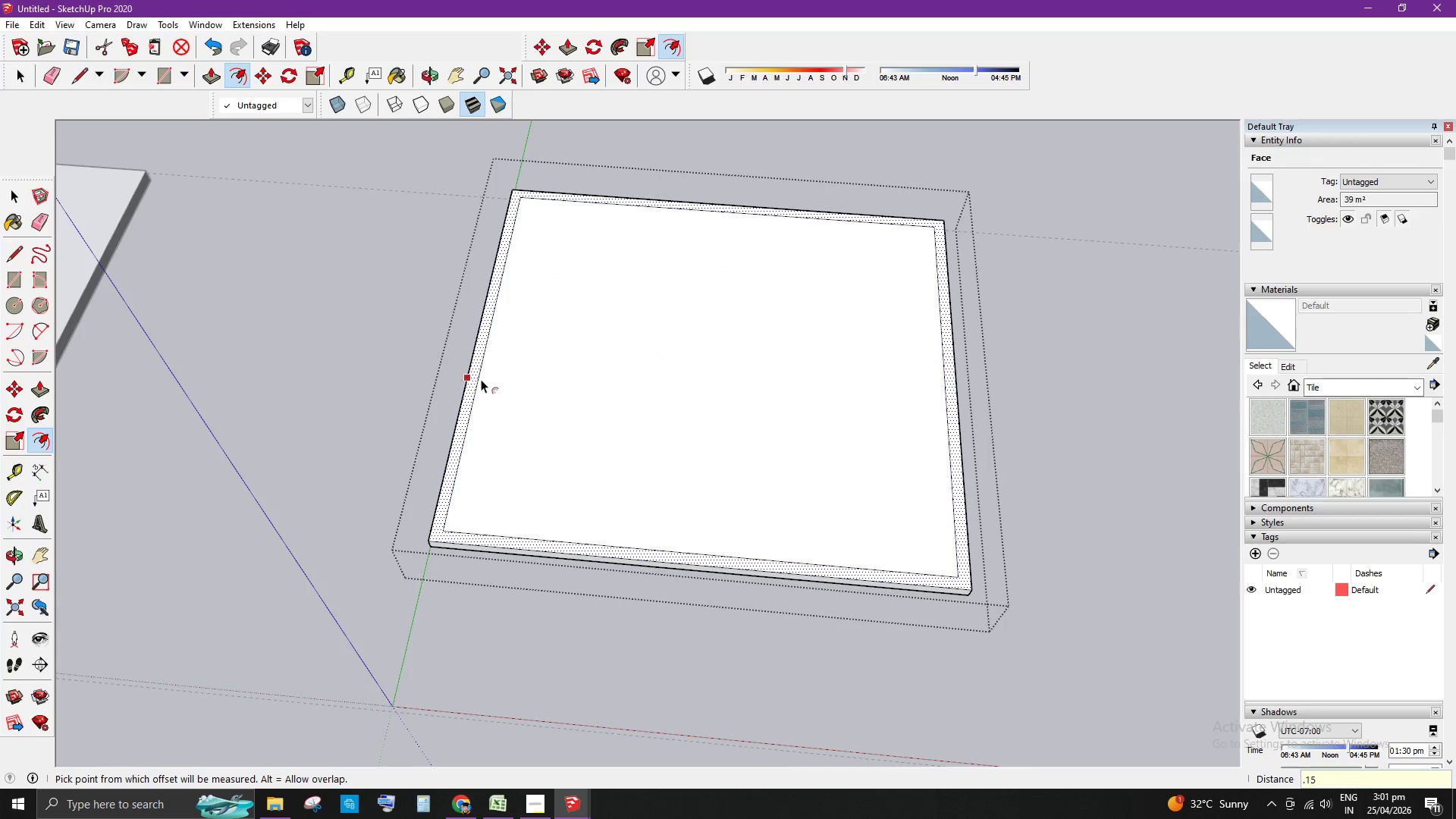 
key(Space)
 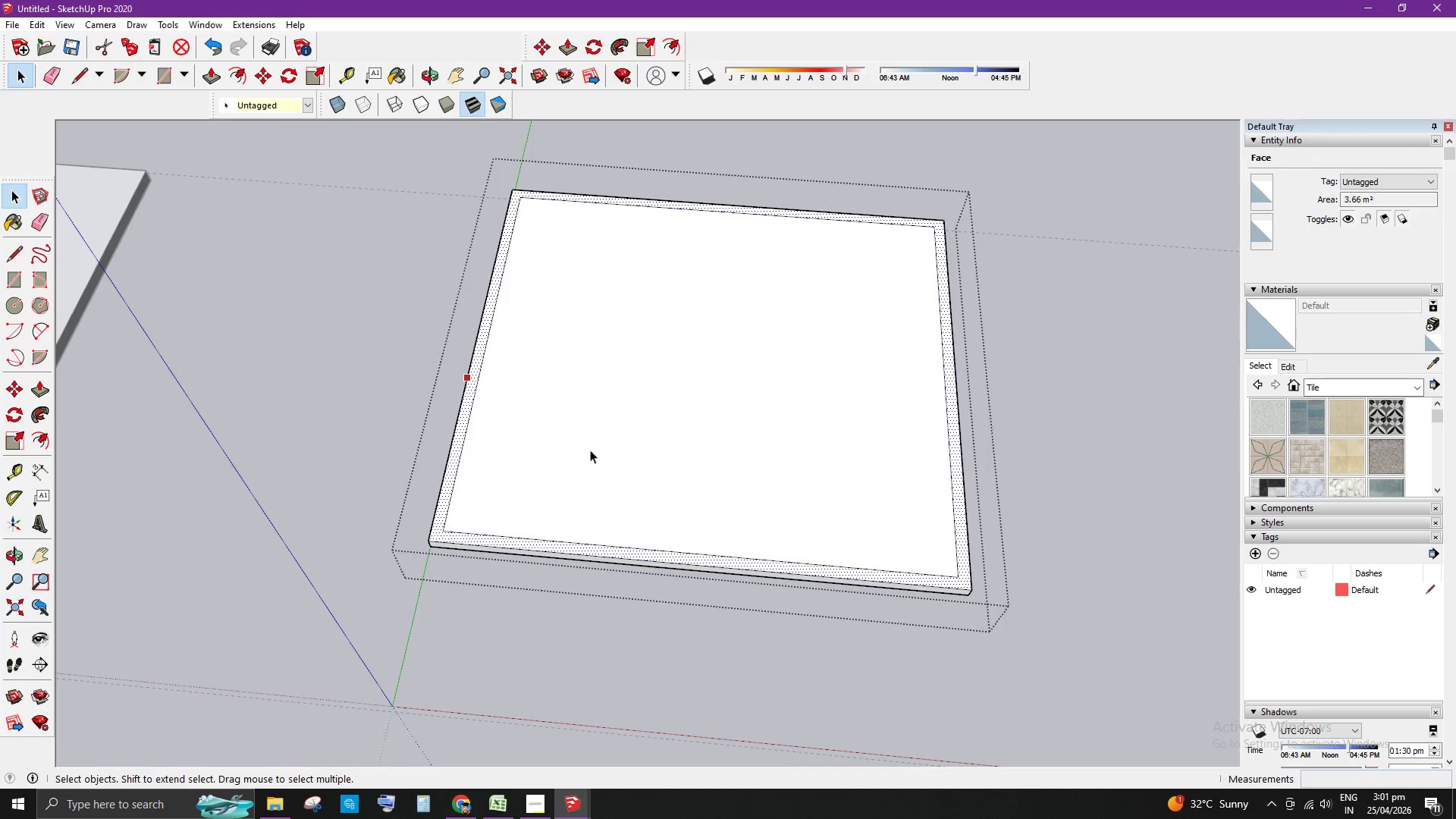 
scroll: coordinate [803, 404], scroll_direction: up, amount: 7.0
 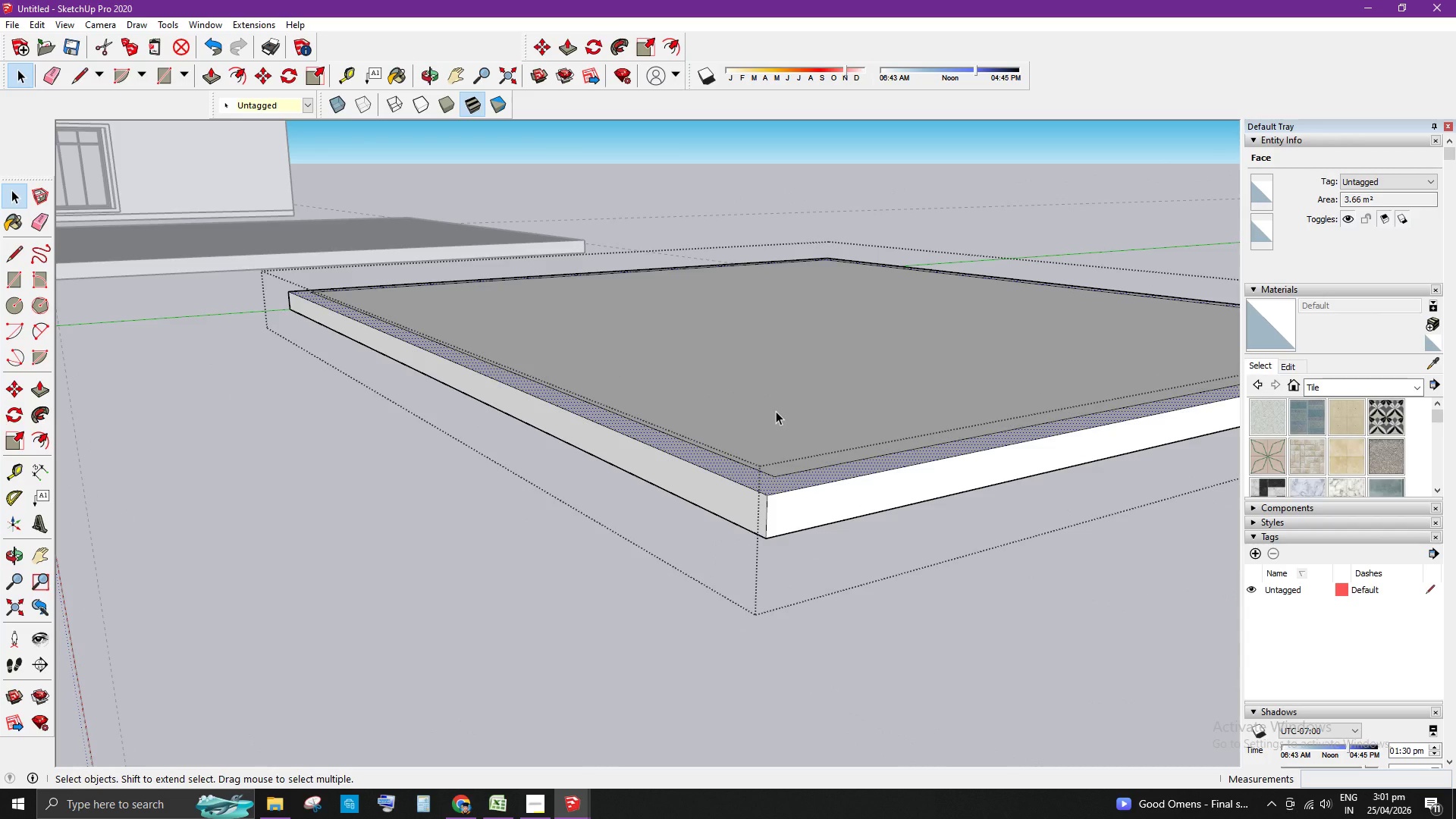 
key(P)
 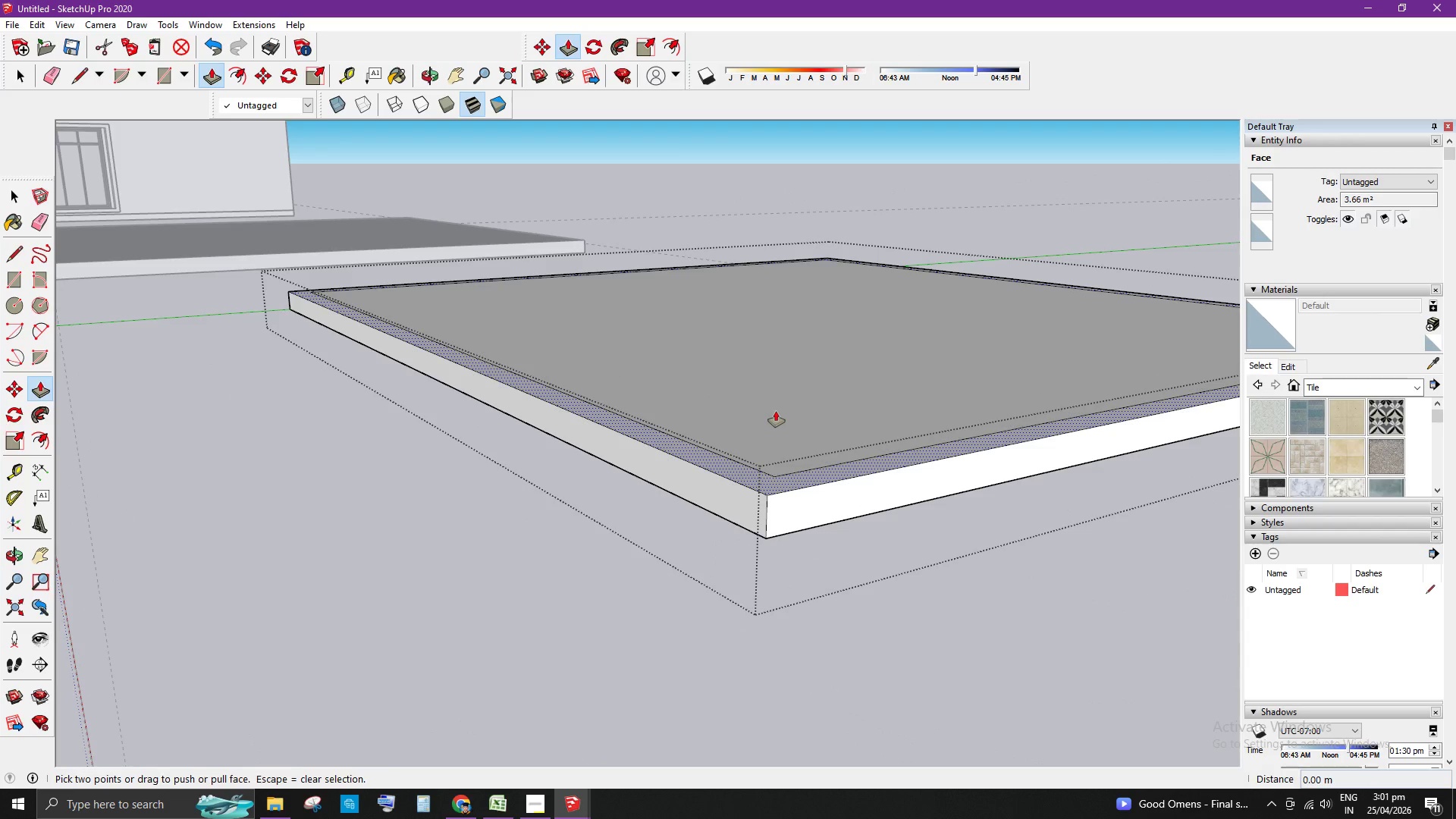 
left_click_drag(start_coordinate=[776, 411], to_coordinate=[776, 406])
 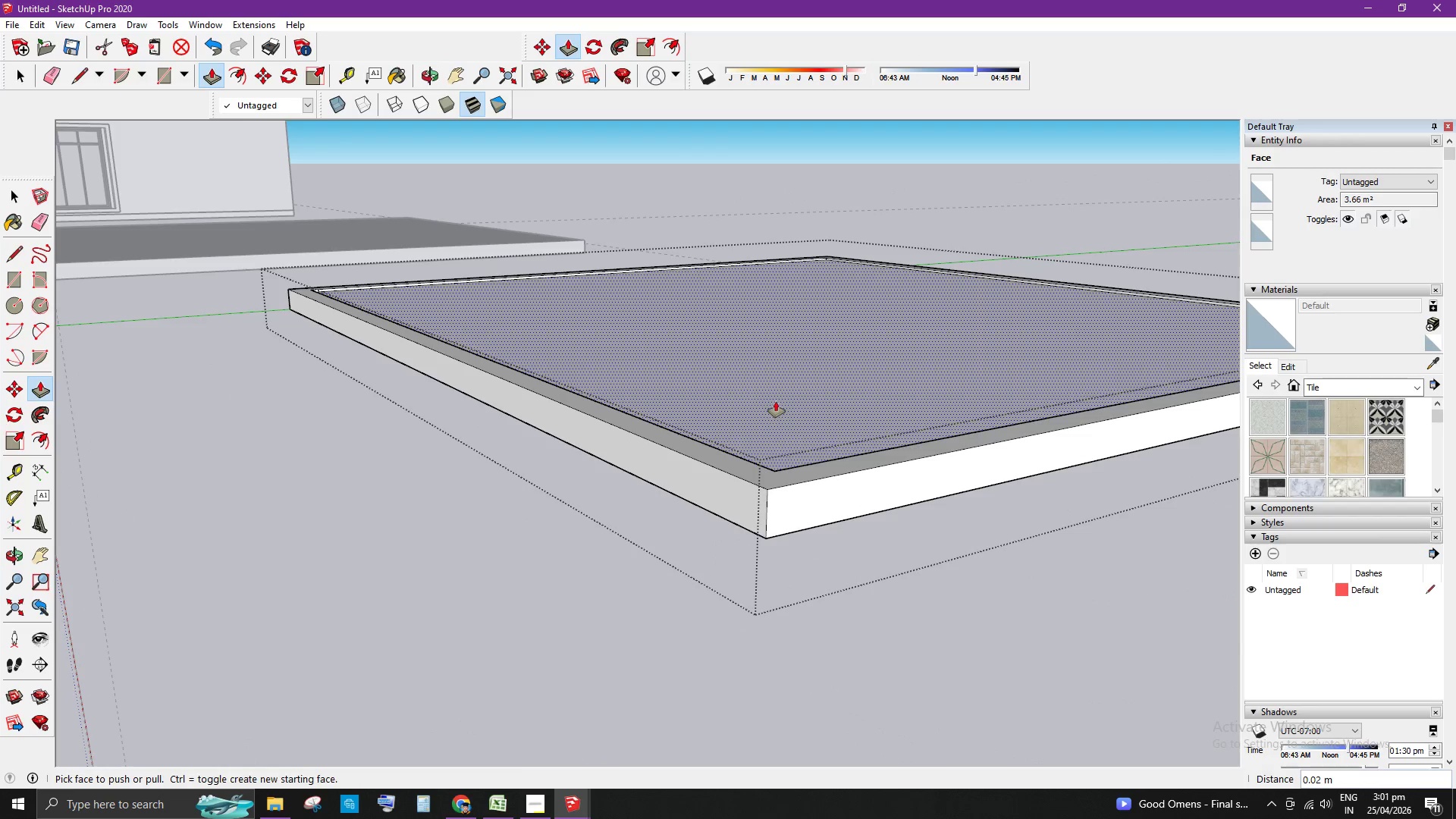 
key(Space)
 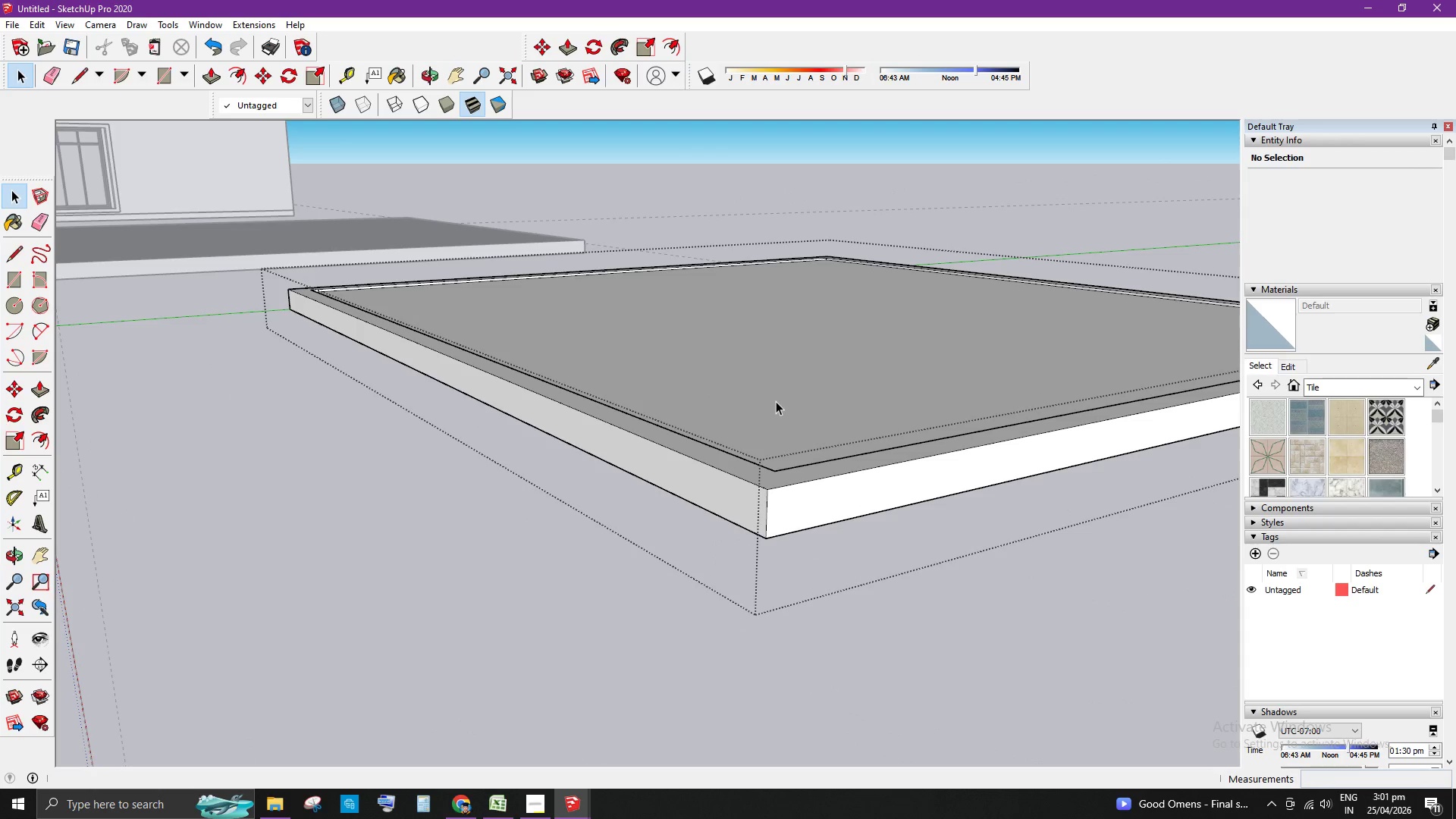 
key(Control+Z)
 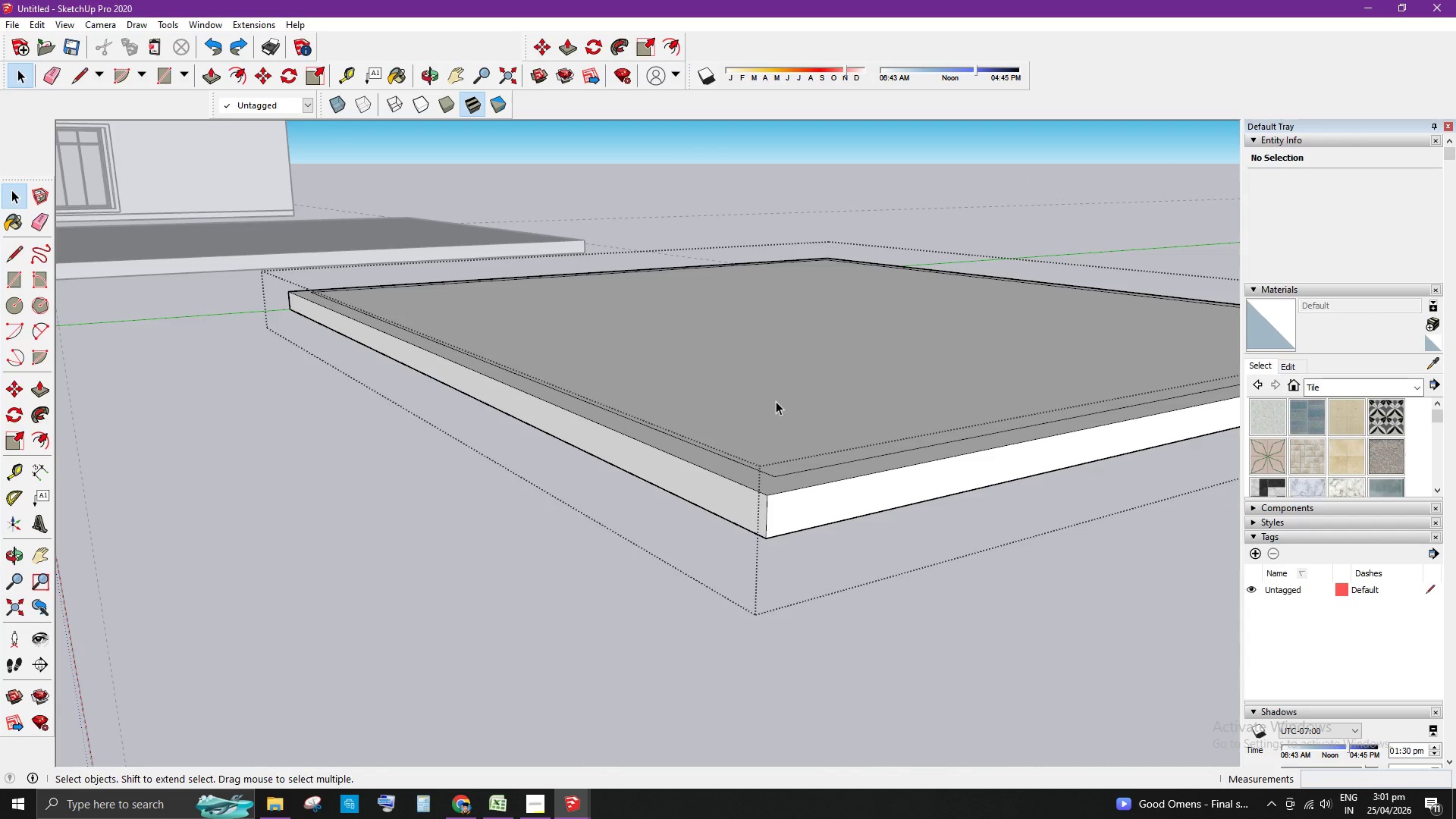 
key(Space)
 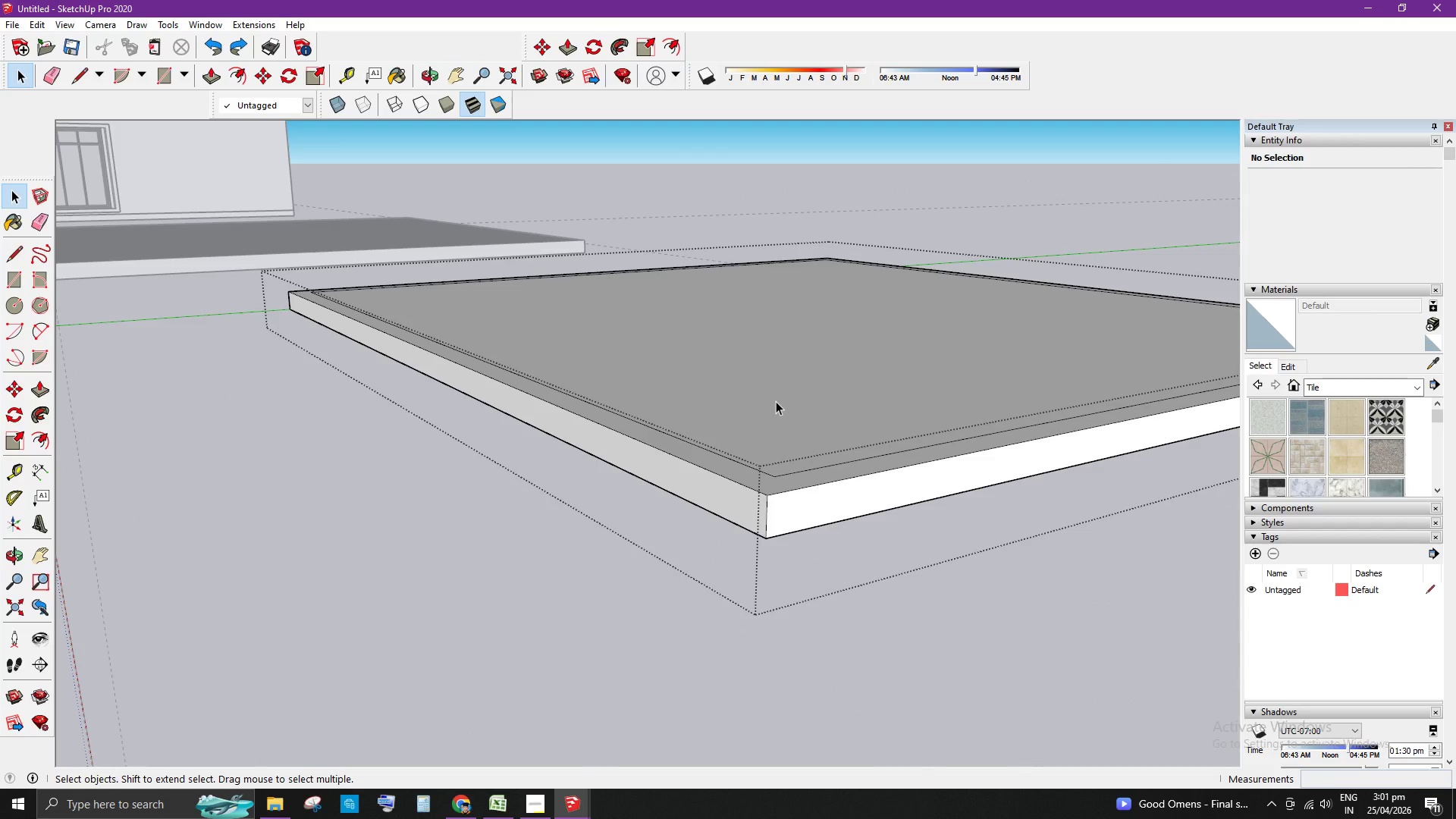 
left_click([776, 401])
 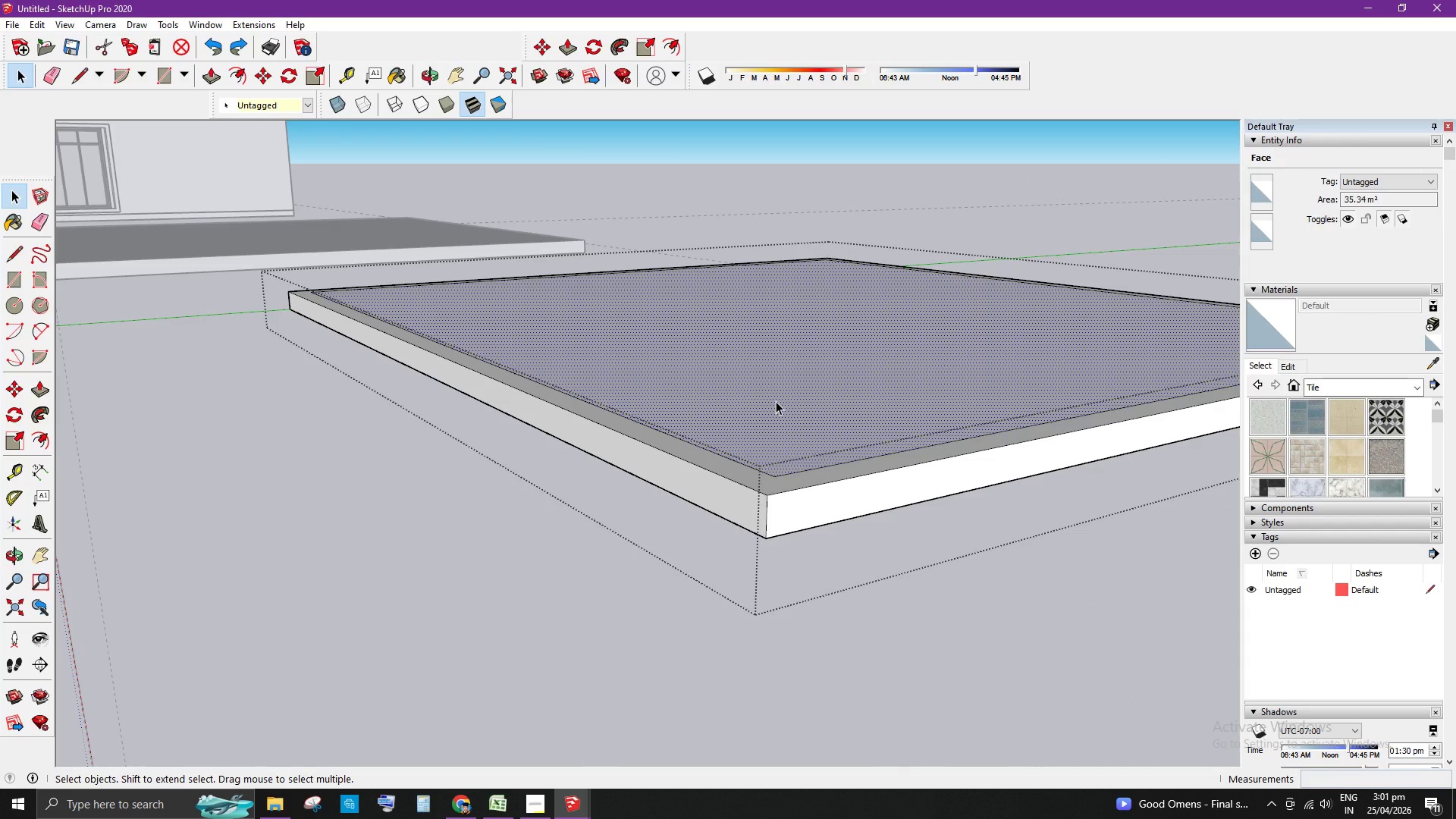 
key(P)
 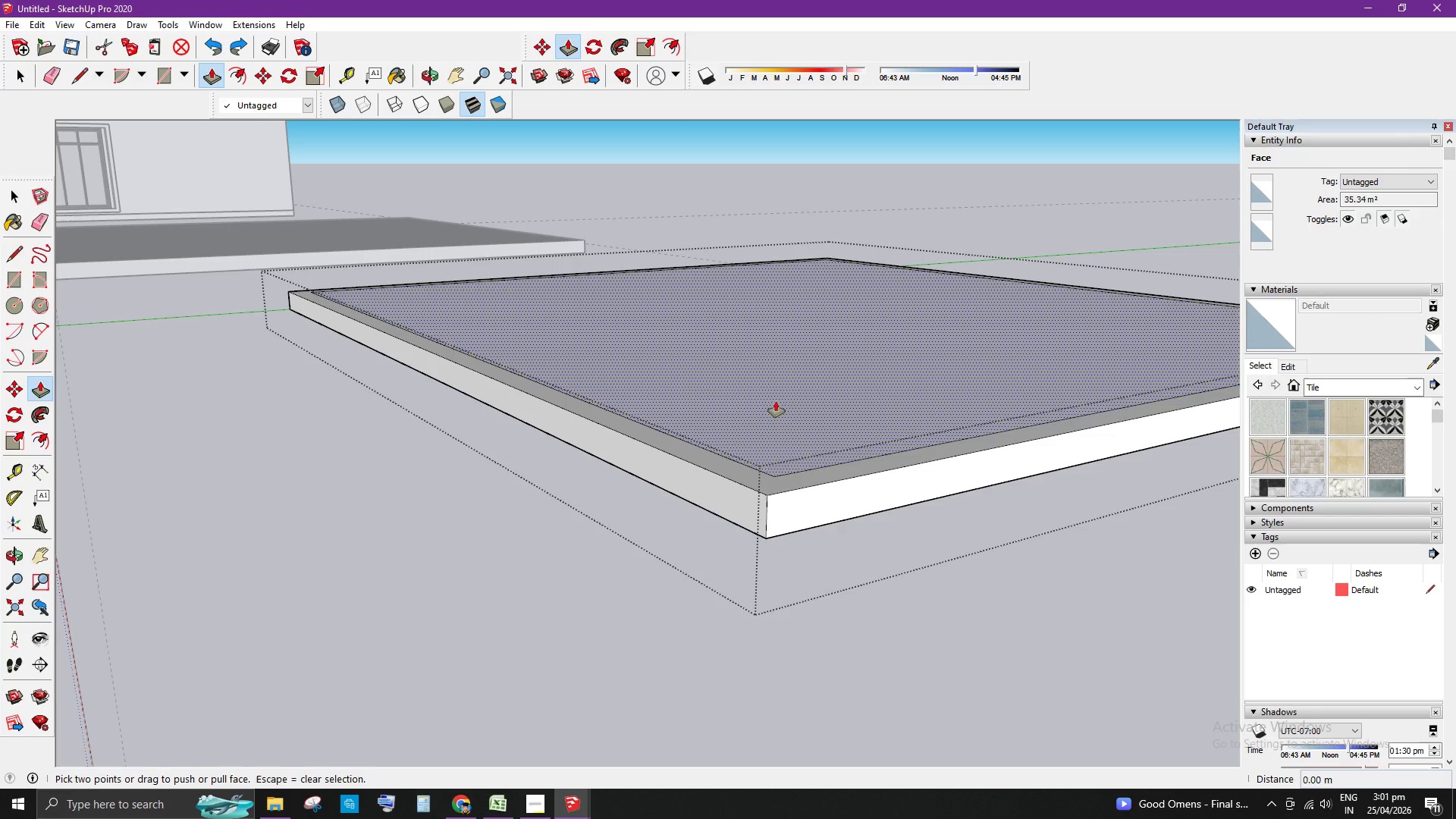 
left_click_drag(start_coordinate=[777, 402], to_coordinate=[800, 532])
 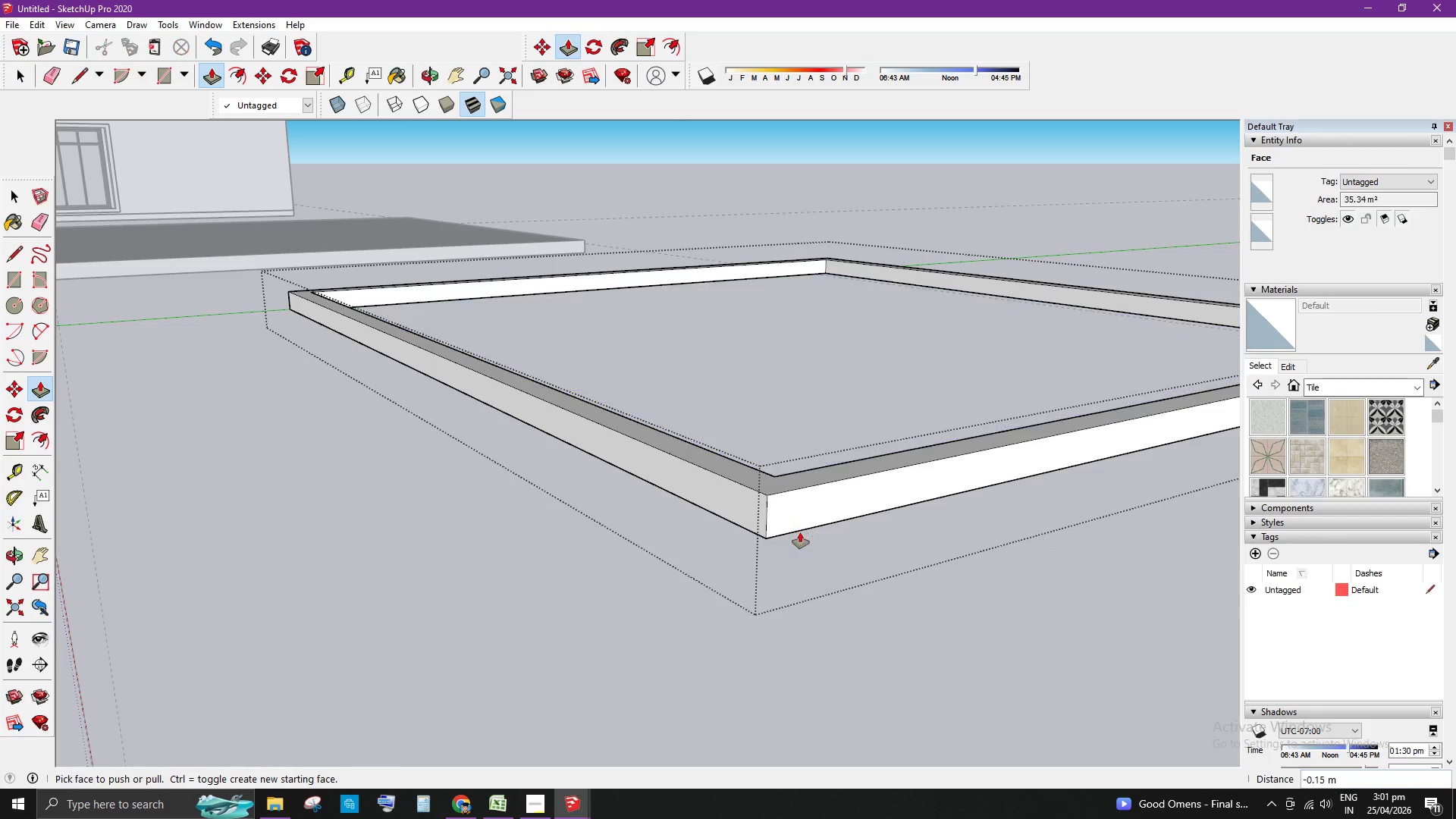 
key(Space)
 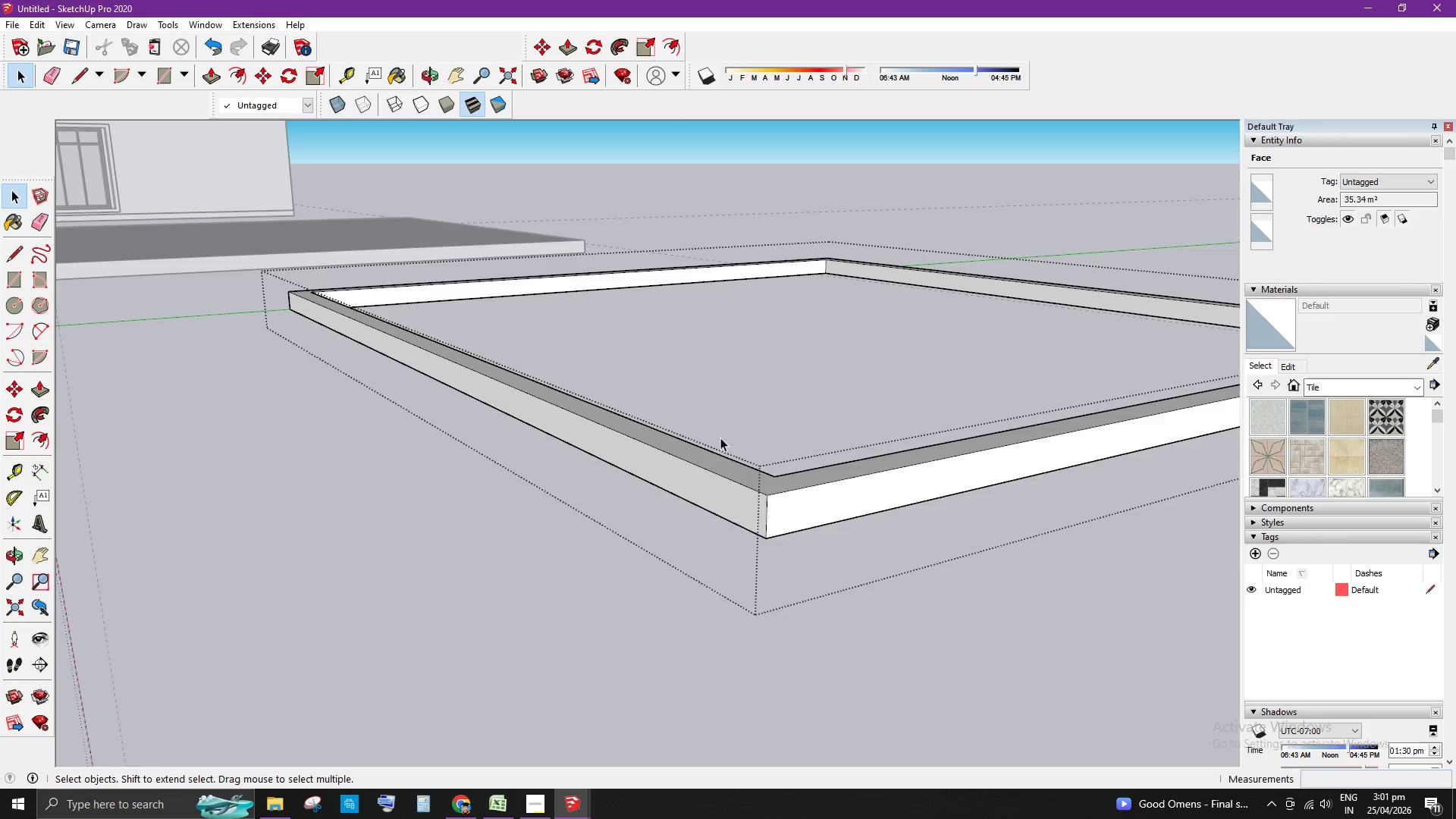 
scroll: coordinate [318, 353], scroll_direction: down, amount: 10.0
 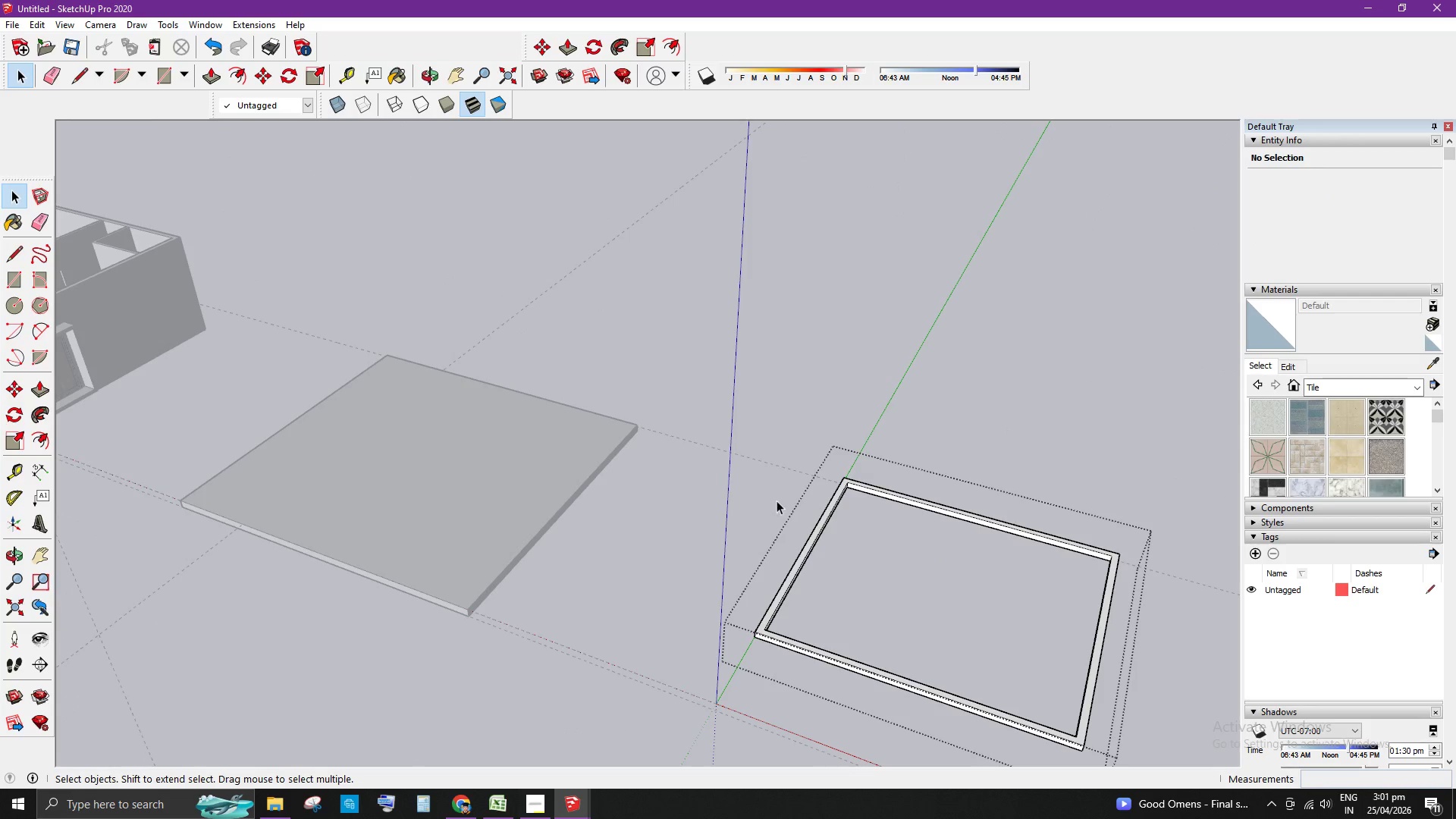 
left_click([1005, 657])
 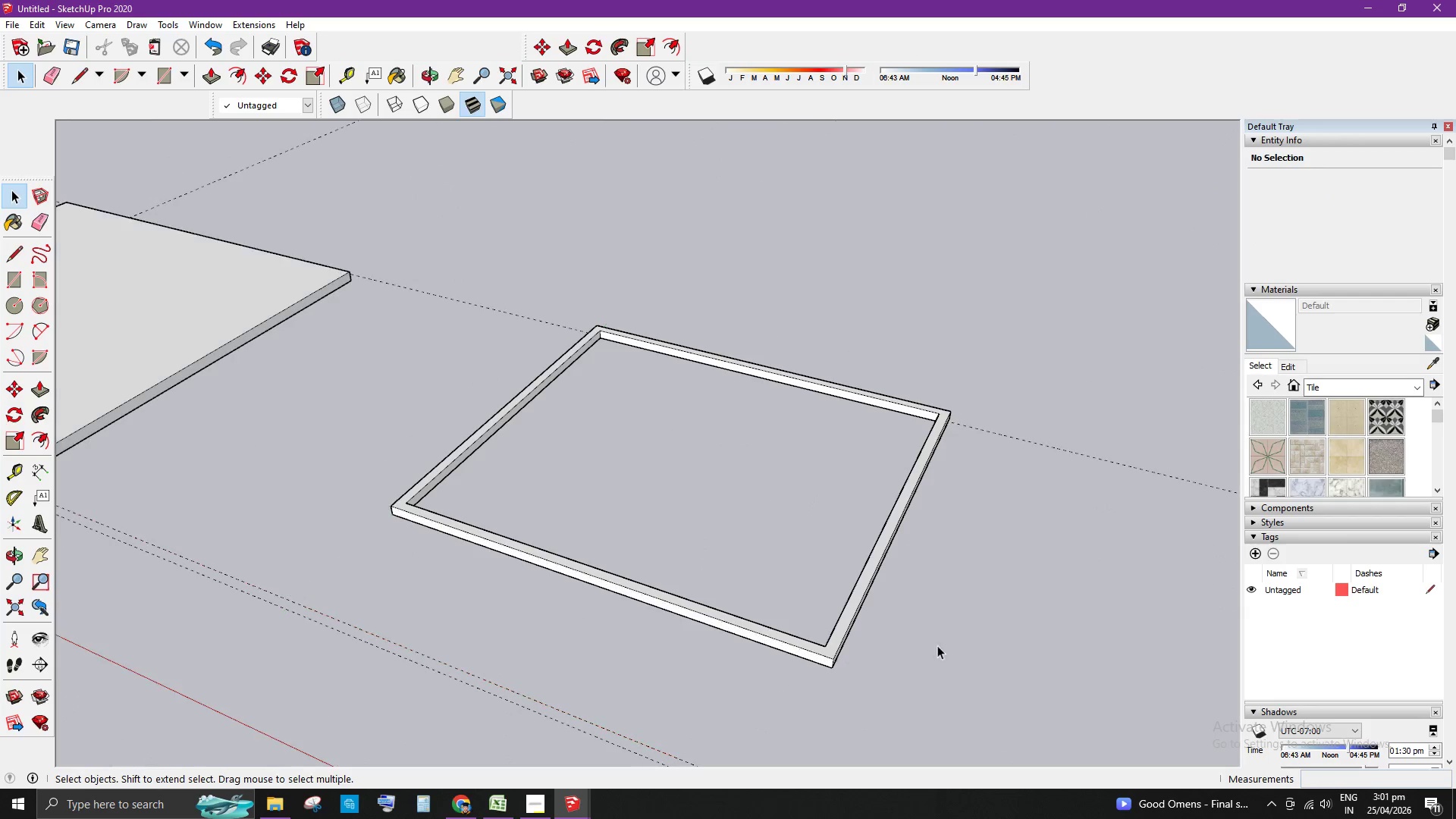 
scroll: coordinate [814, 652], scroll_direction: up, amount: 14.0
 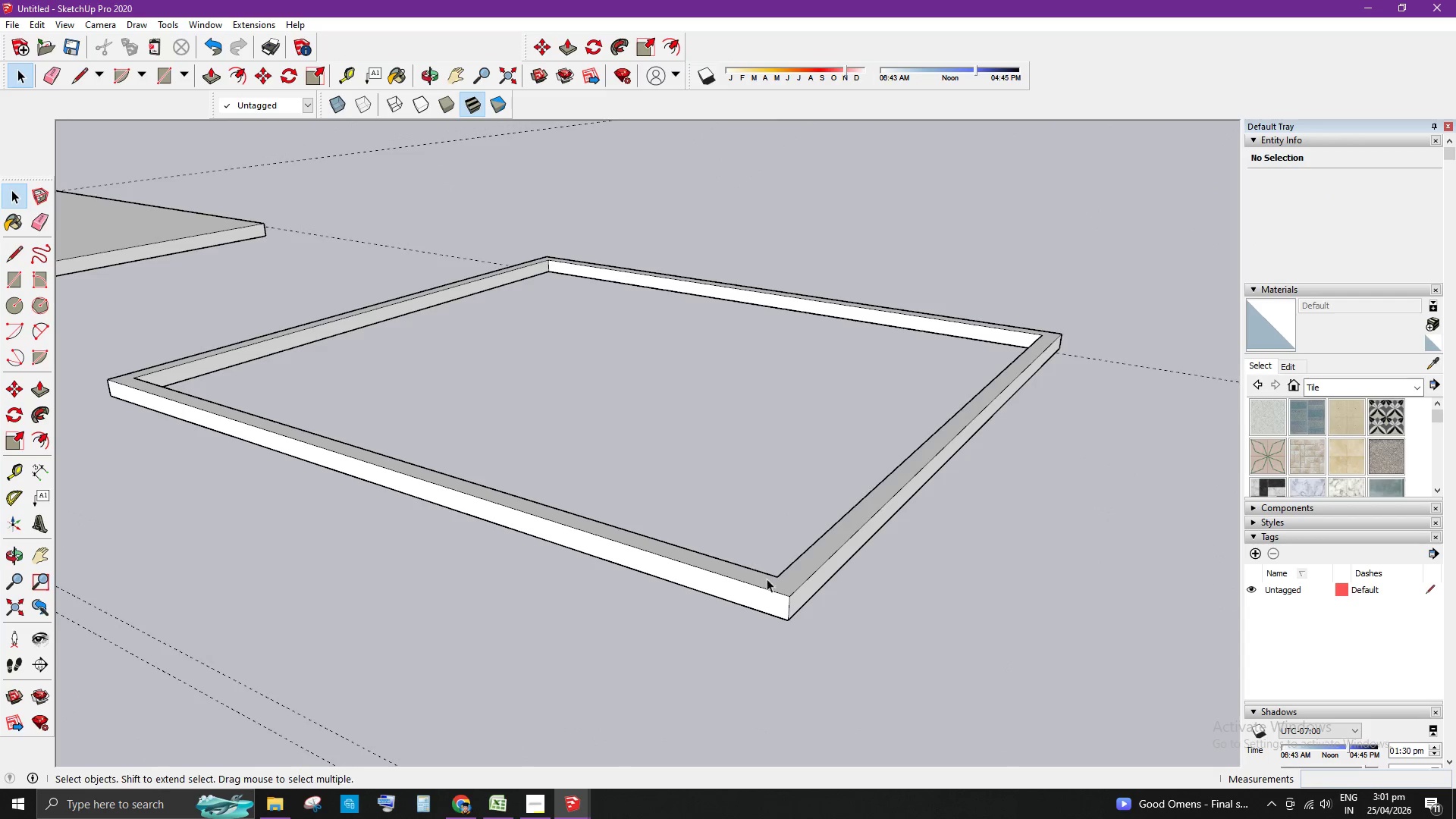 
left_click([770, 585])
 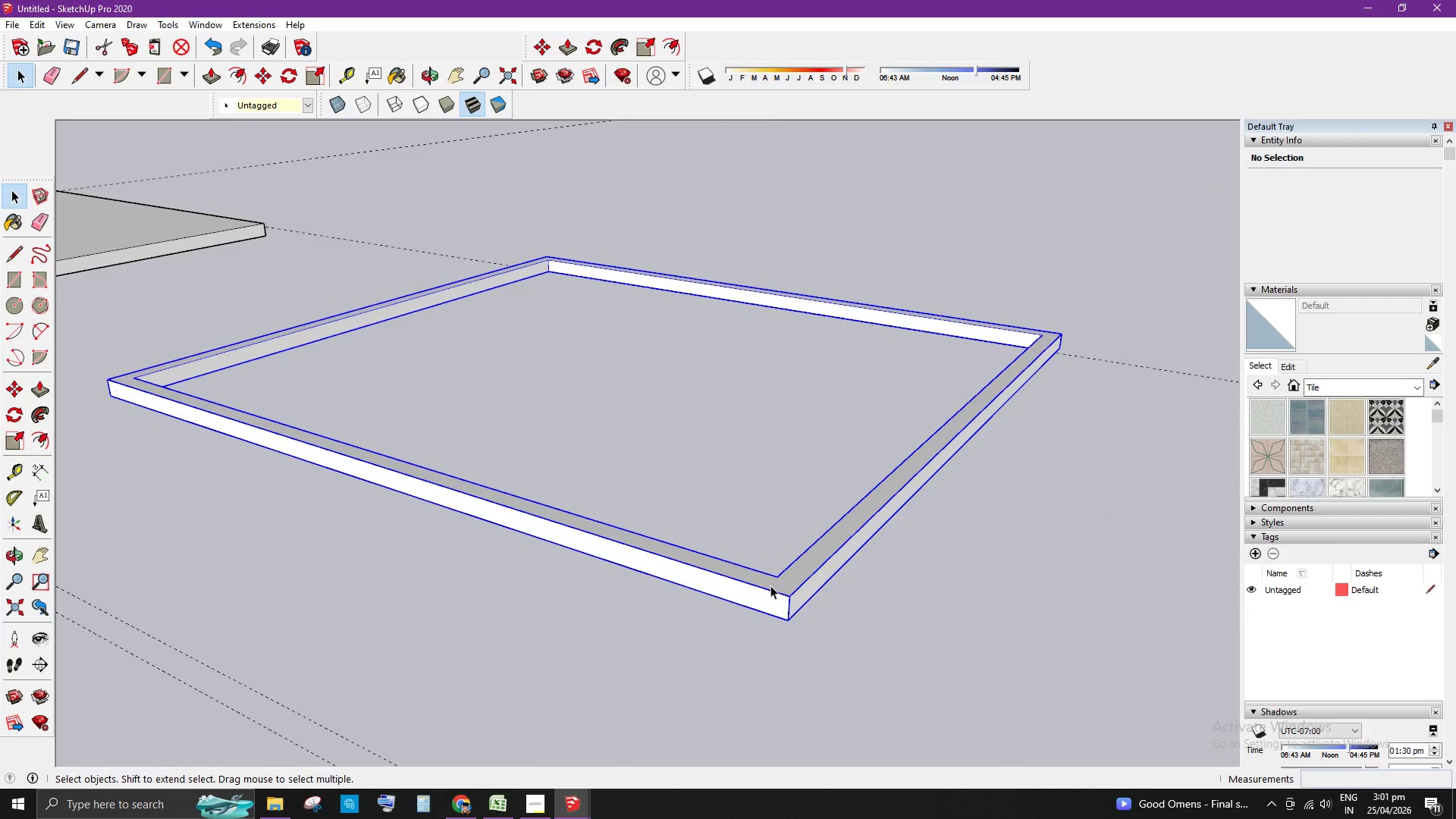 
scroll: coordinate [772, 582], scroll_direction: up, amount: 3.0
 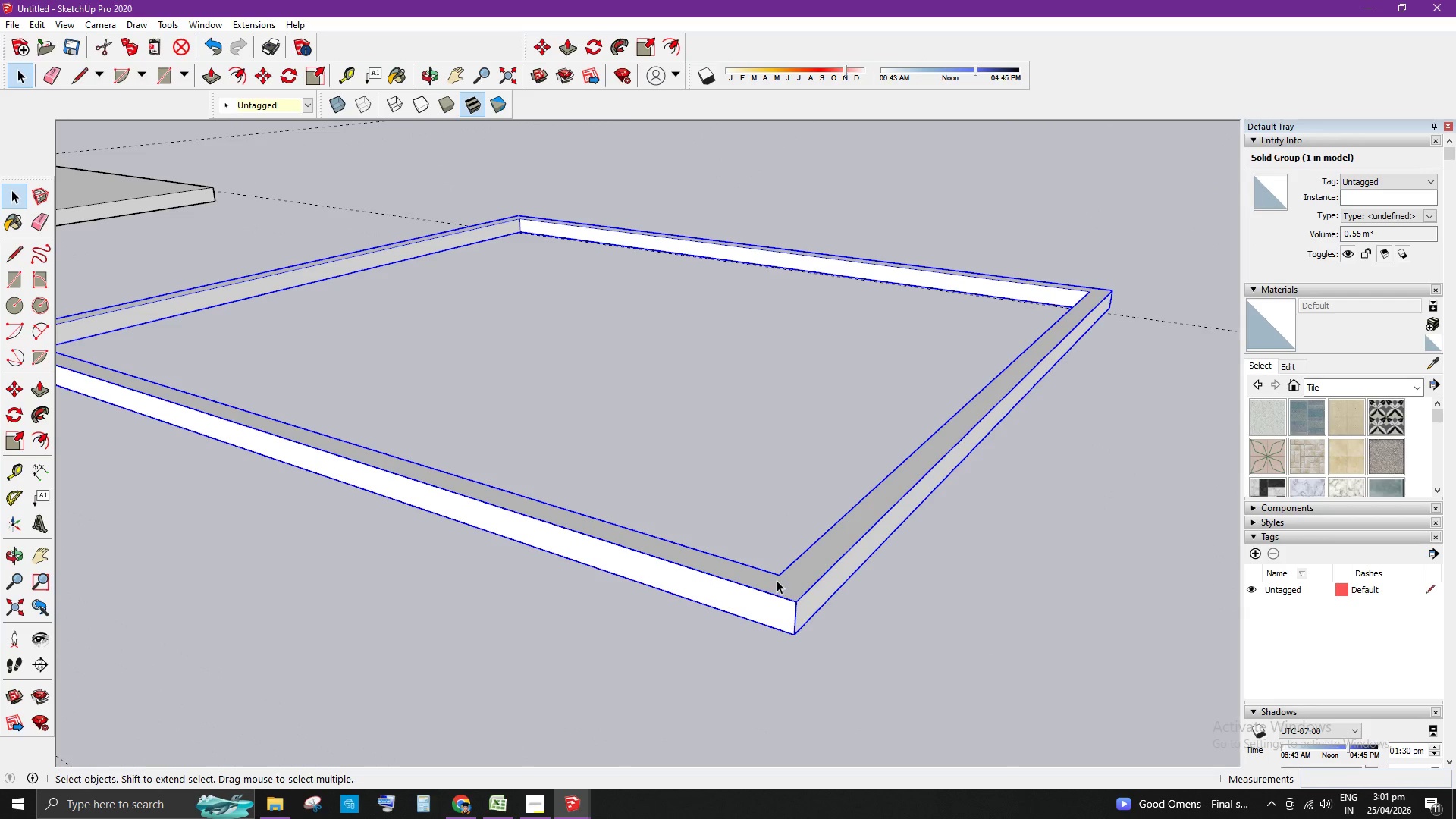 
key(T)
 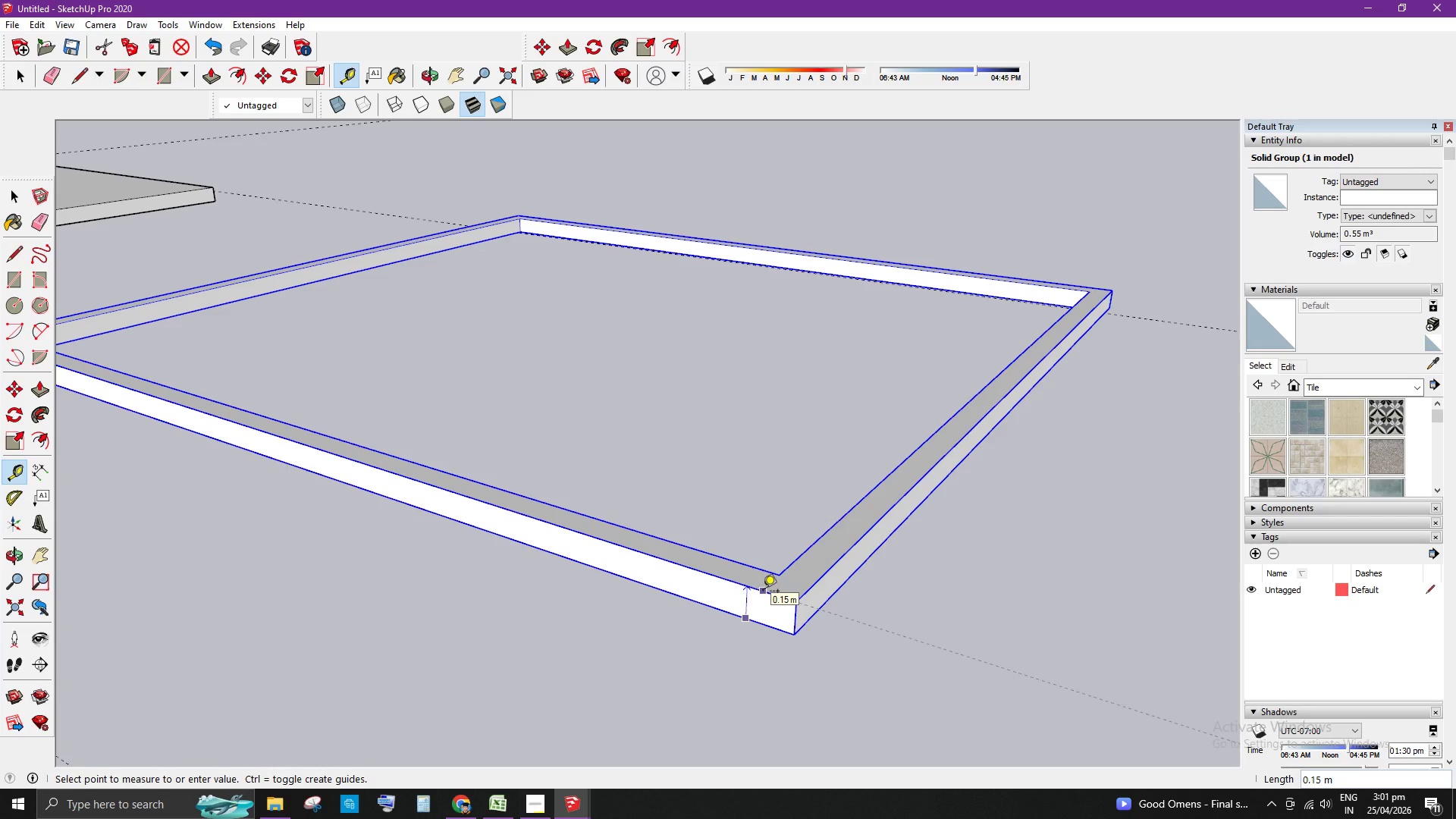 
key(NumpadDecimal)
 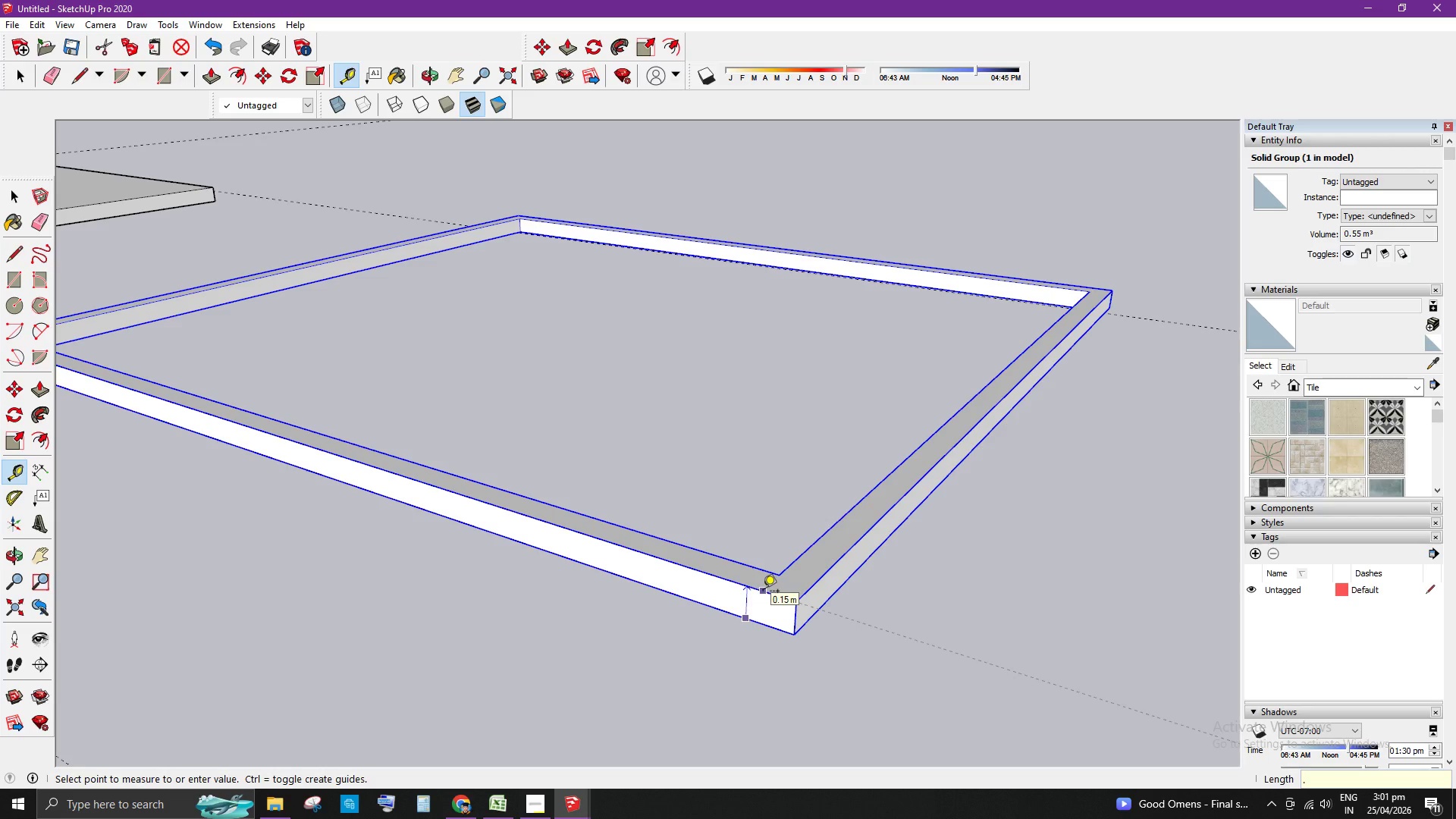 
key(Numpad7)
 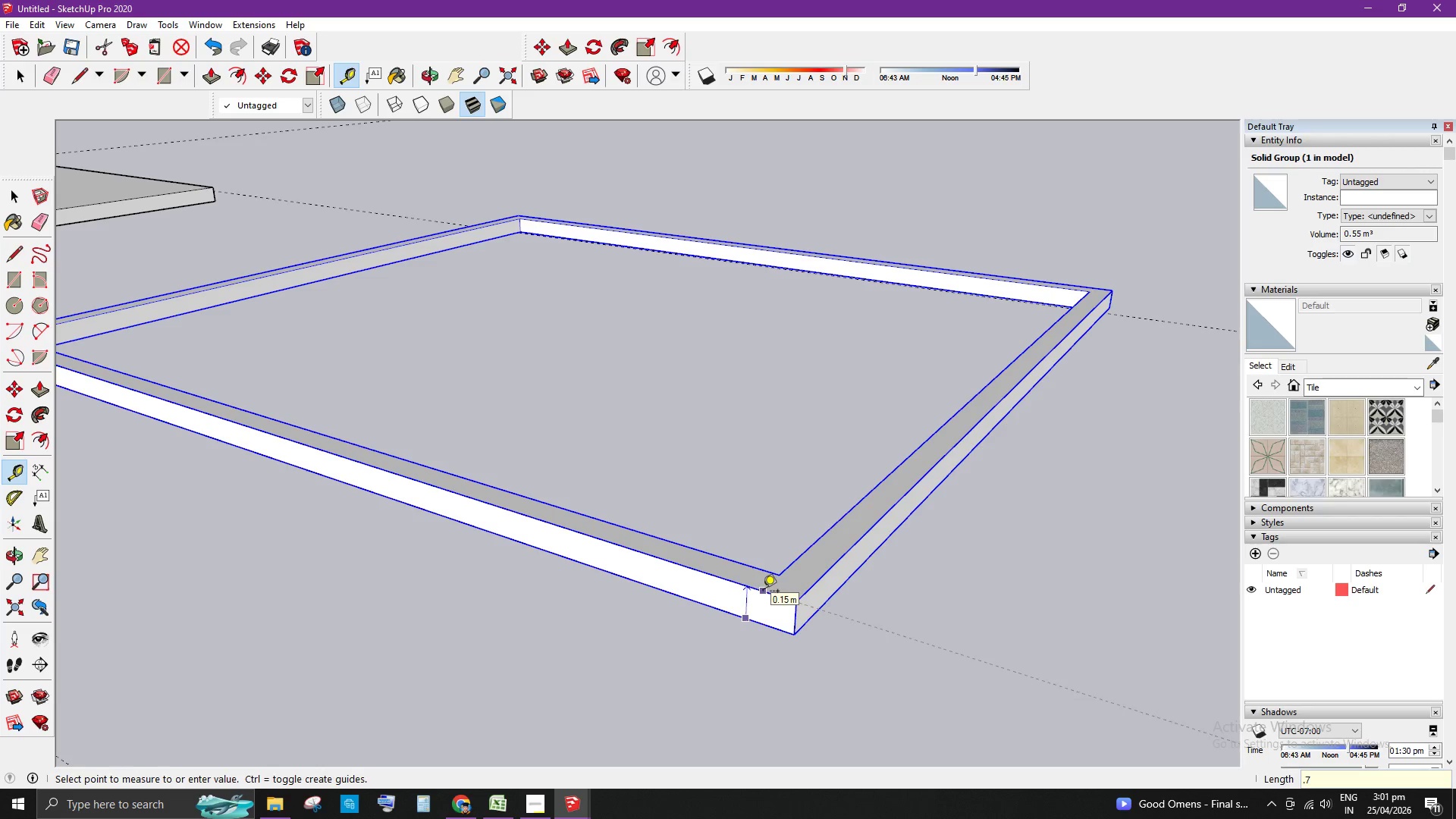 
key(Enter)
 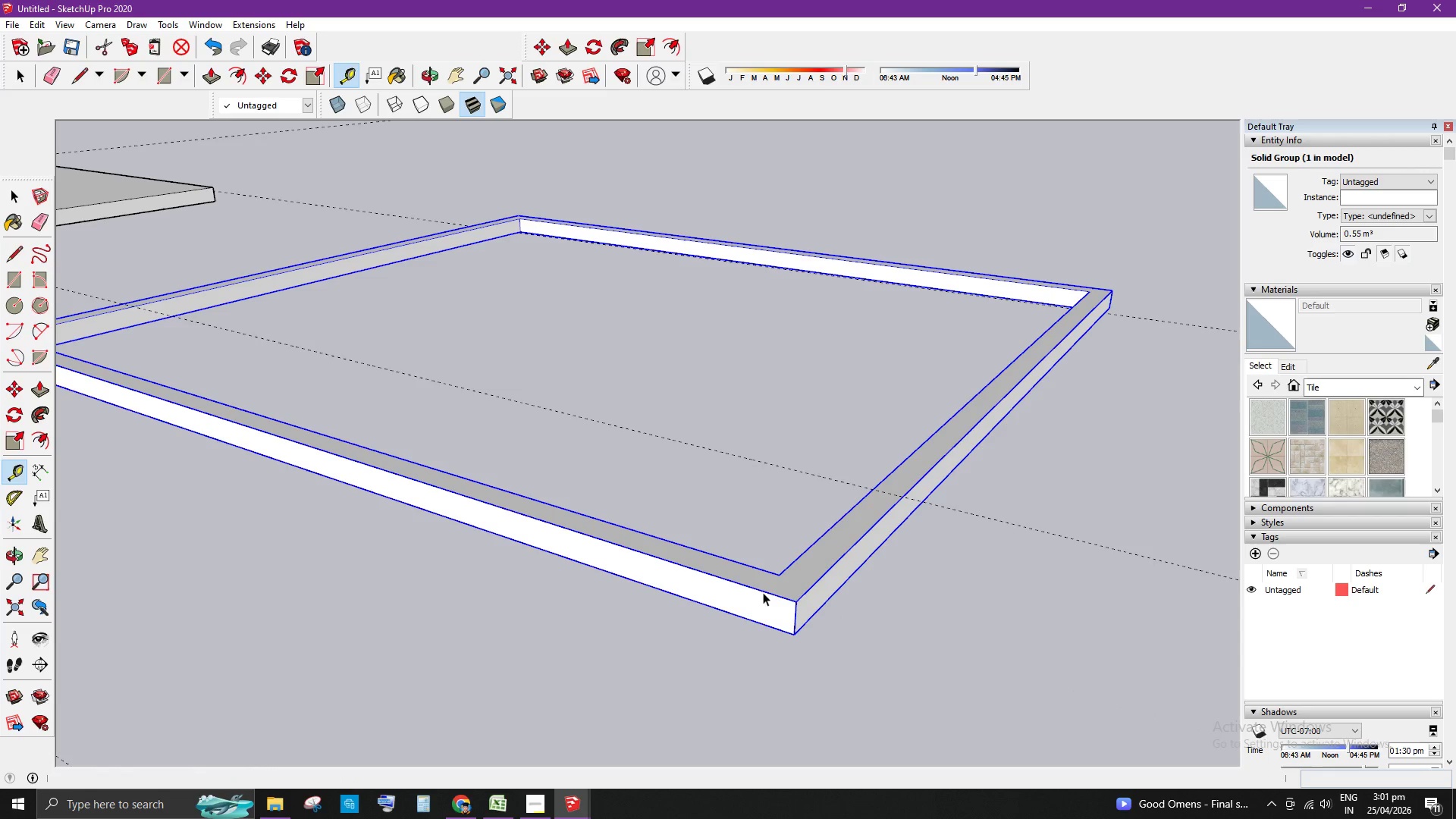 
key(Space)
 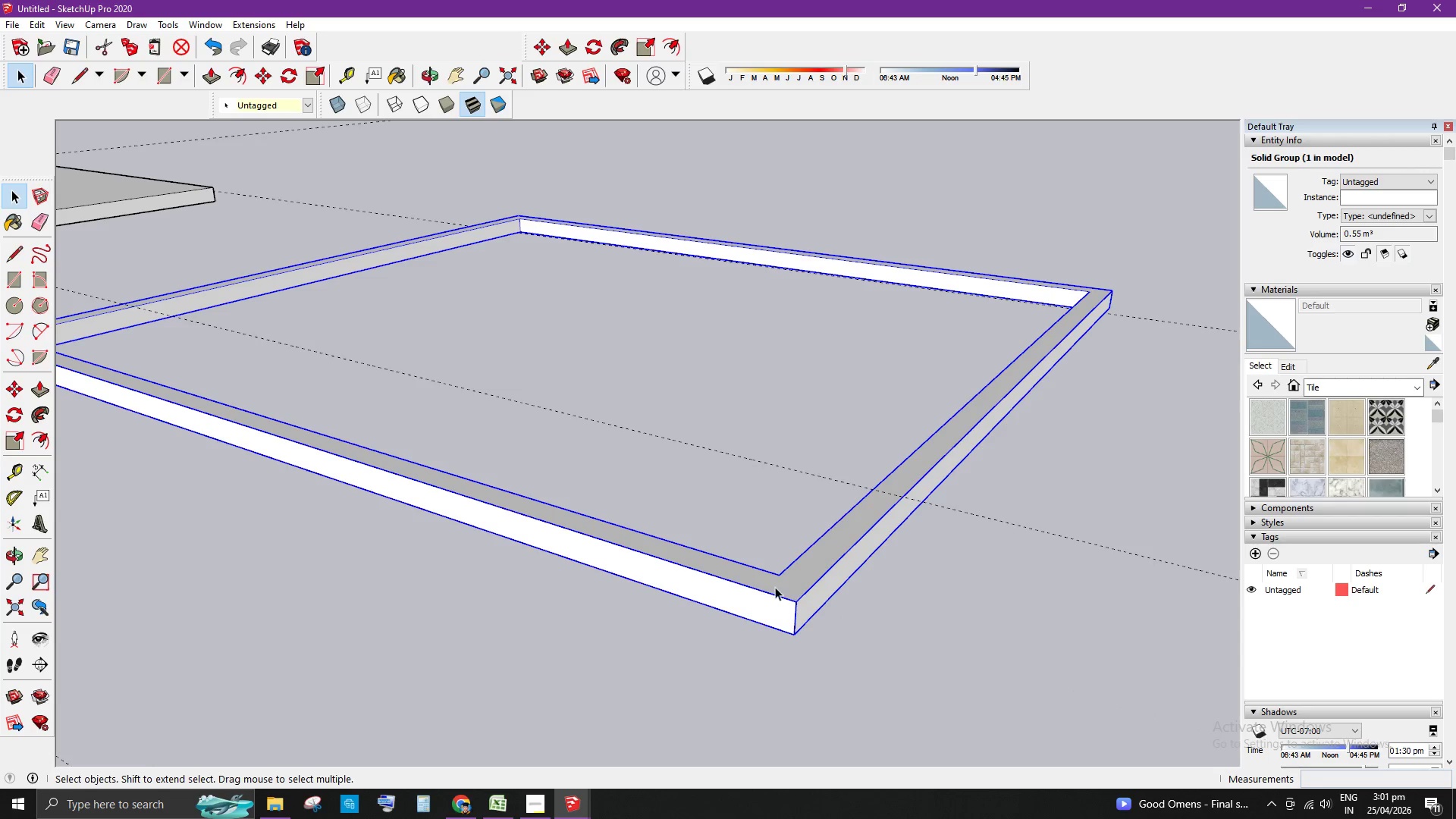 
left_click([781, 585])
 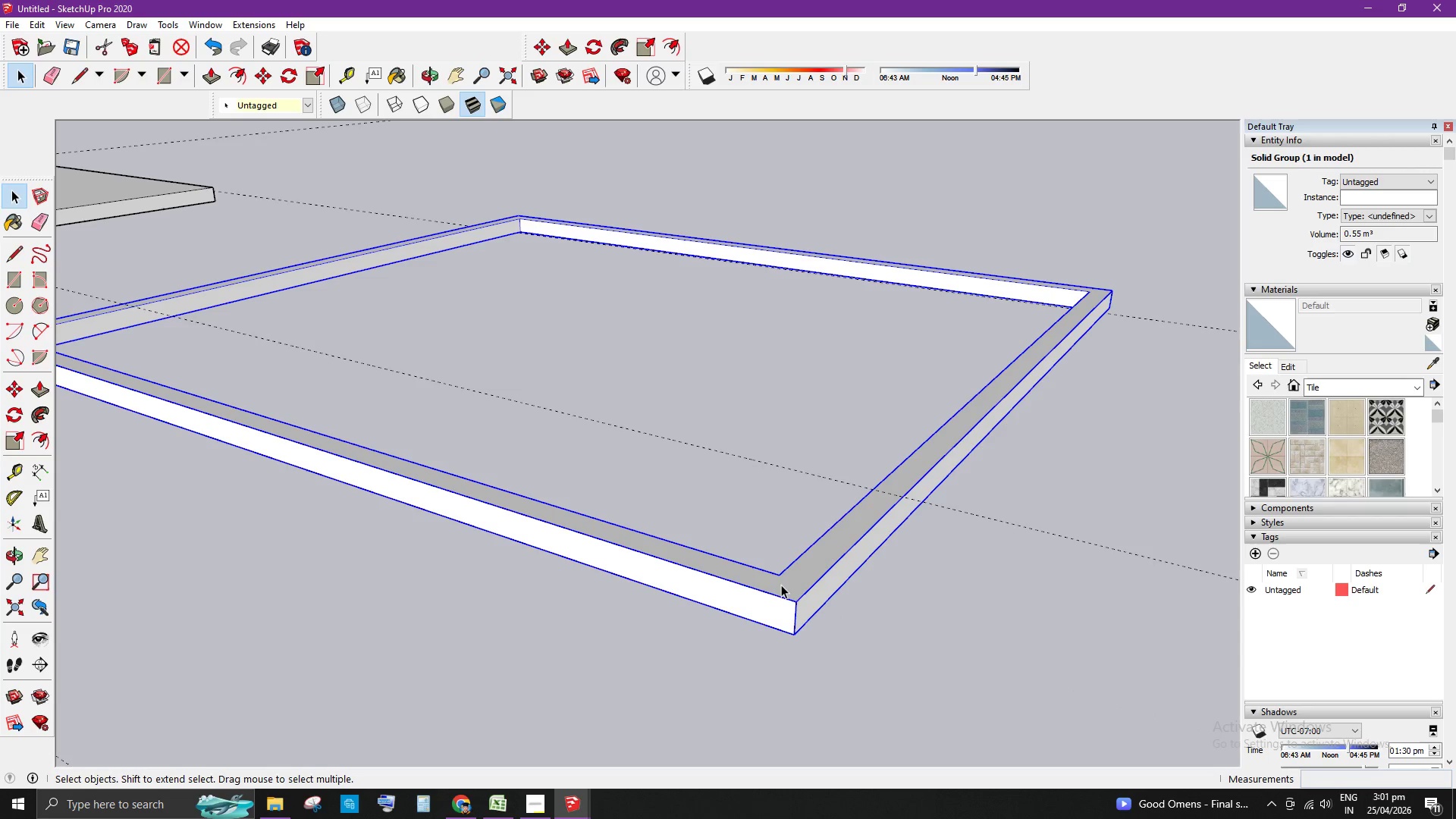 
double_click([784, 585])
 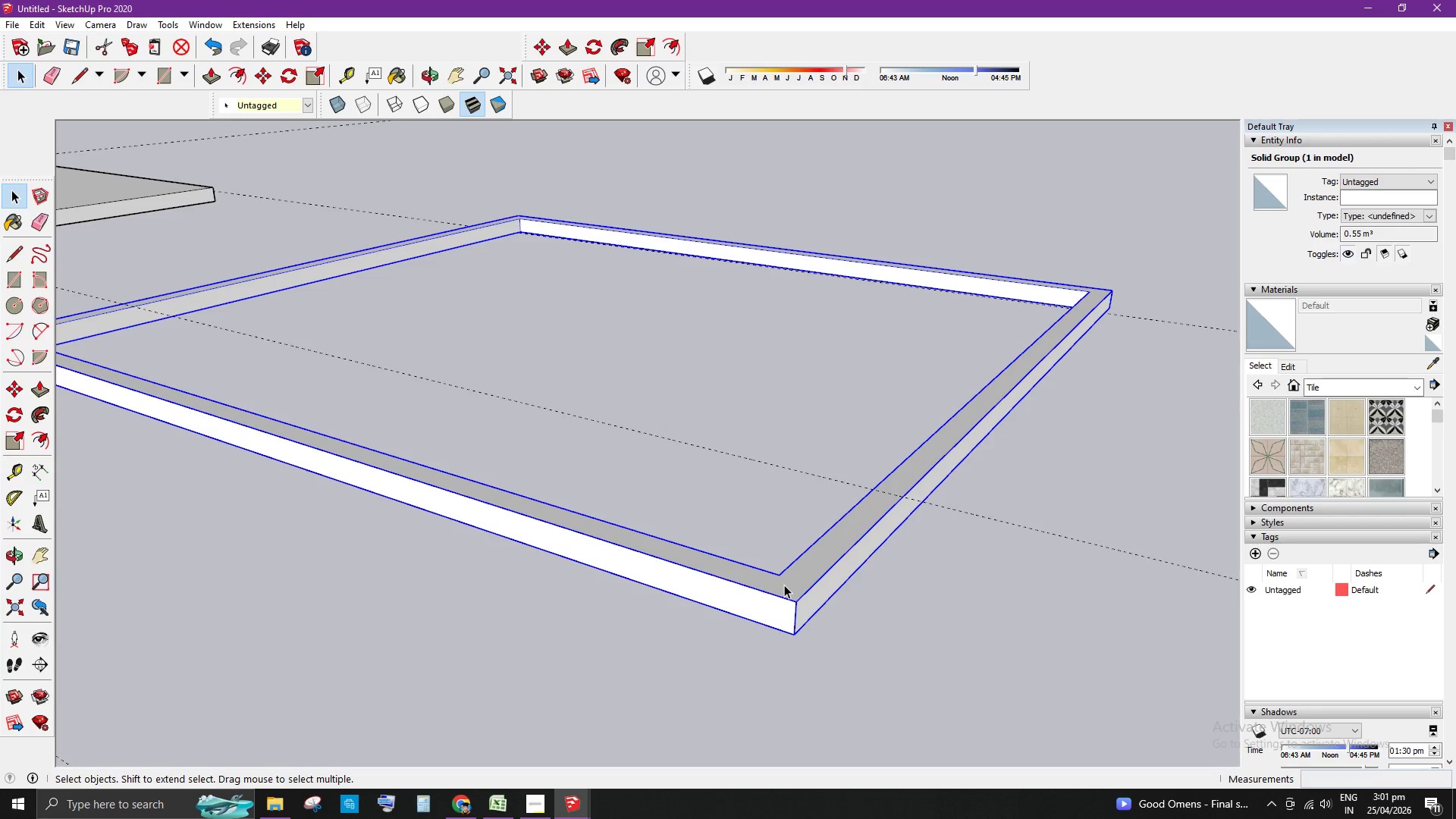 
triple_click([784, 585])
 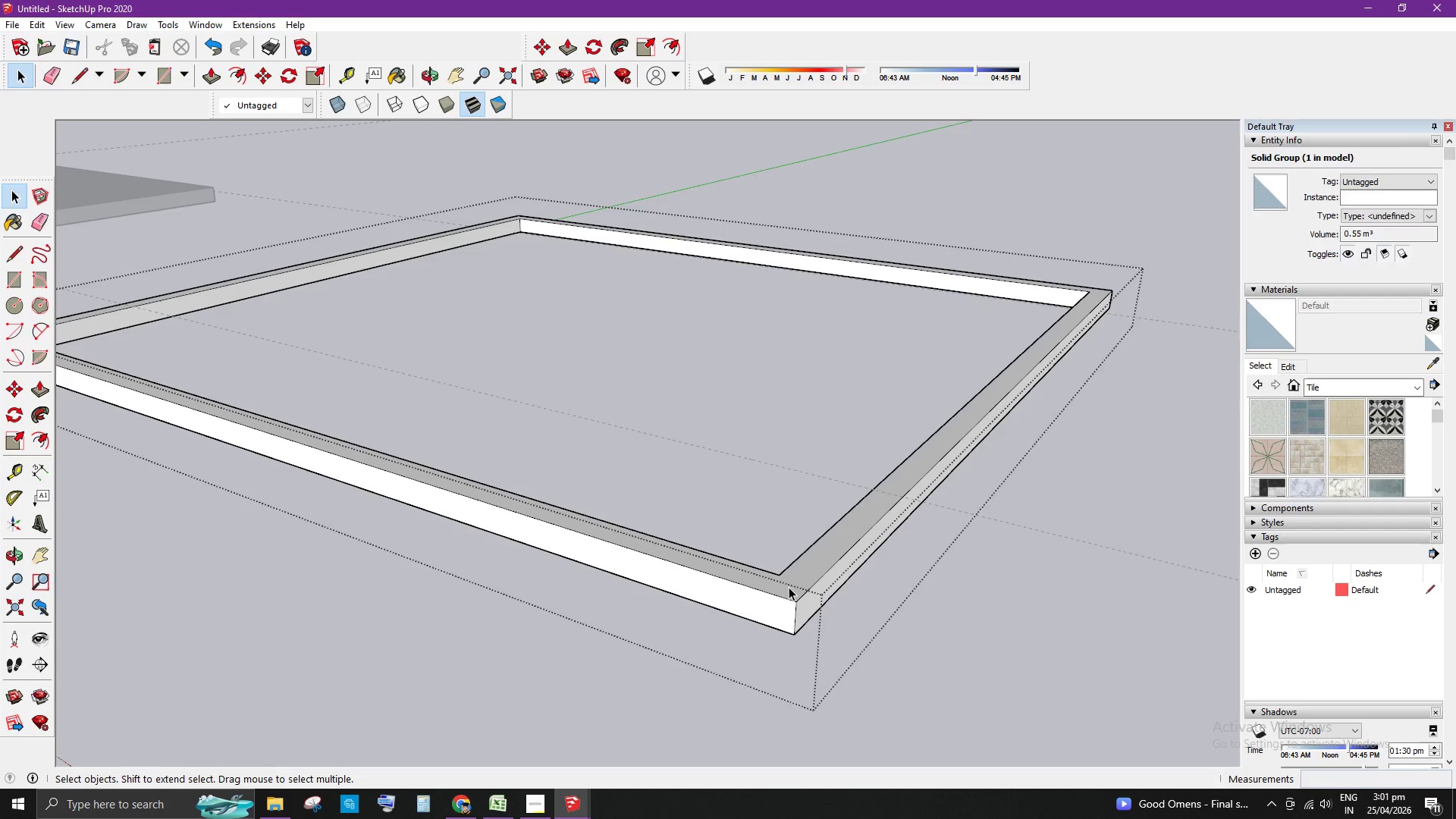 
triple_click([789, 587])
 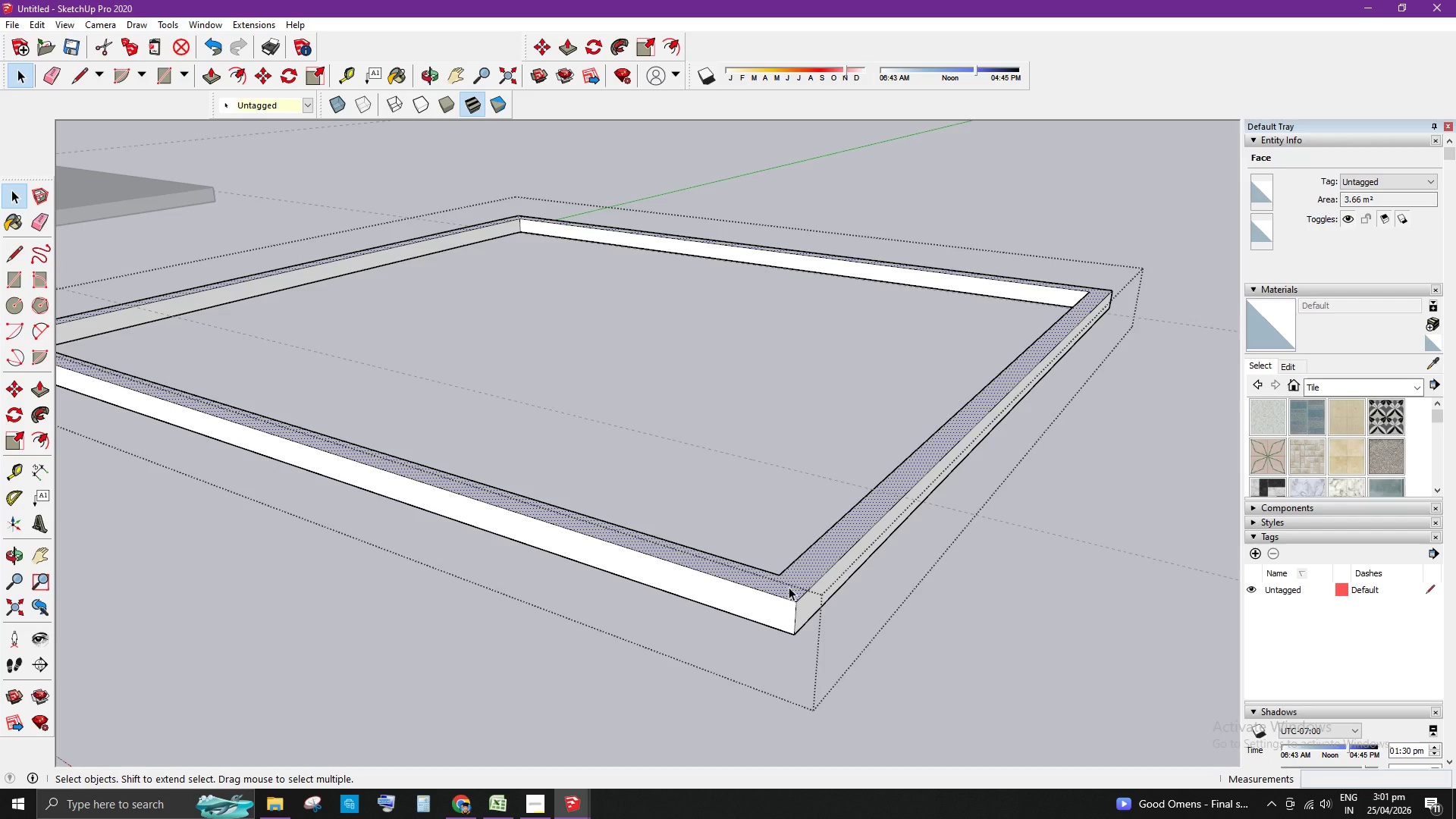 
key(T)
 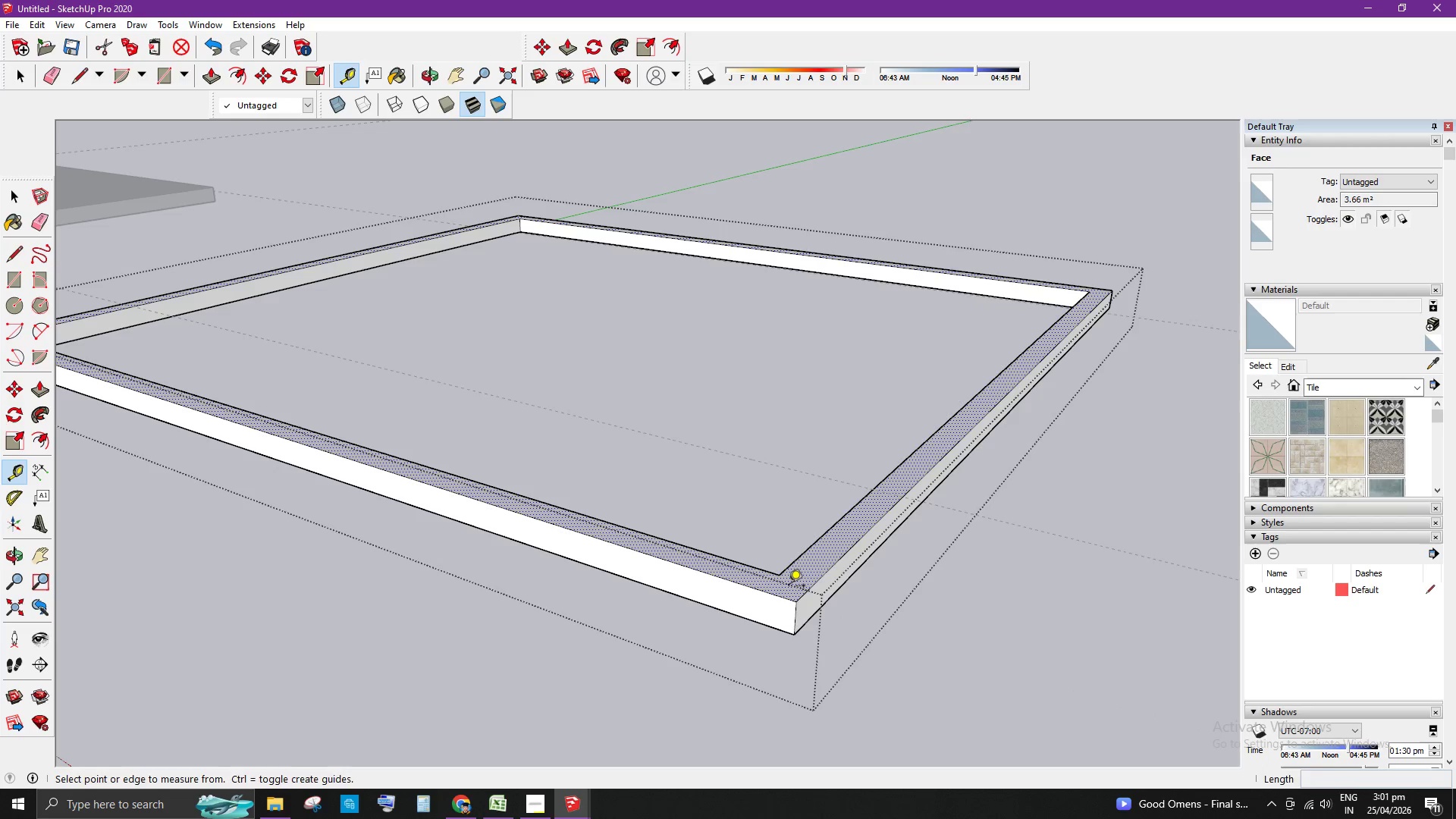 
left_click([789, 587])
 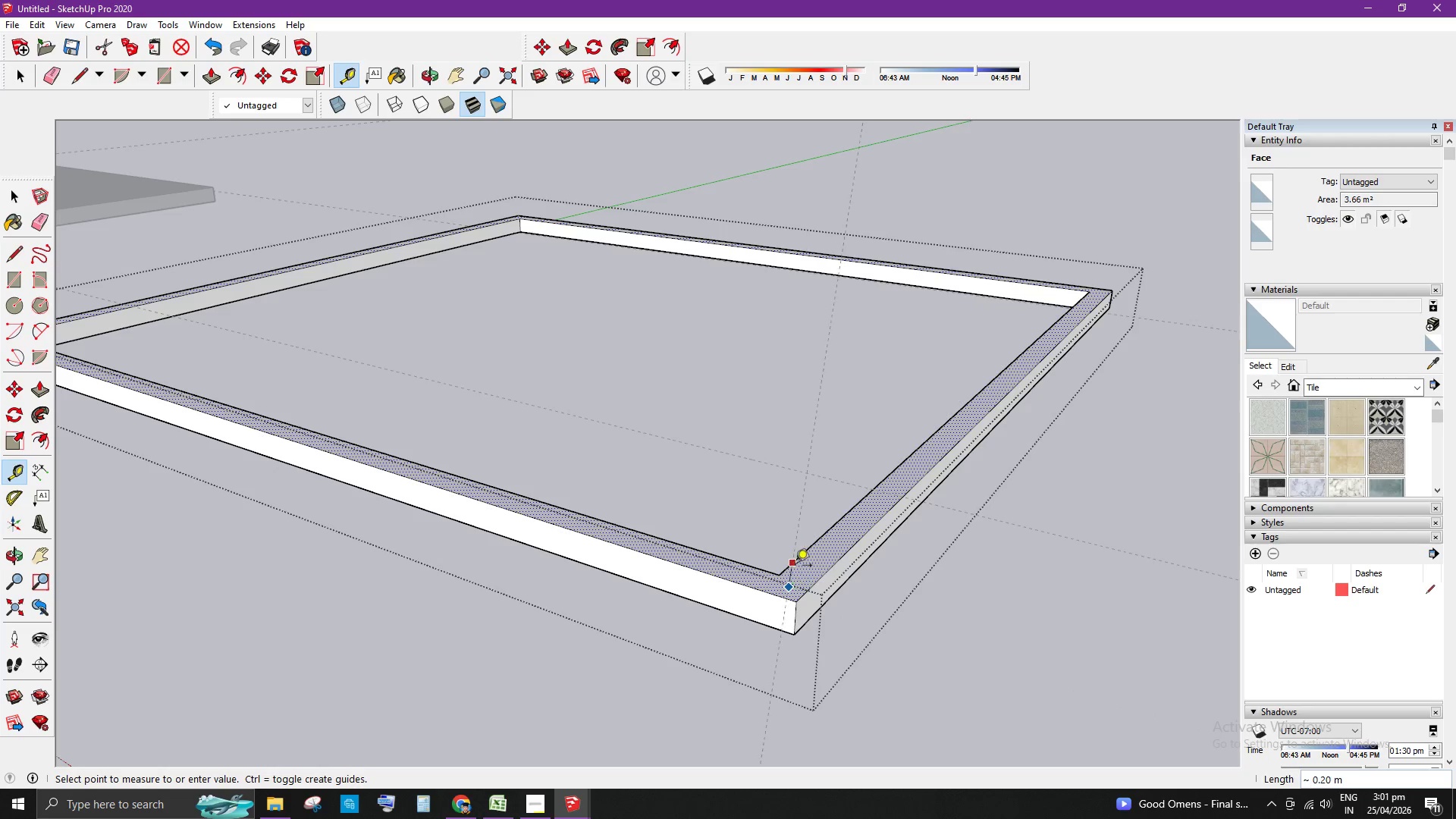 
key(Space)
 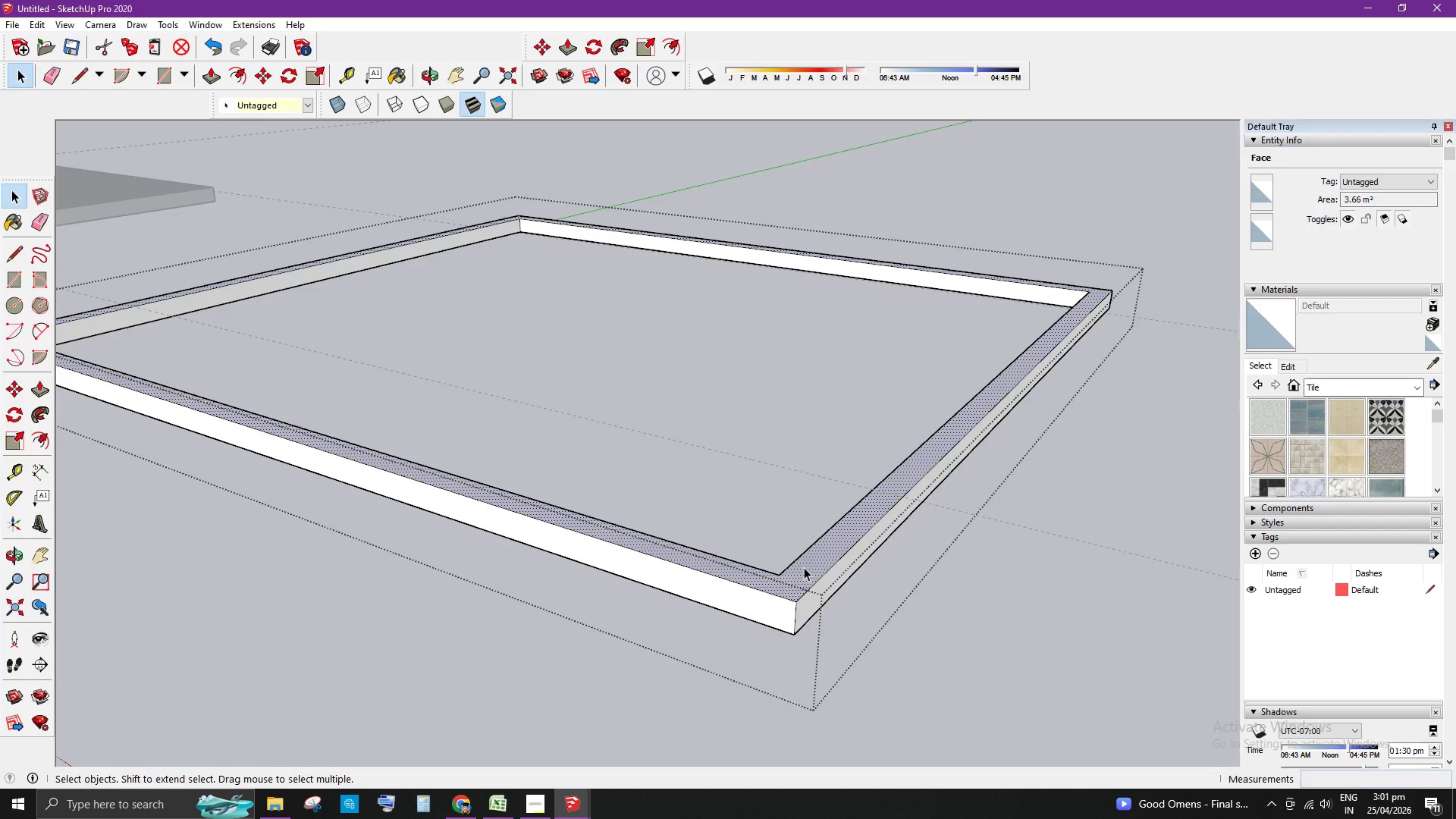 
key(P)
 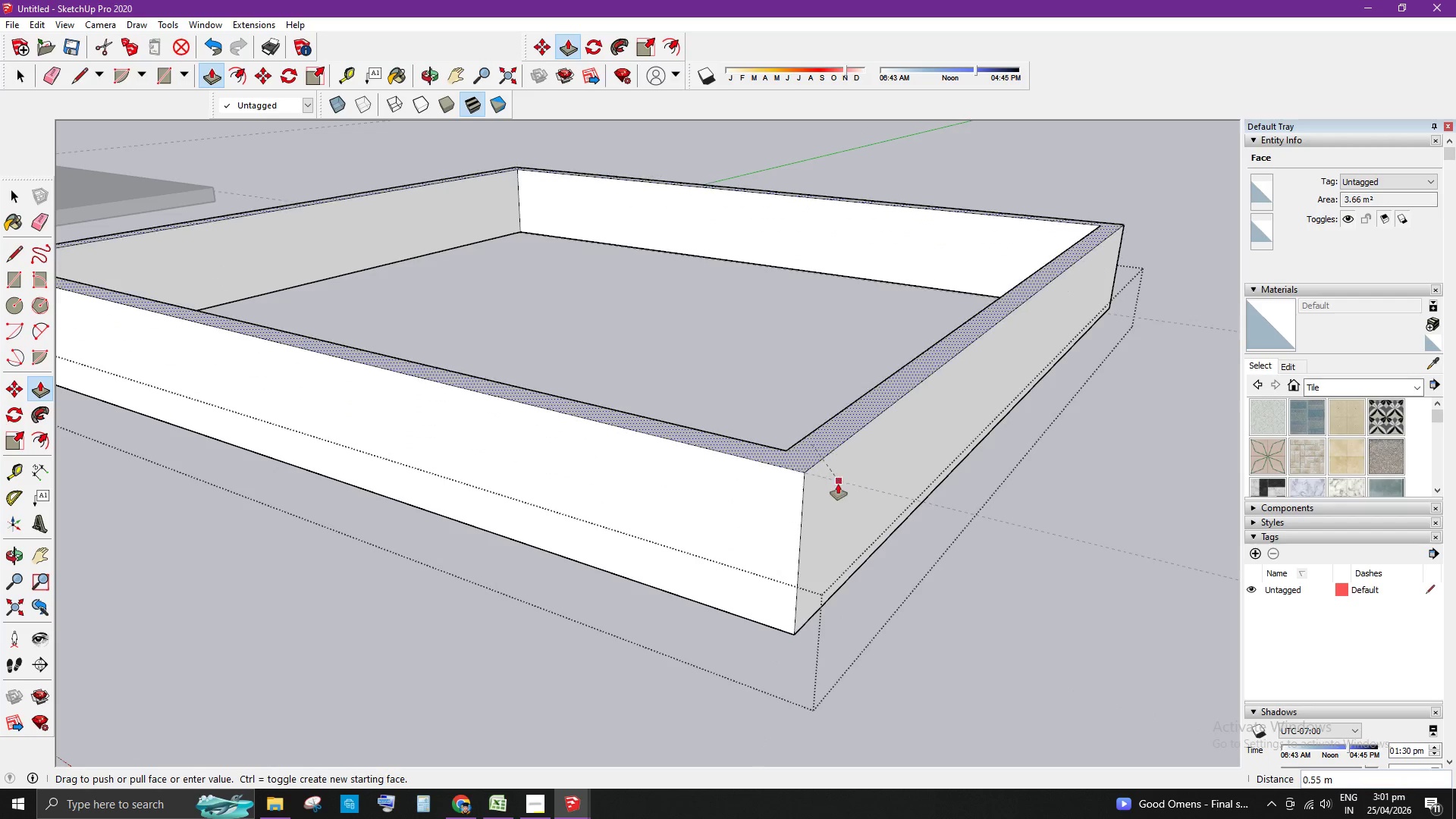 
left_click([843, 478])
 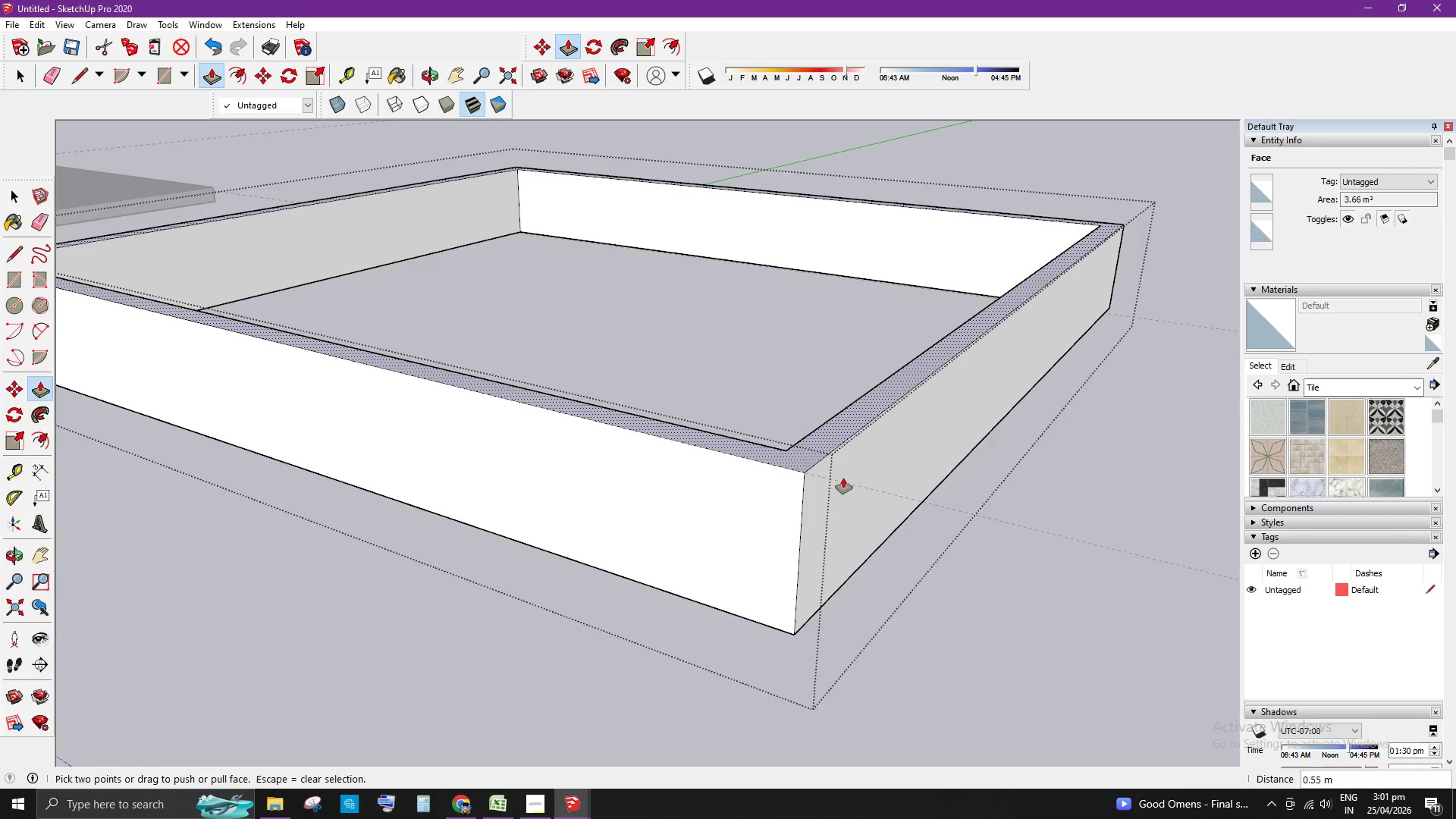 
key(Space)
 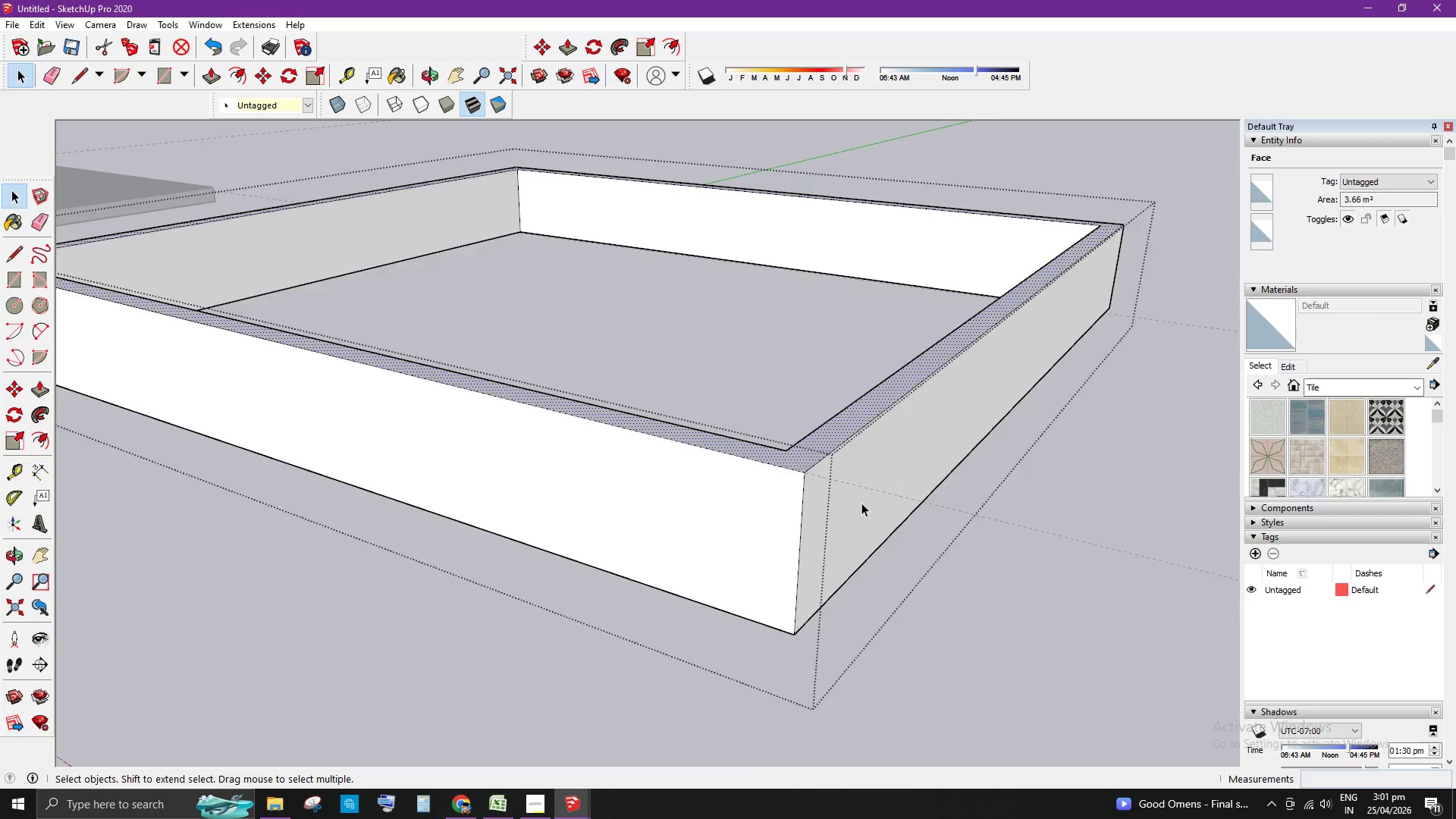 
left_click([1017, 623])
 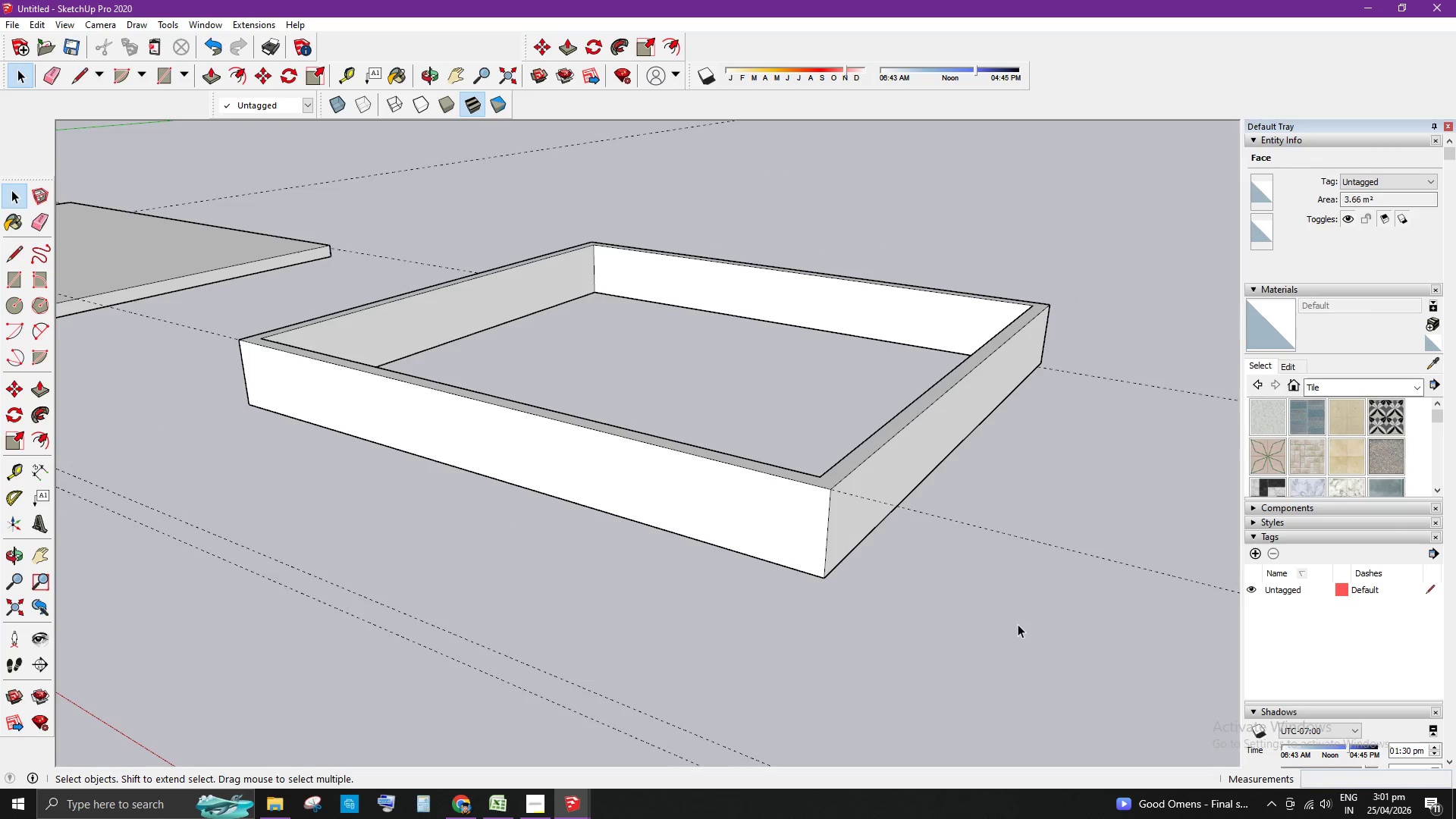 
scroll: coordinate [1021, 625], scroll_direction: down, amount: 9.0
 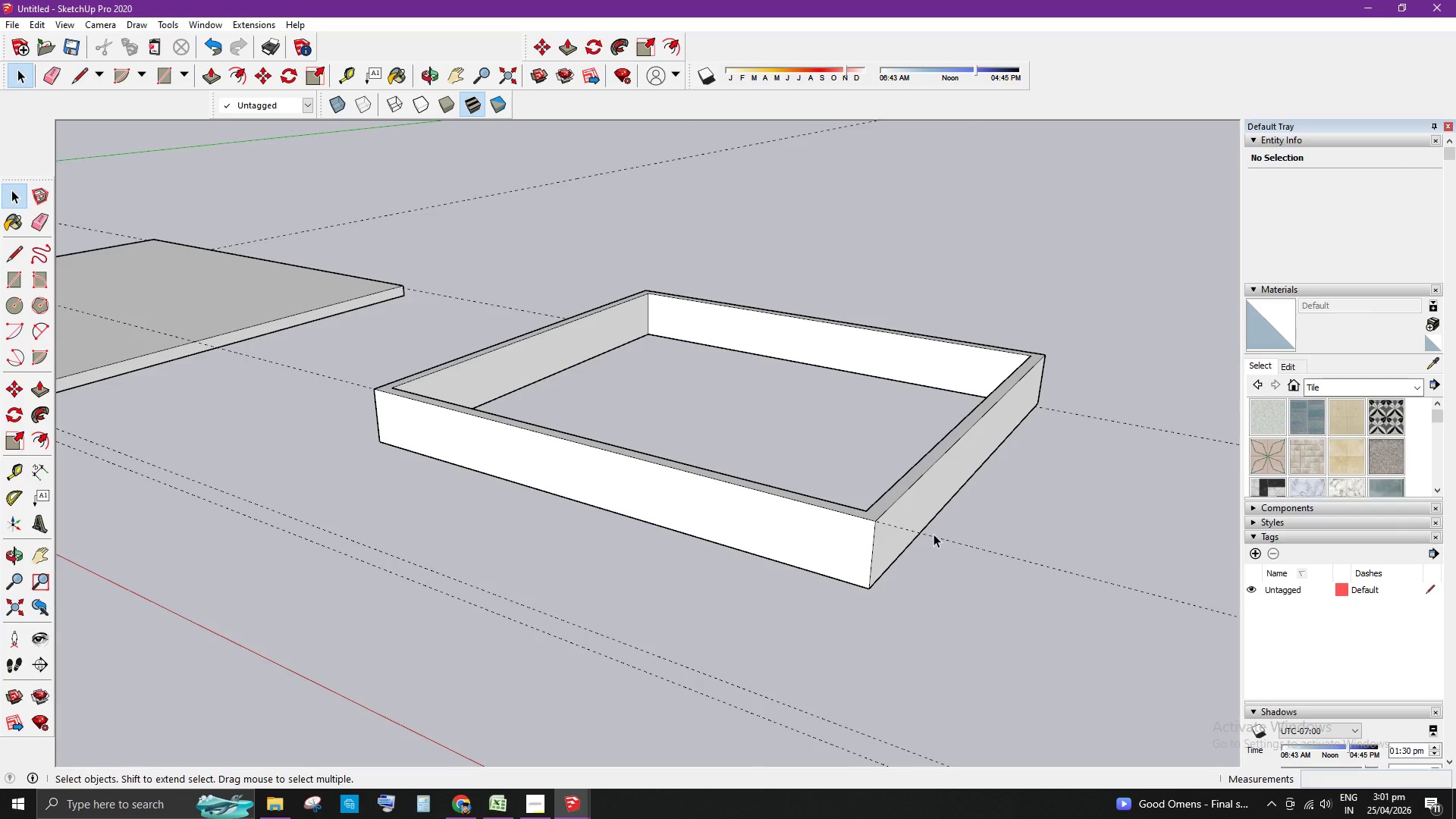 
key(E)
 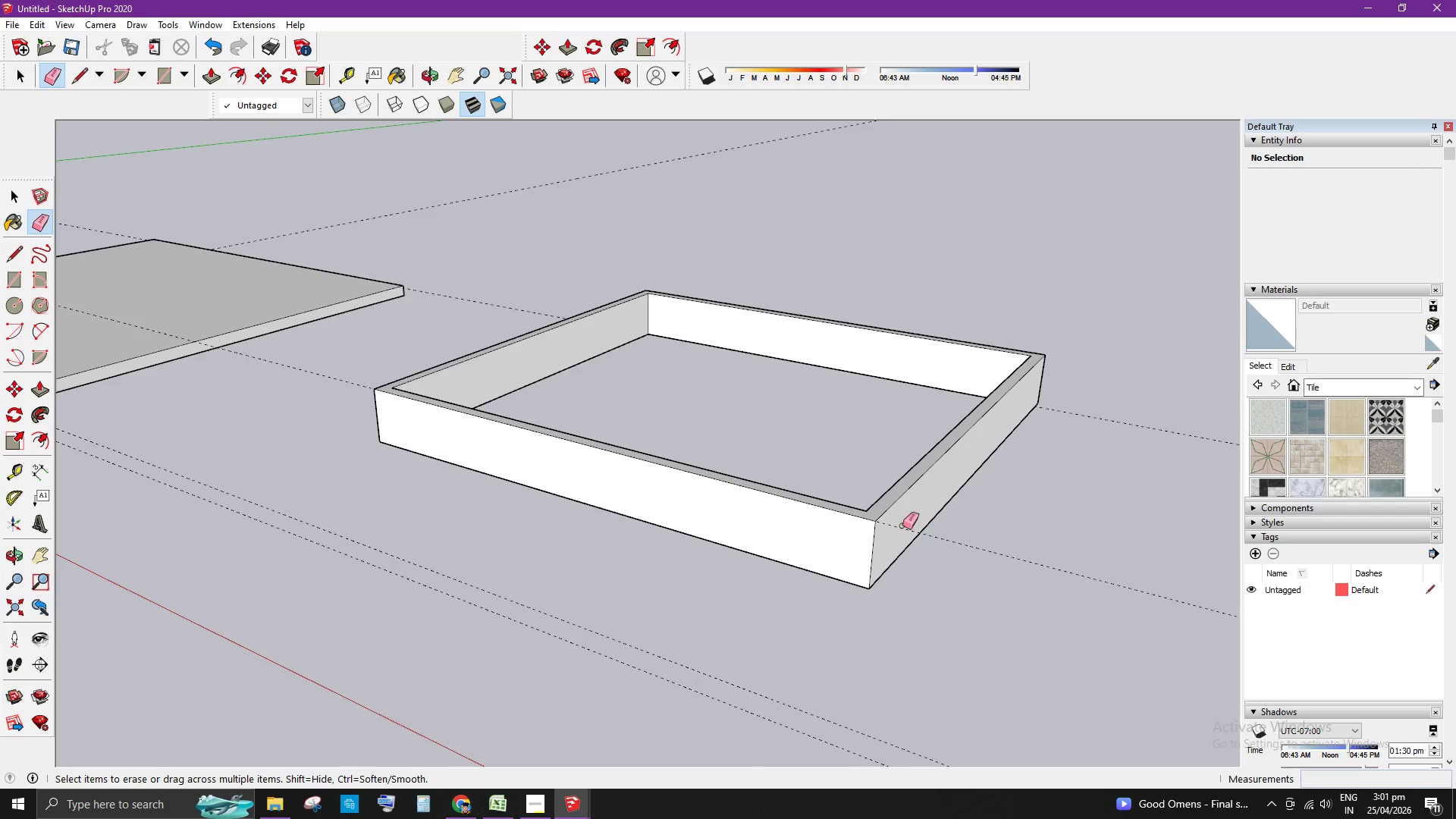 
left_click_drag(start_coordinate=[900, 529], to_coordinate=[896, 533])
 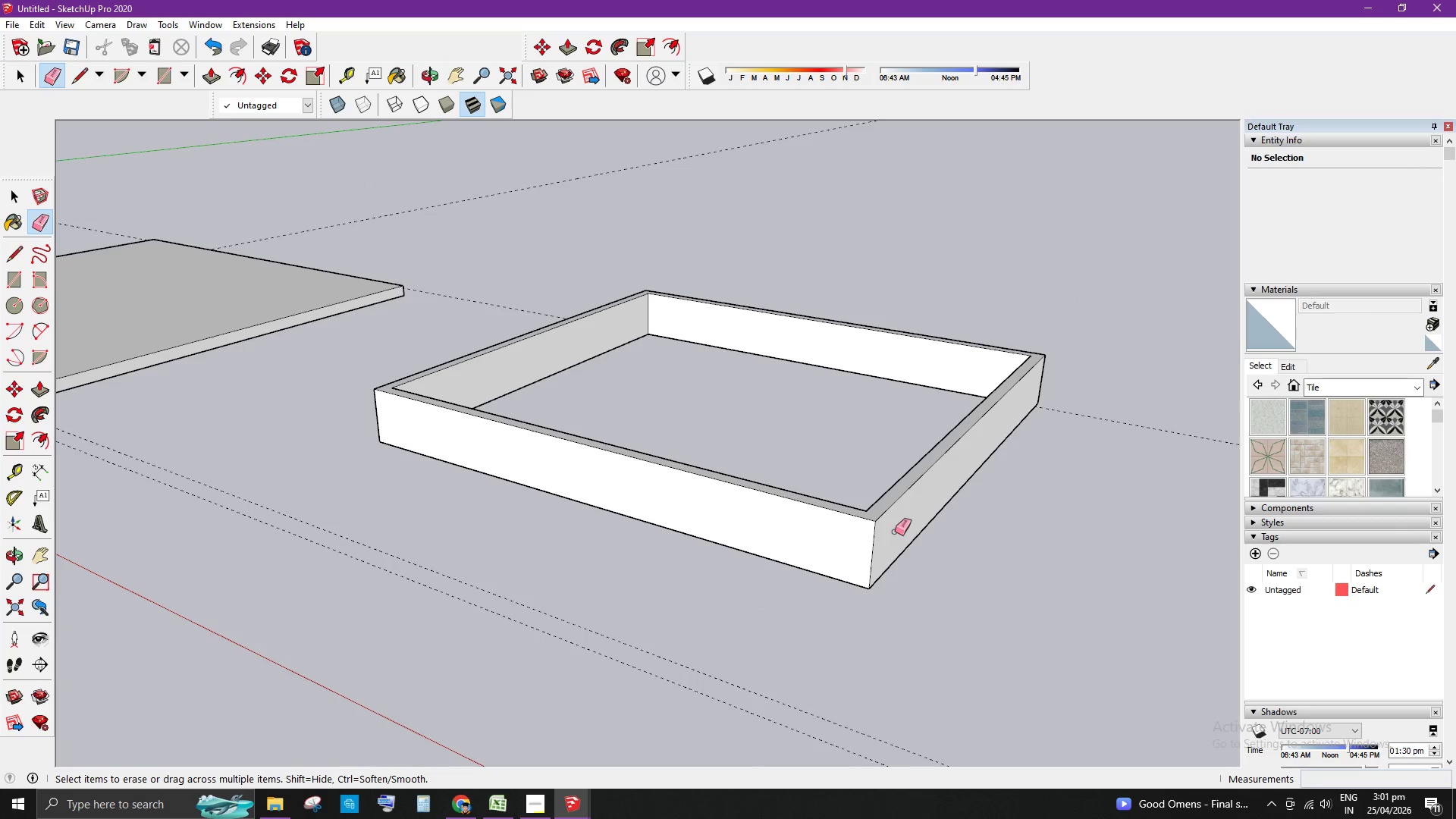 
key(Space)
 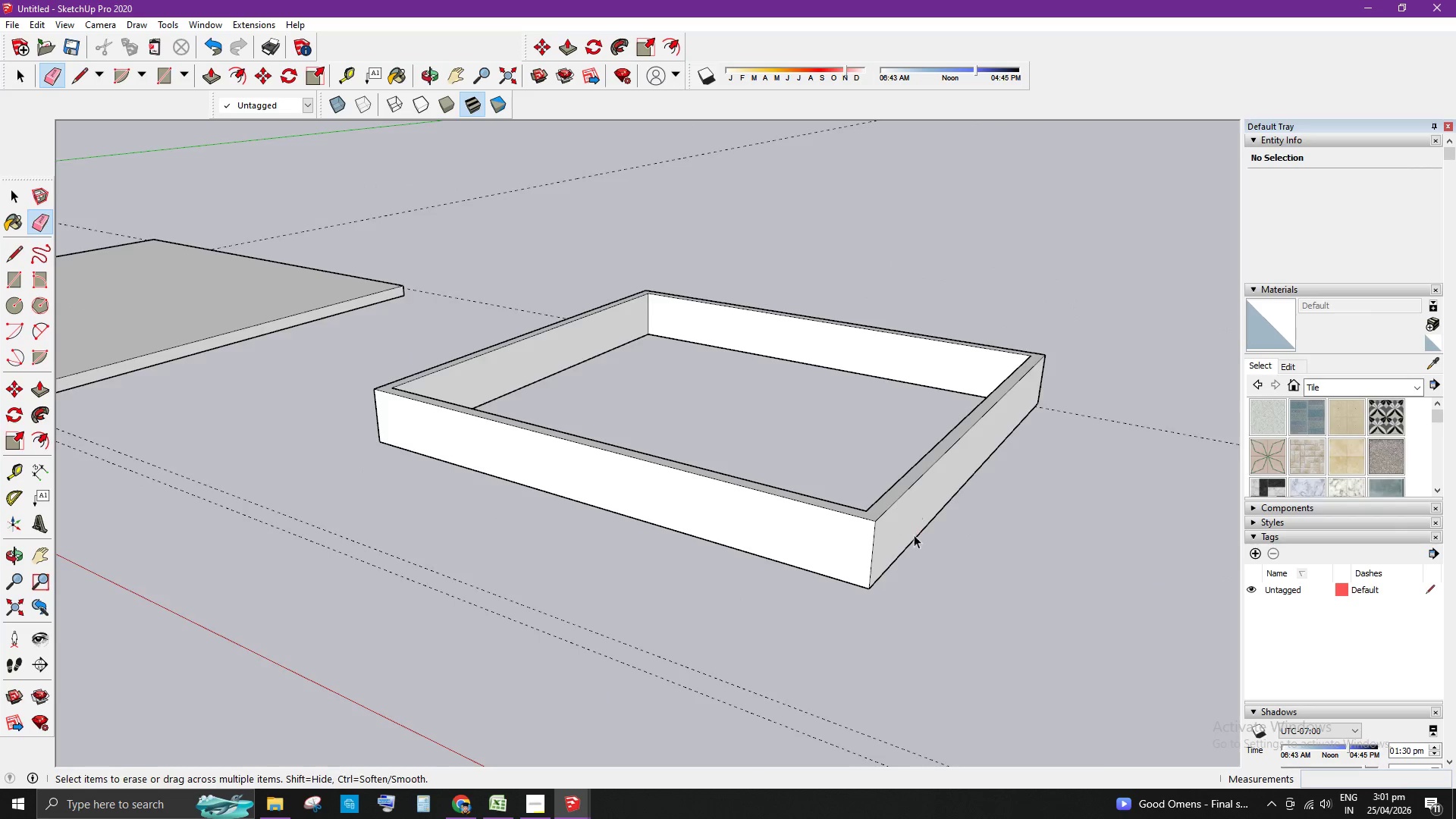 
scroll: coordinate [975, 563], scroll_direction: down, amount: 10.0
 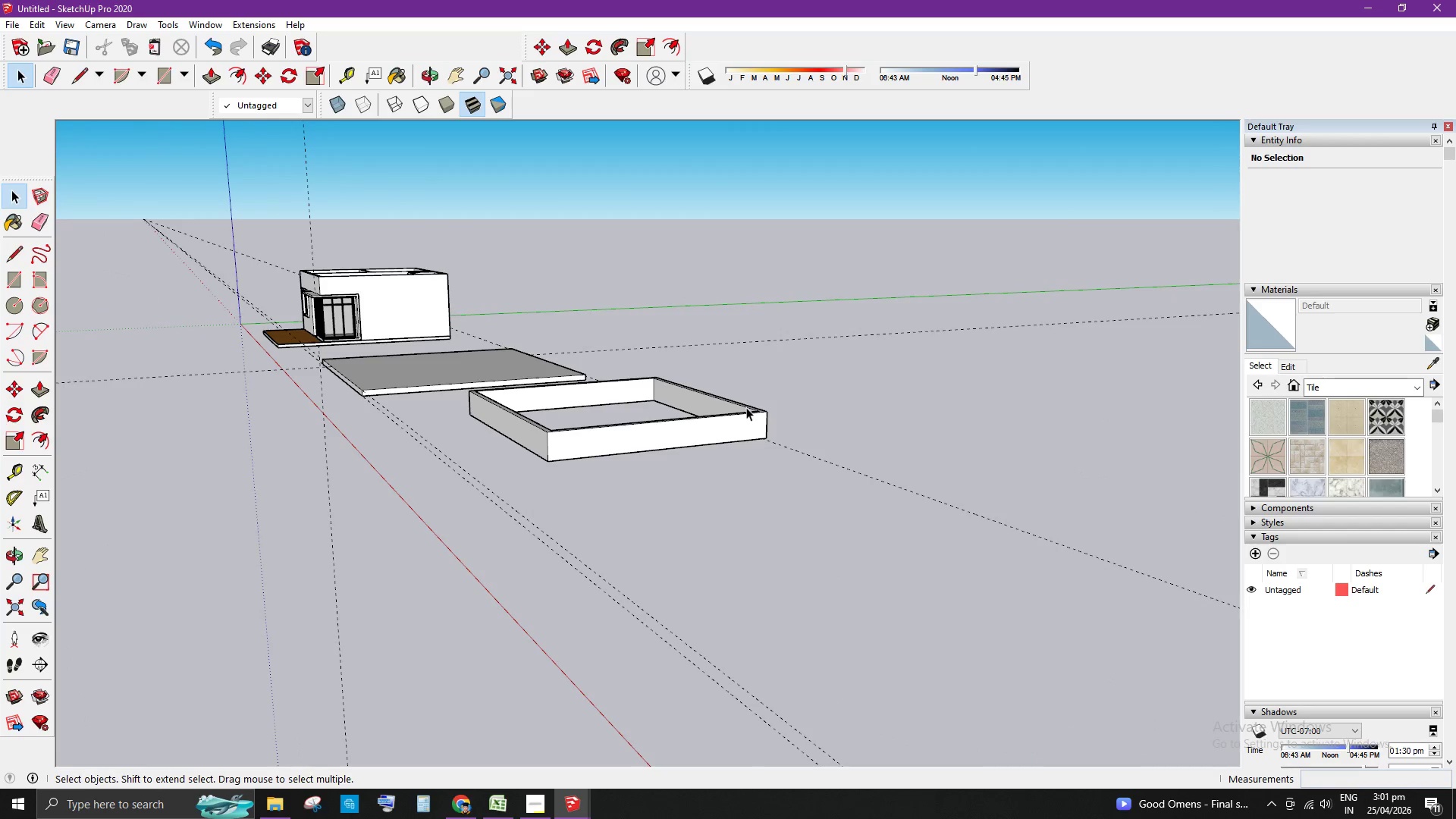 
scroll: coordinate [777, 413], scroll_direction: up, amount: 9.0
 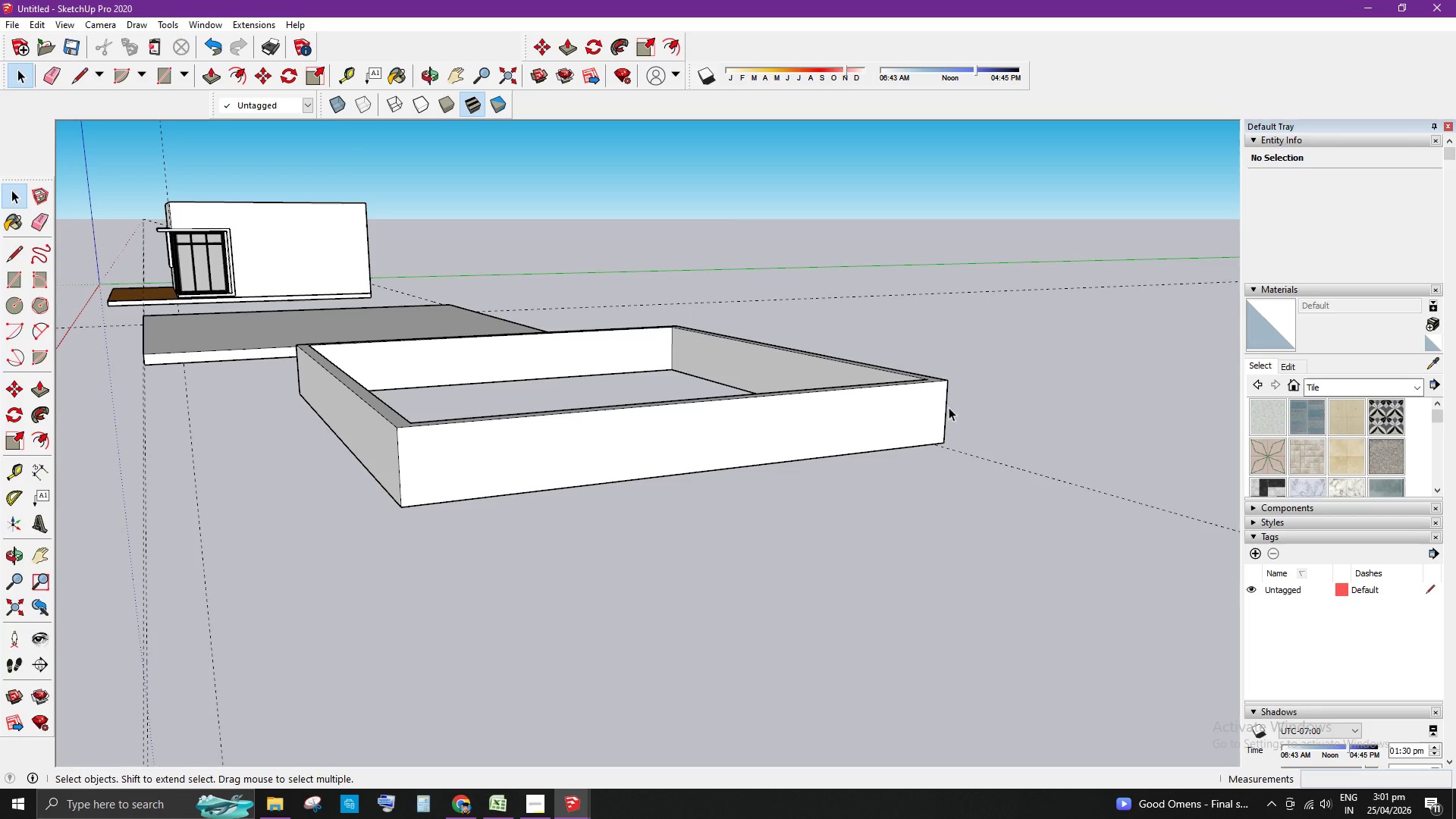 
key(T)
 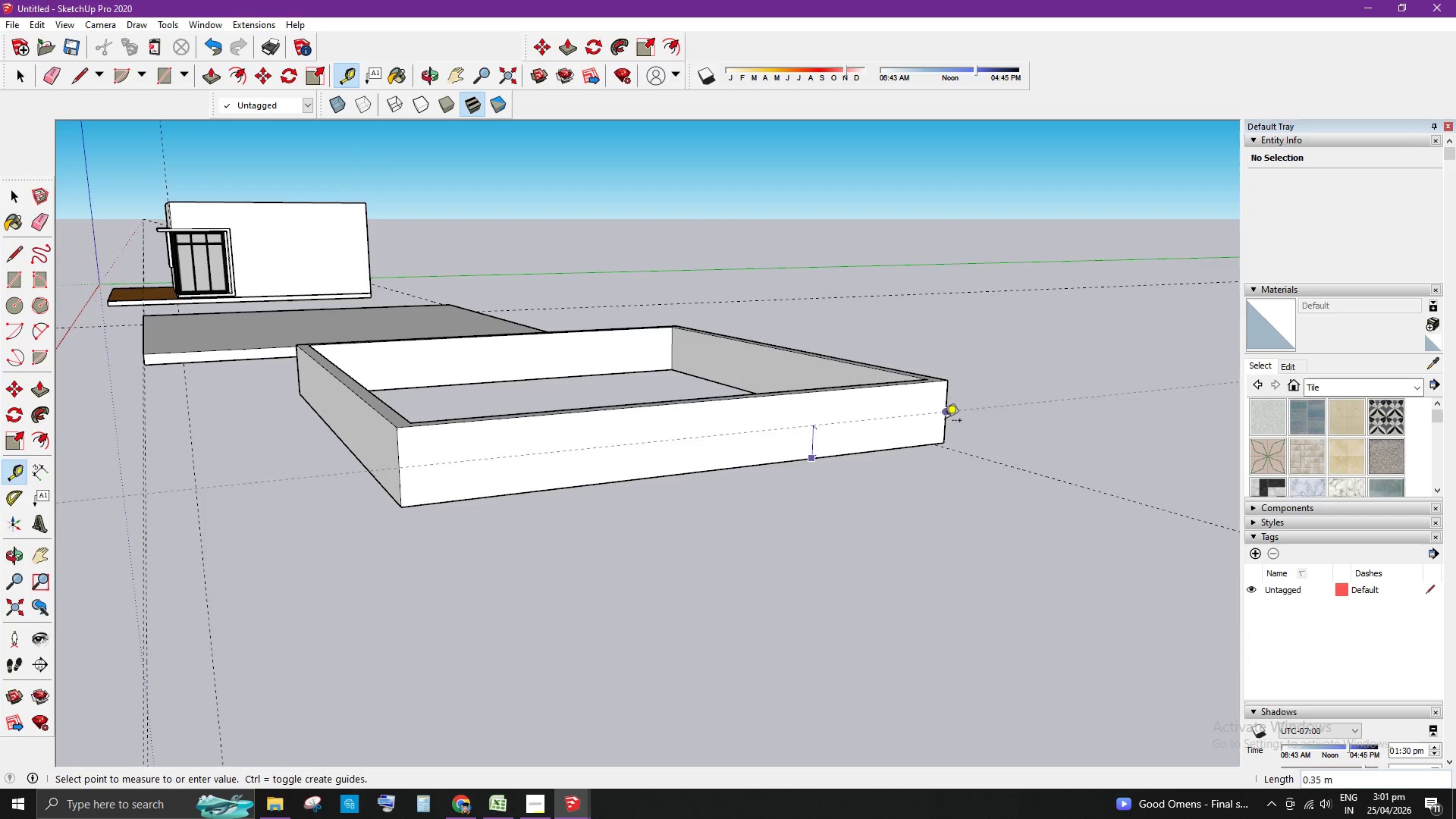 
scroll: coordinate [949, 419], scroll_direction: up, amount: 5.0
 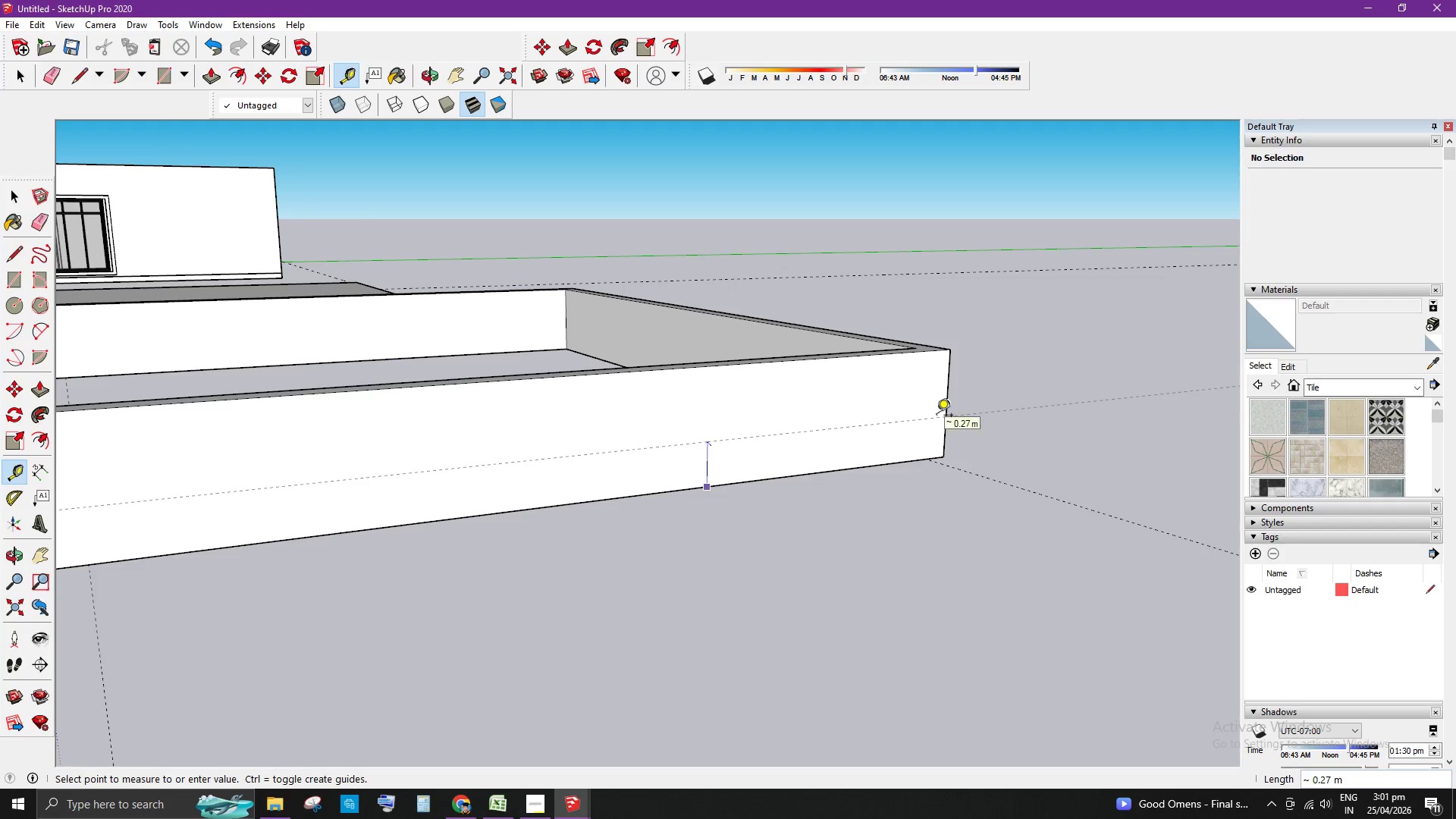 
scroll: coordinate [936, 416], scroll_direction: down, amount: 3.0
 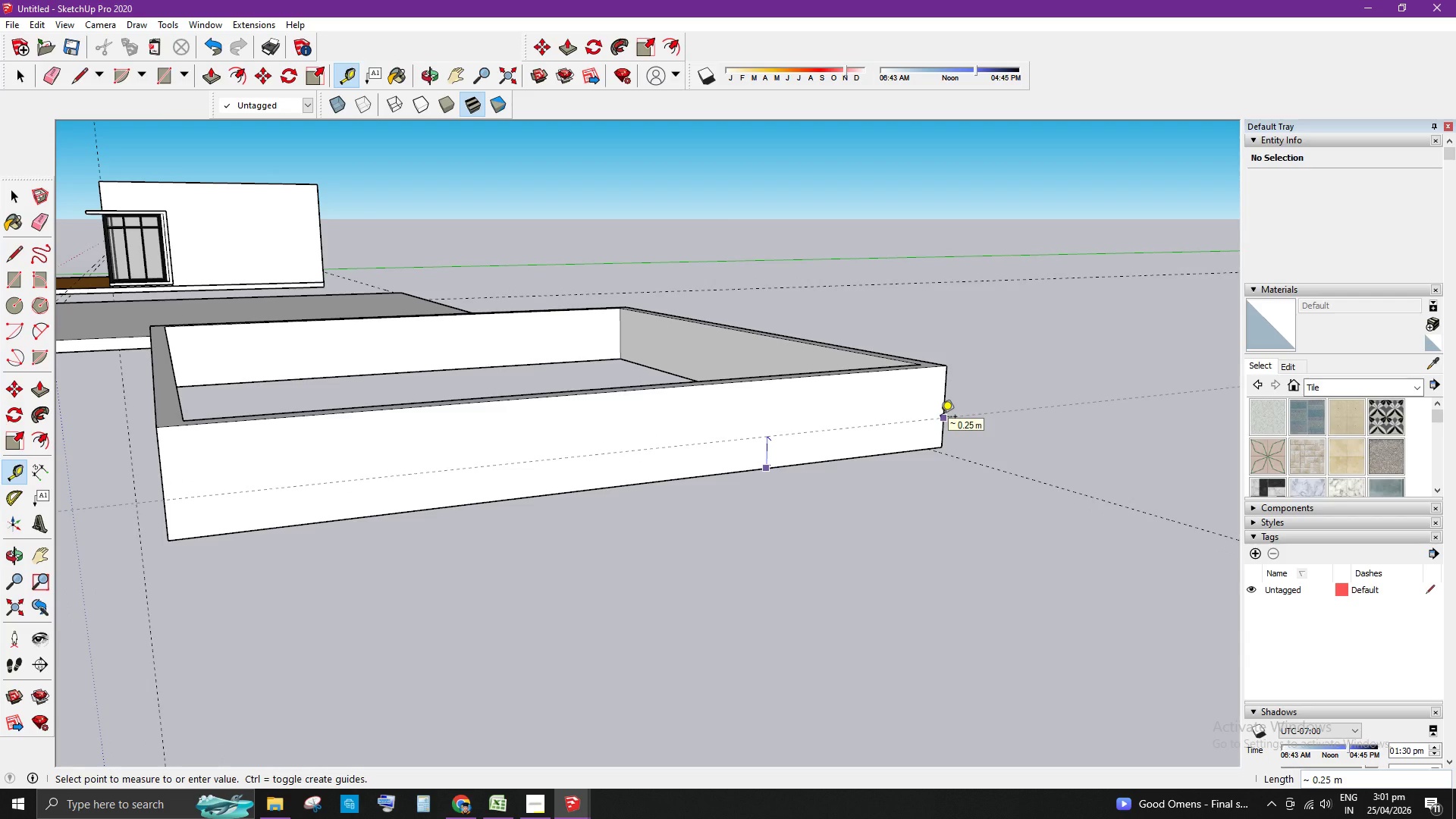 
key(NumpadDecimal)
 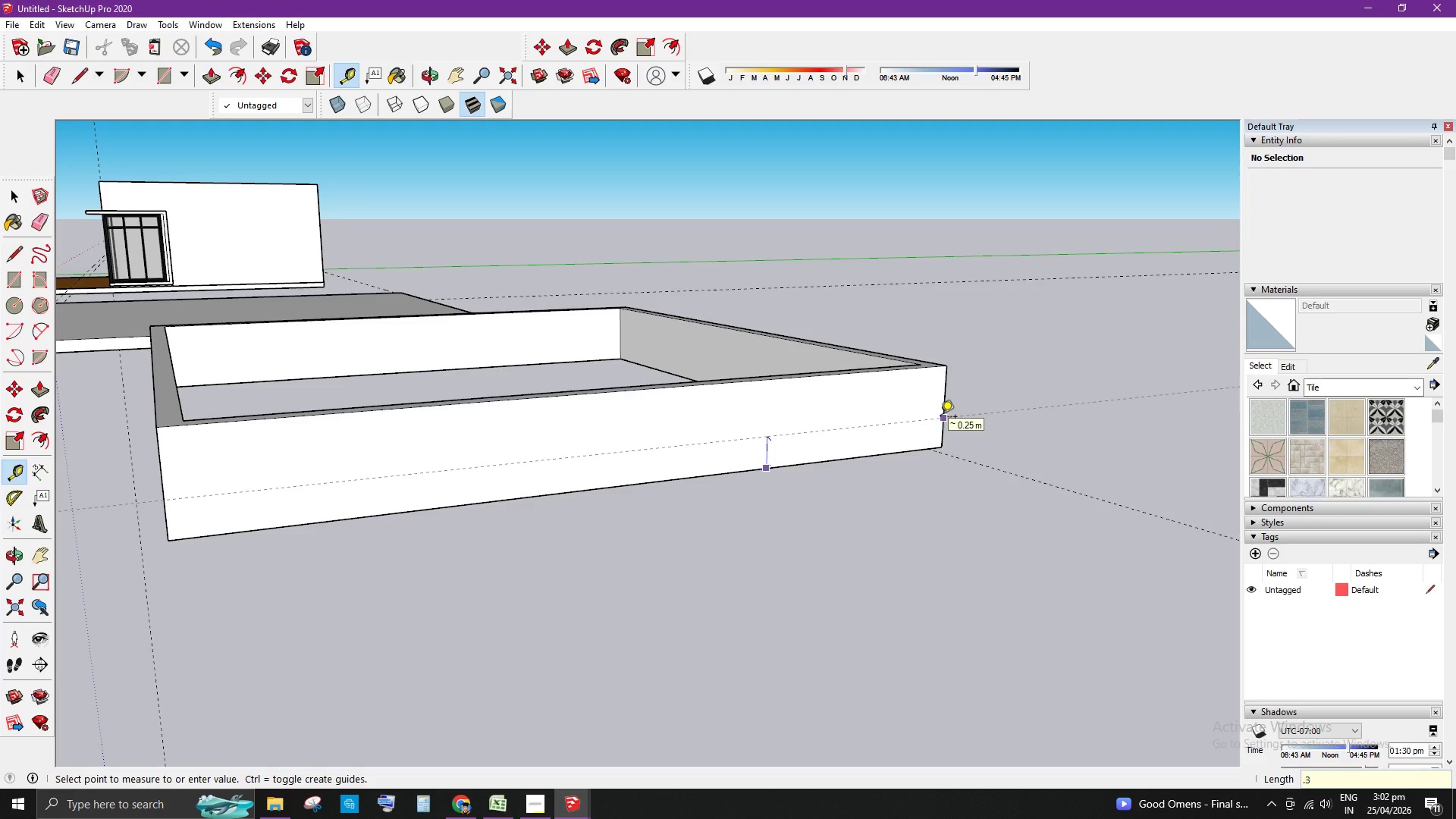 
key(Numpad3)
 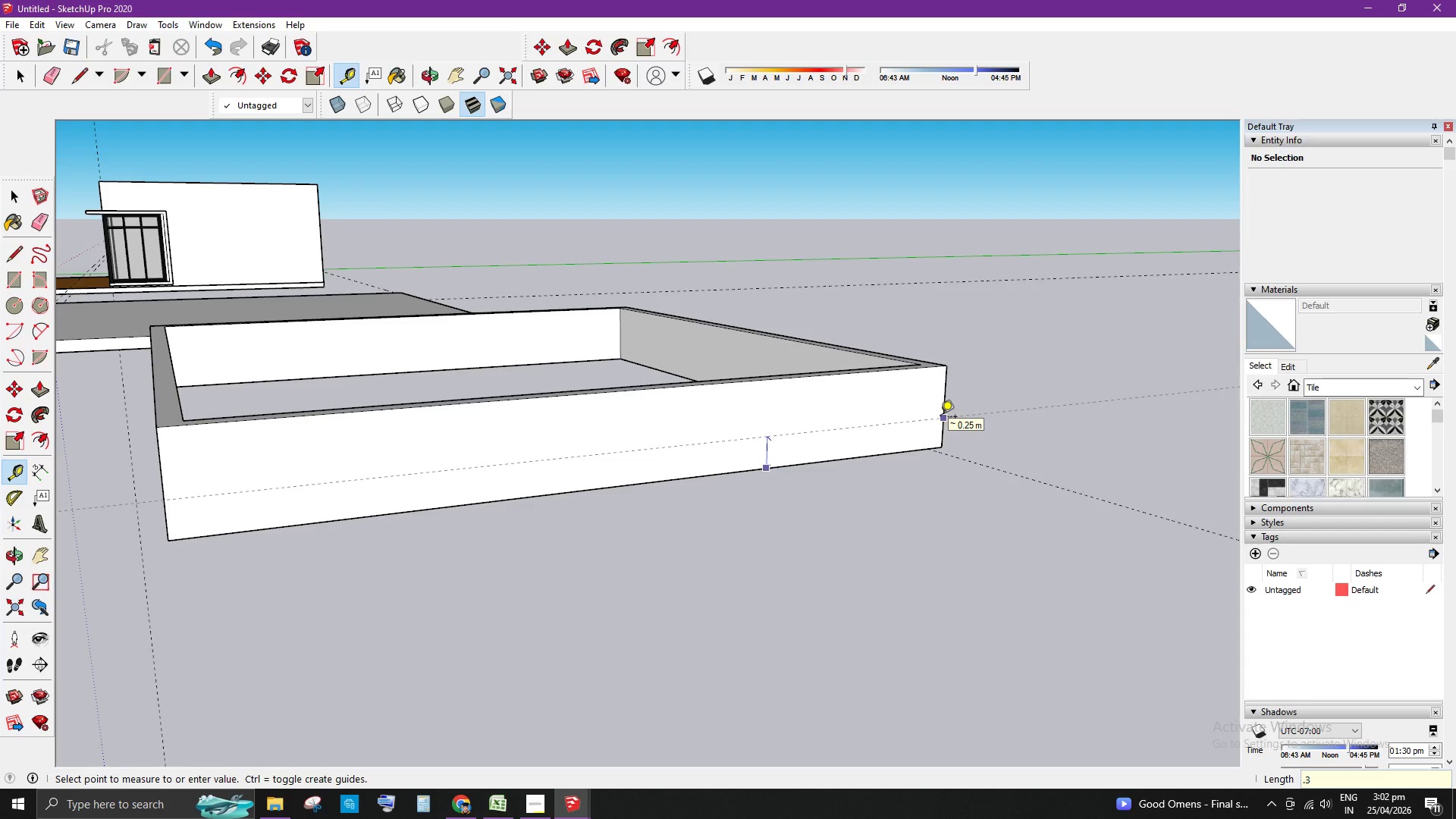 
key(Enter)
 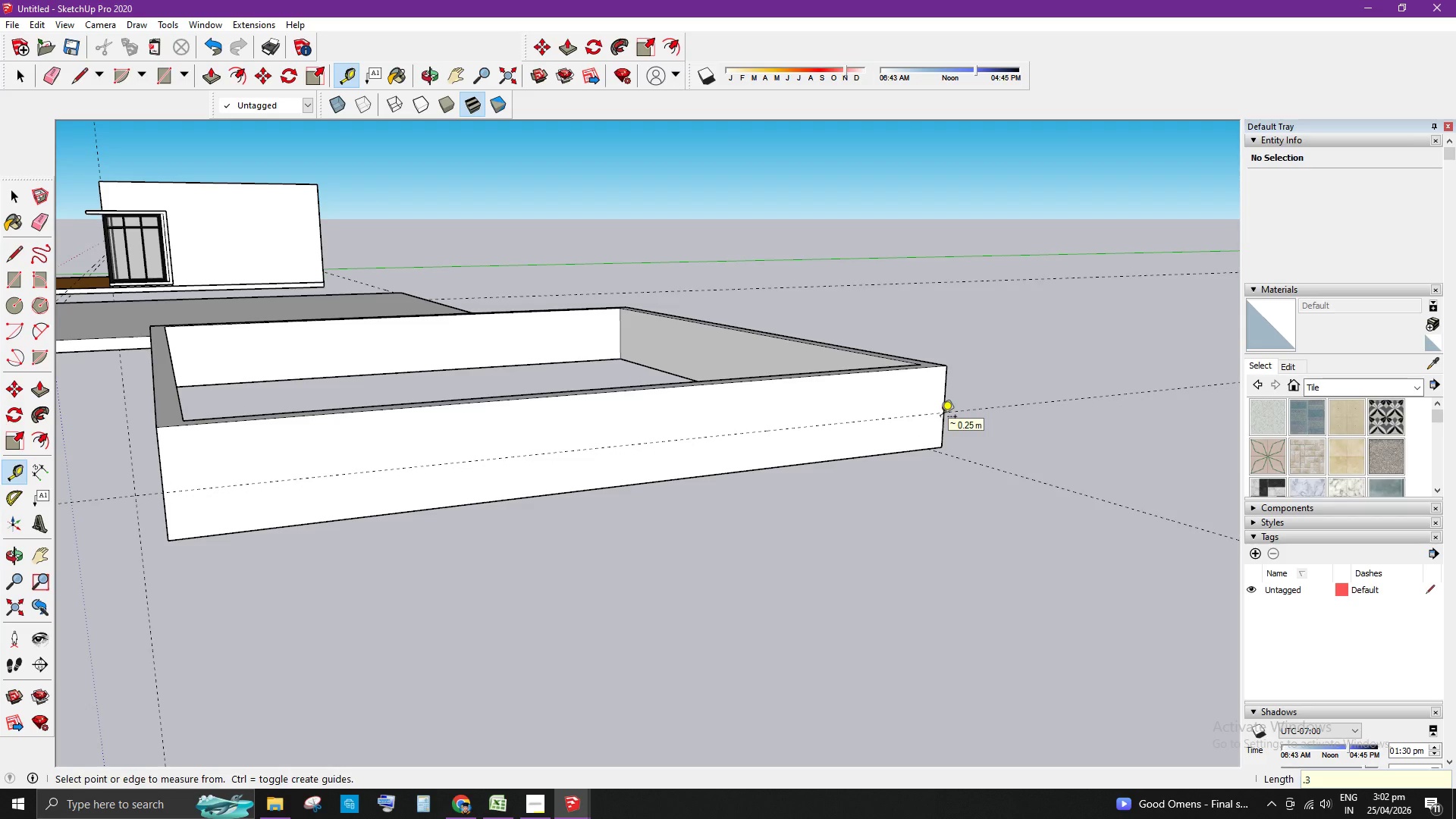 
key(Space)
 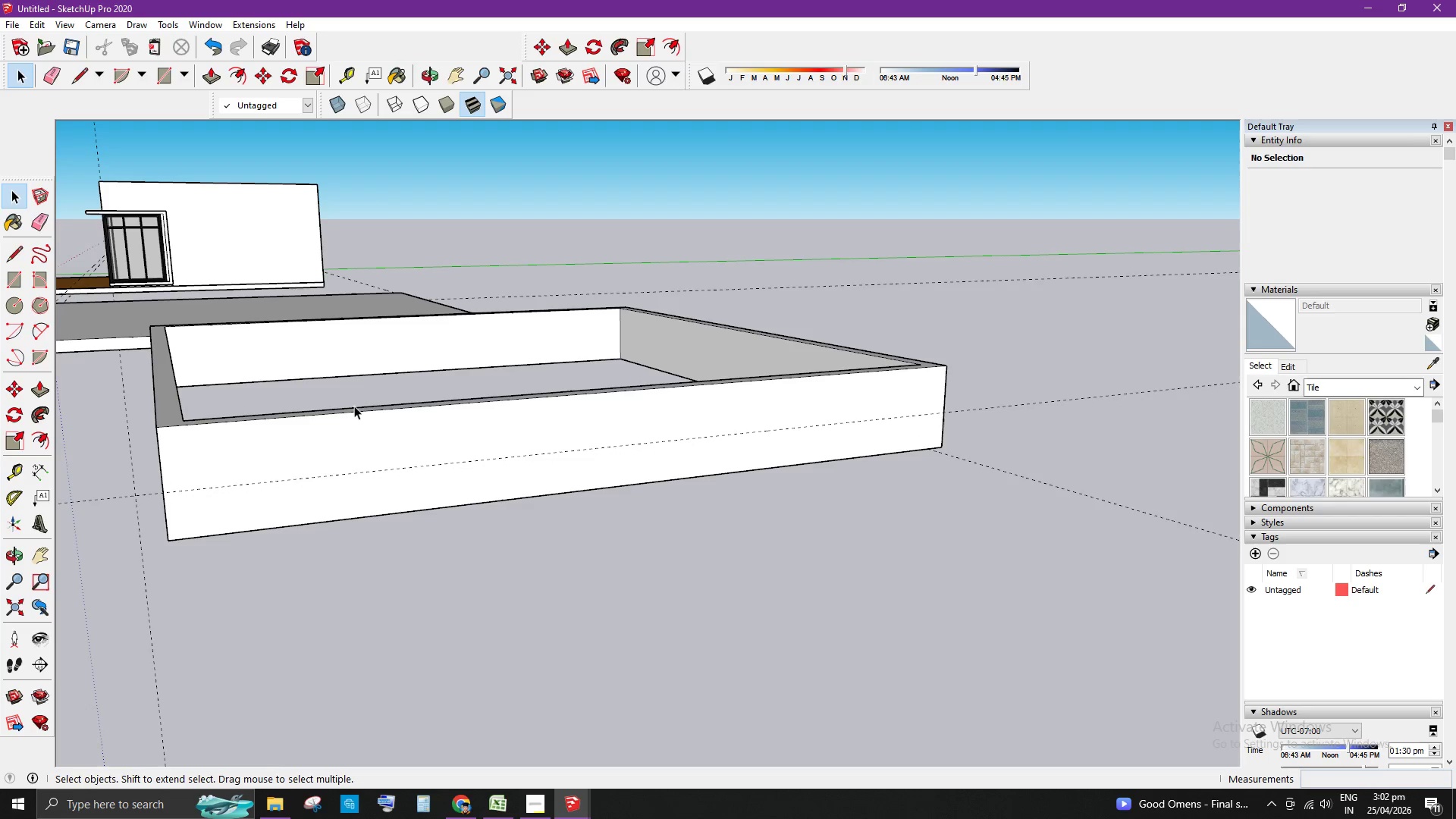 
left_click([246, 436])
 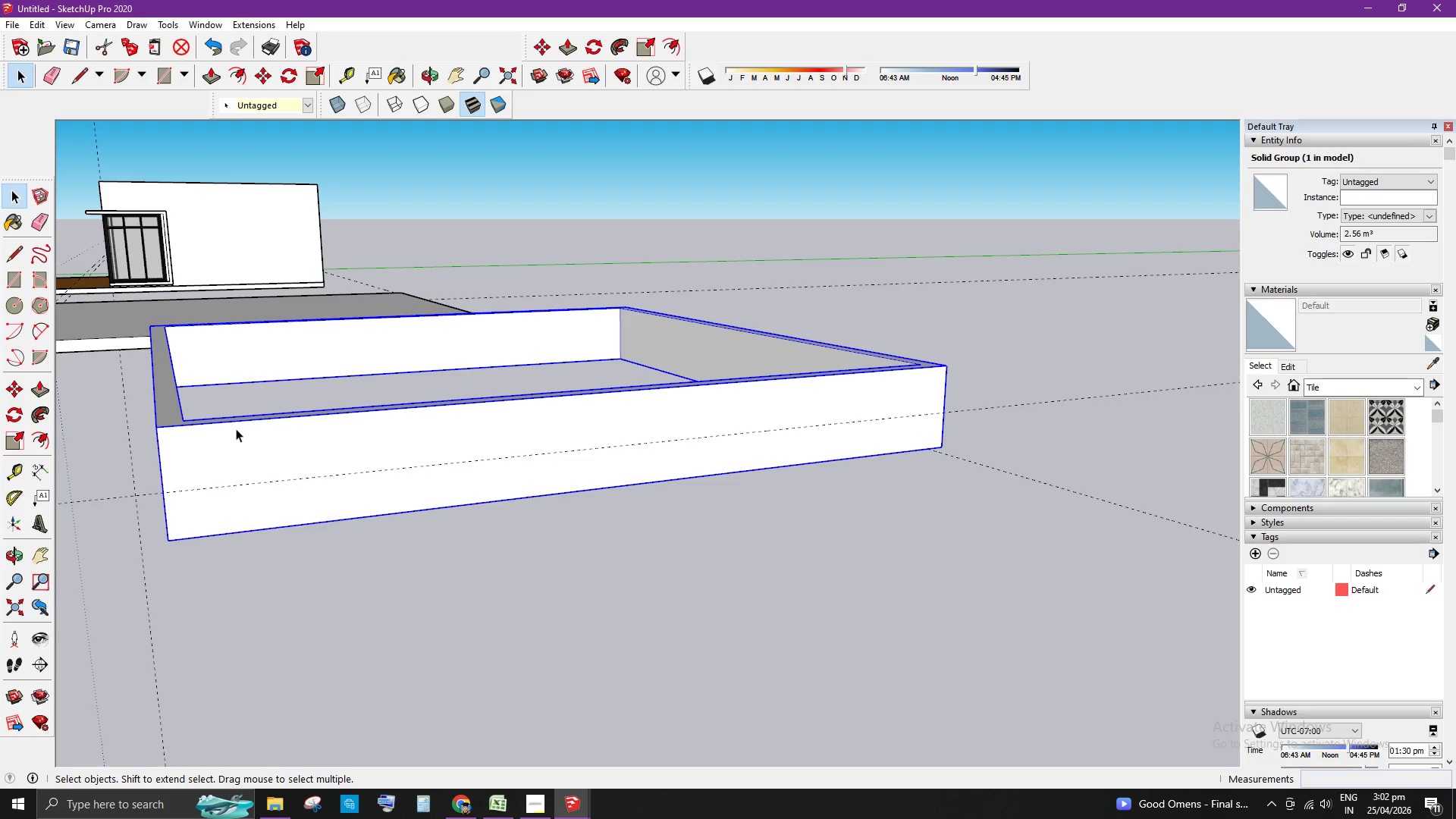 
wait(5.11)
 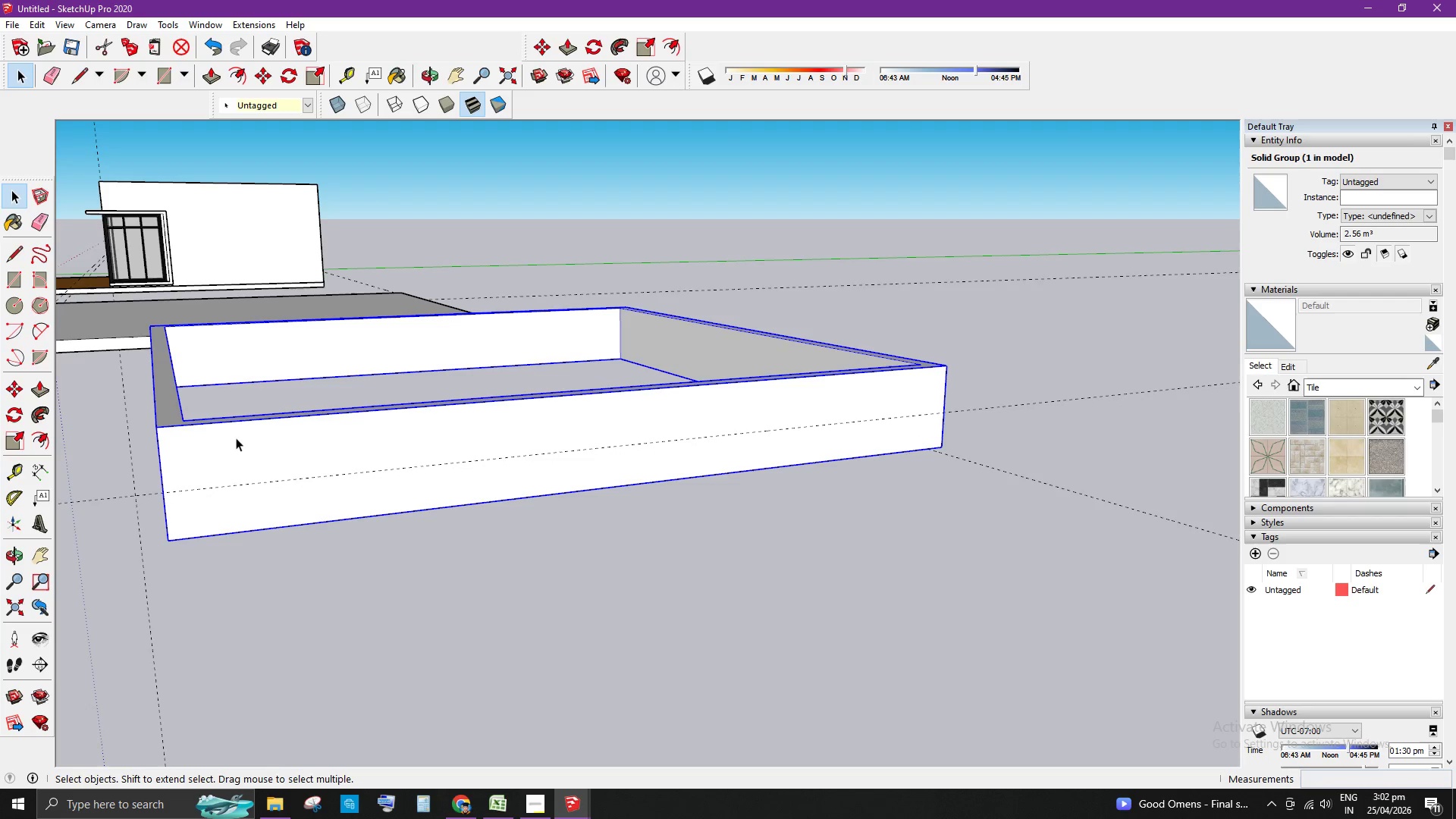 
double_click([306, 451])
 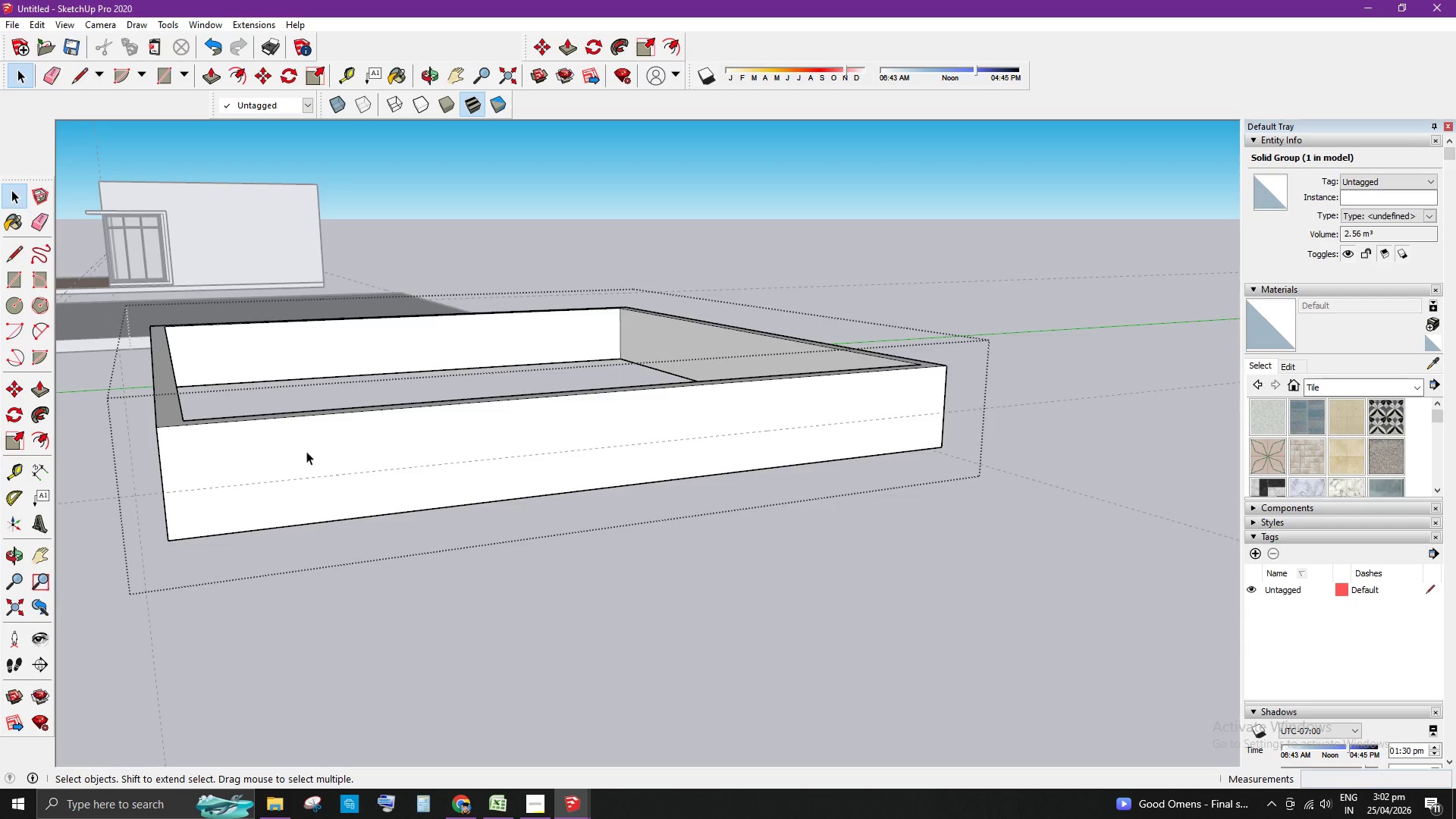 
triple_click([306, 451])
 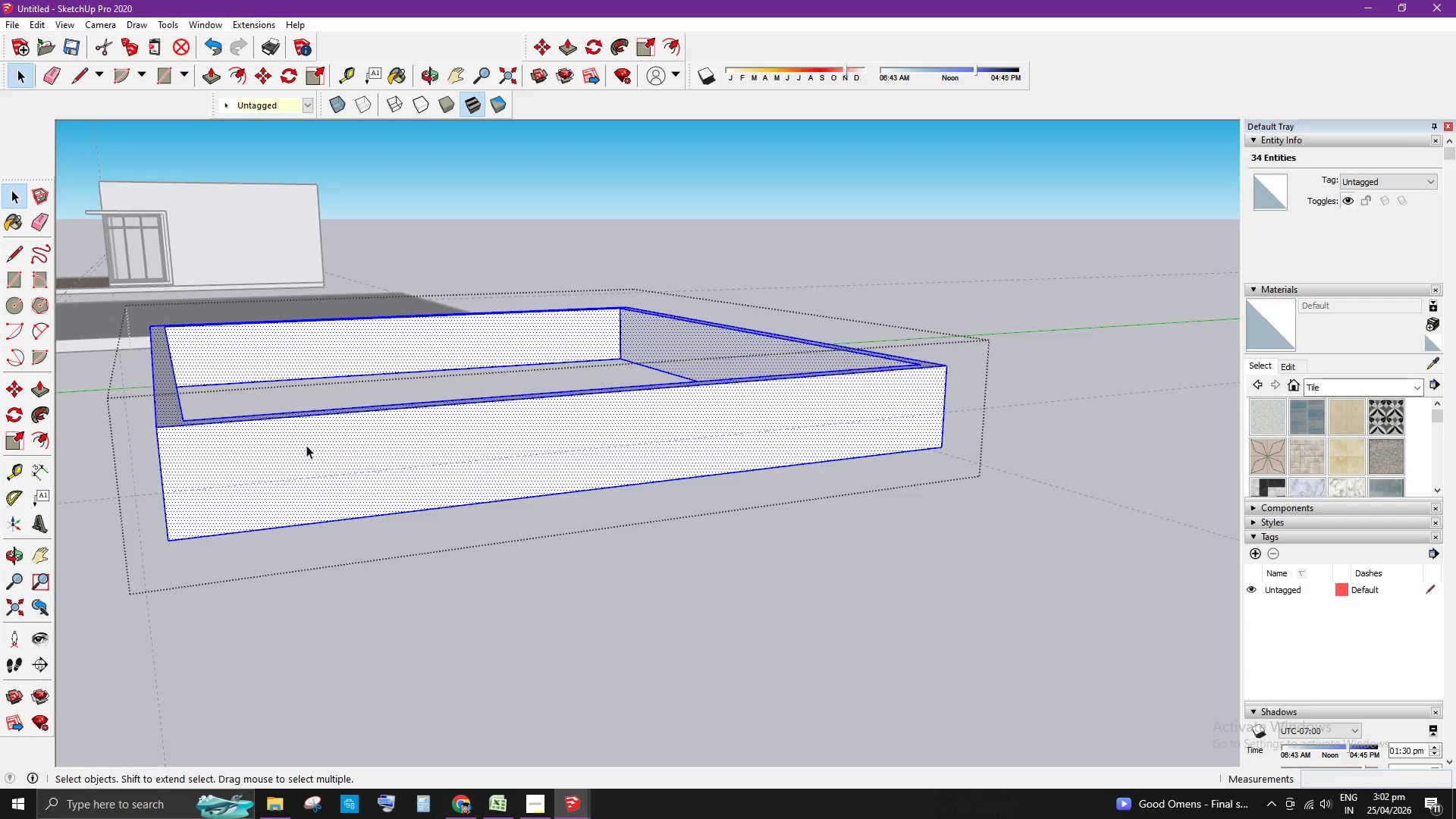 
left_click([306, 445])
 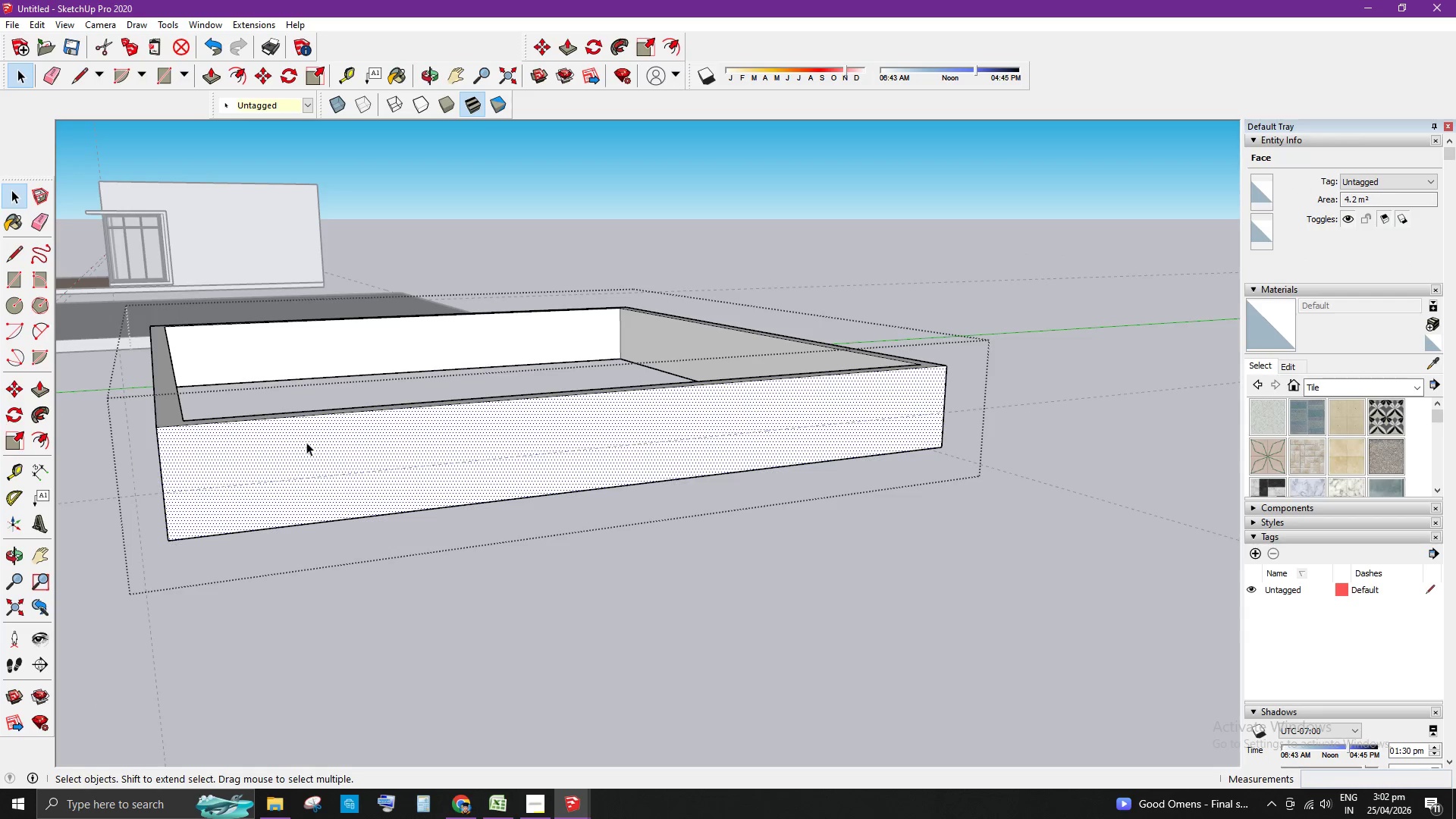 
key(L)
 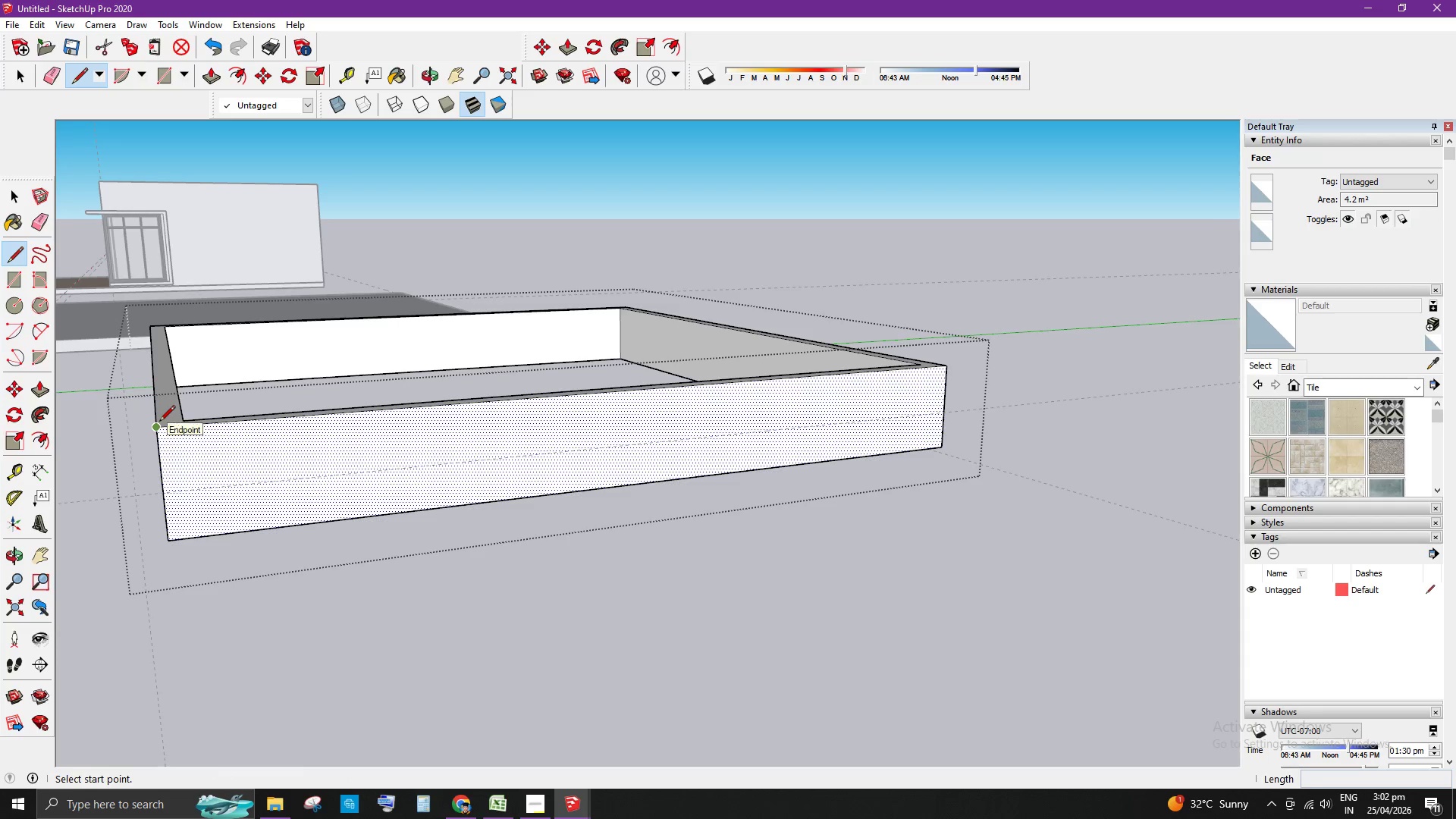 
left_click([159, 422])
 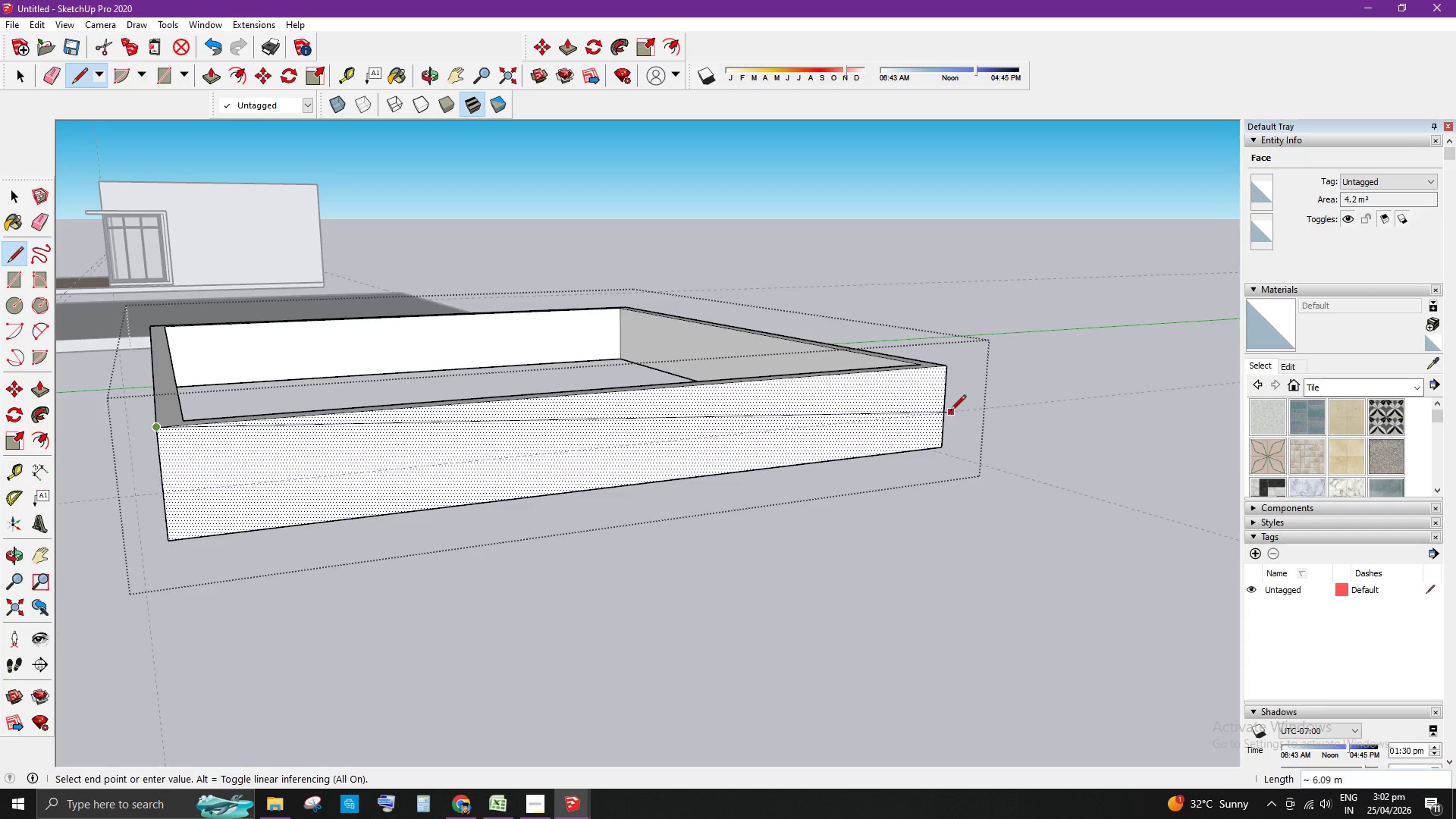 
left_click([946, 412])
 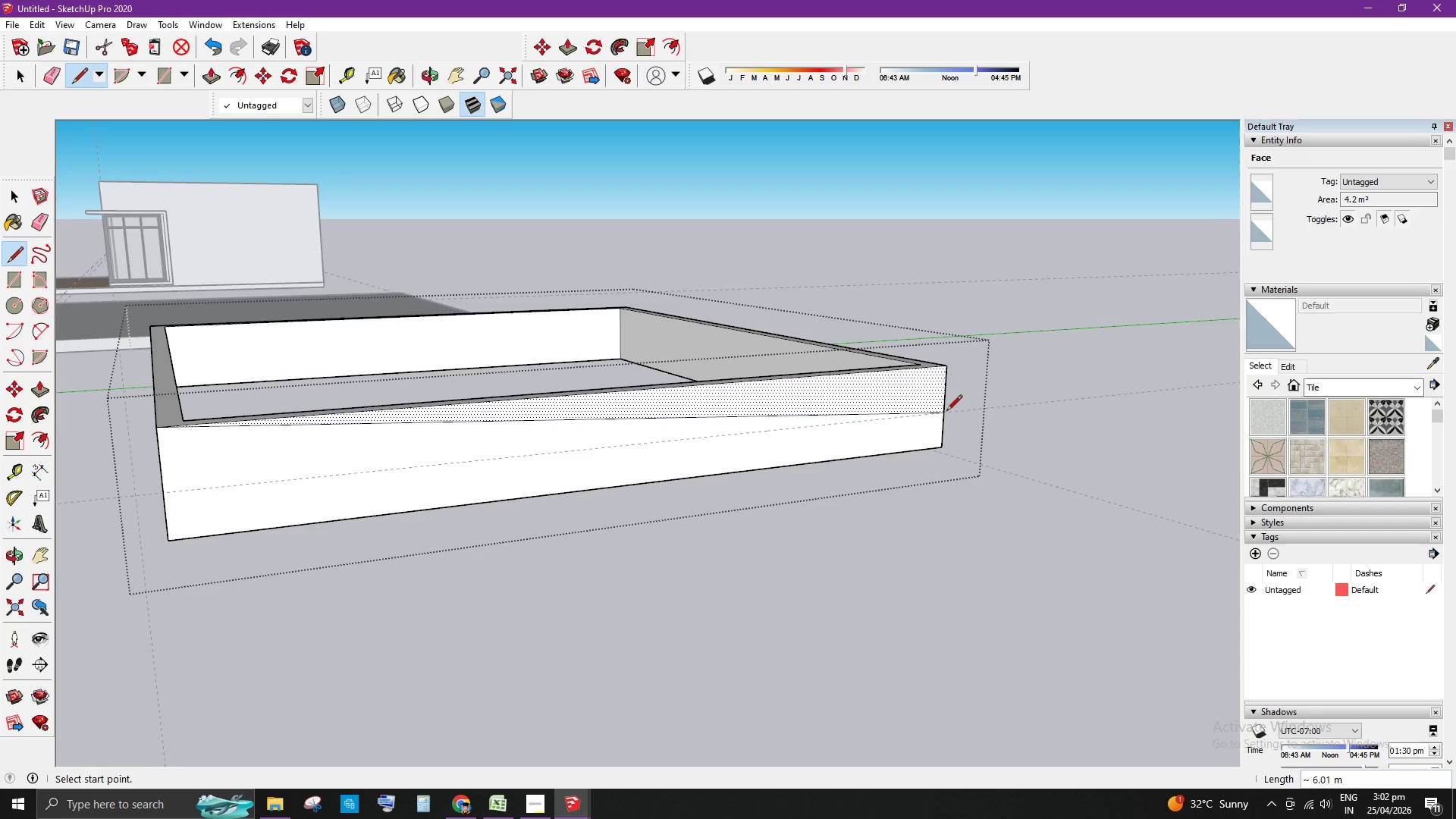 
key(Space)
 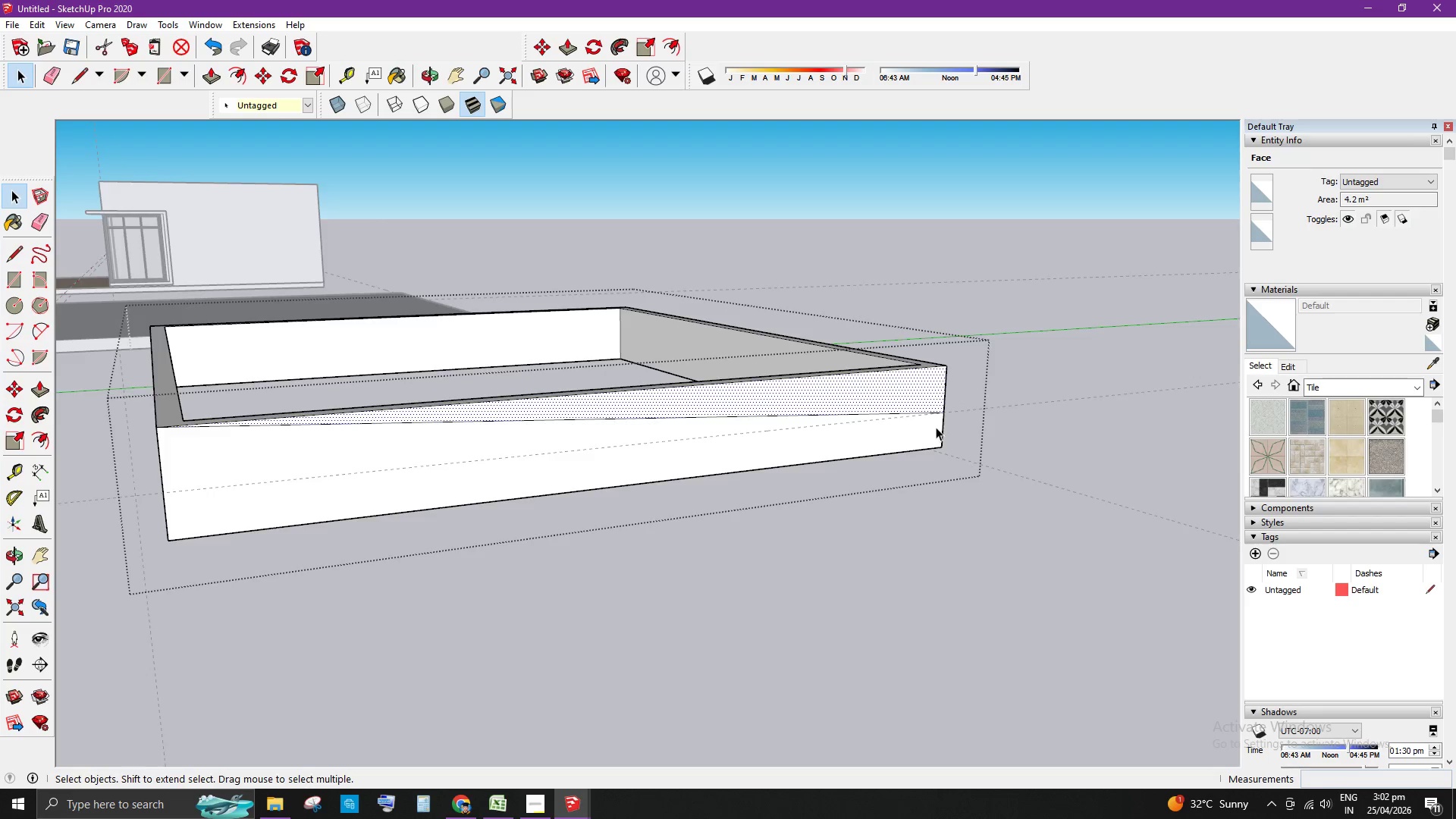 
scroll: coordinate [936, 431], scroll_direction: down, amount: 1.0
 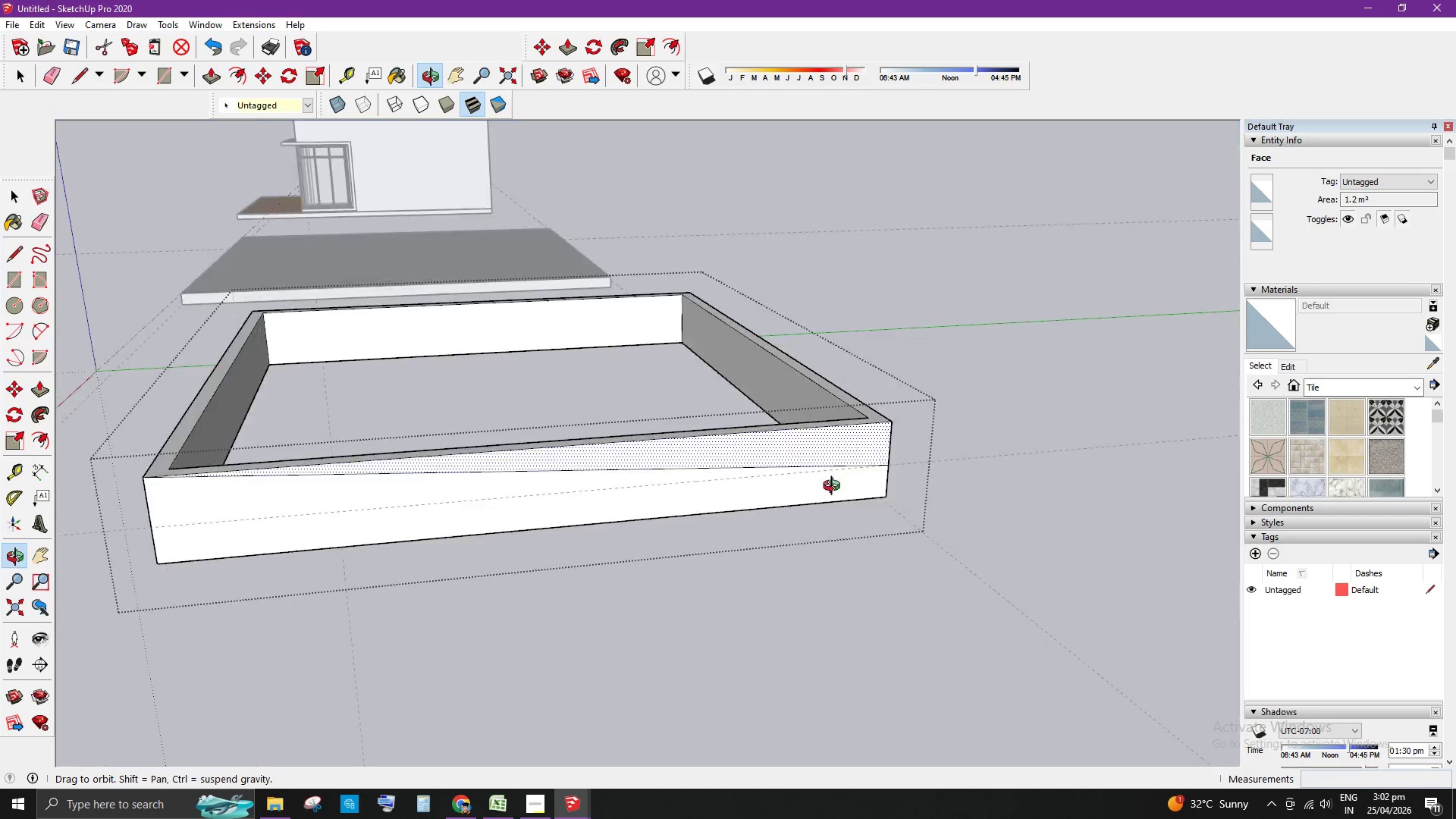 
left_click([653, 532])
 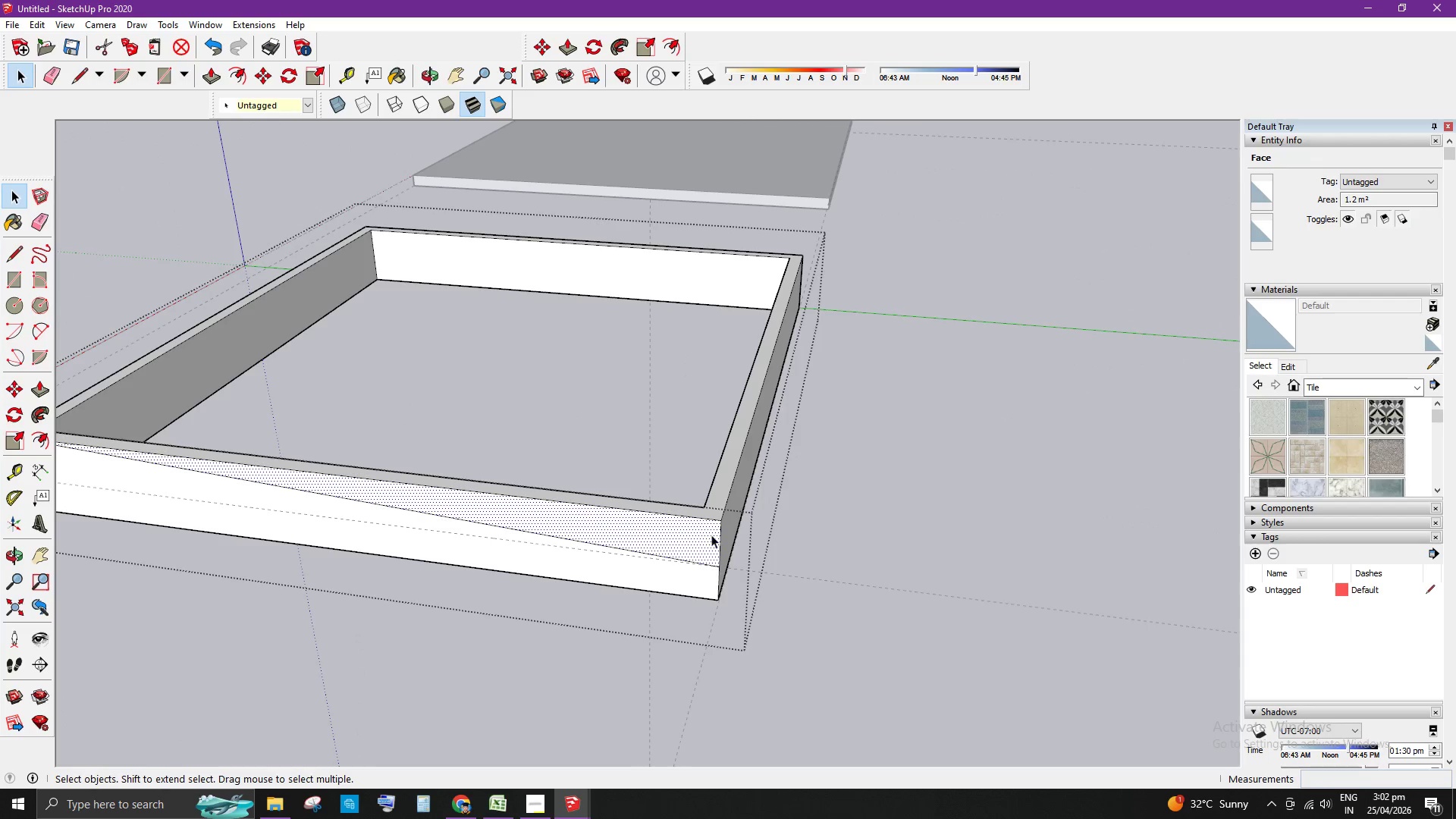 
scroll: coordinate [684, 536], scroll_direction: up, amount: 4.0
 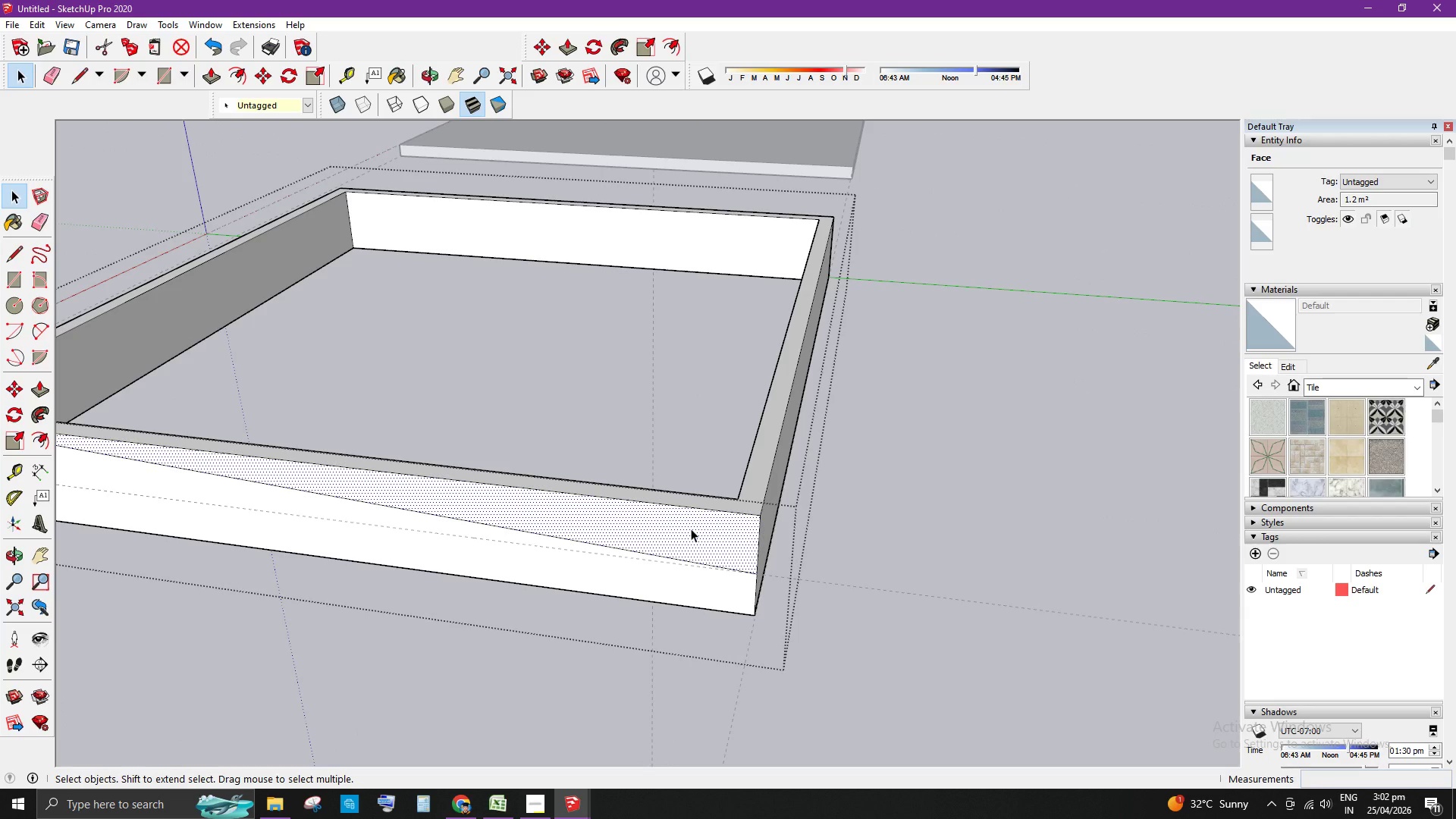 
key(P)
 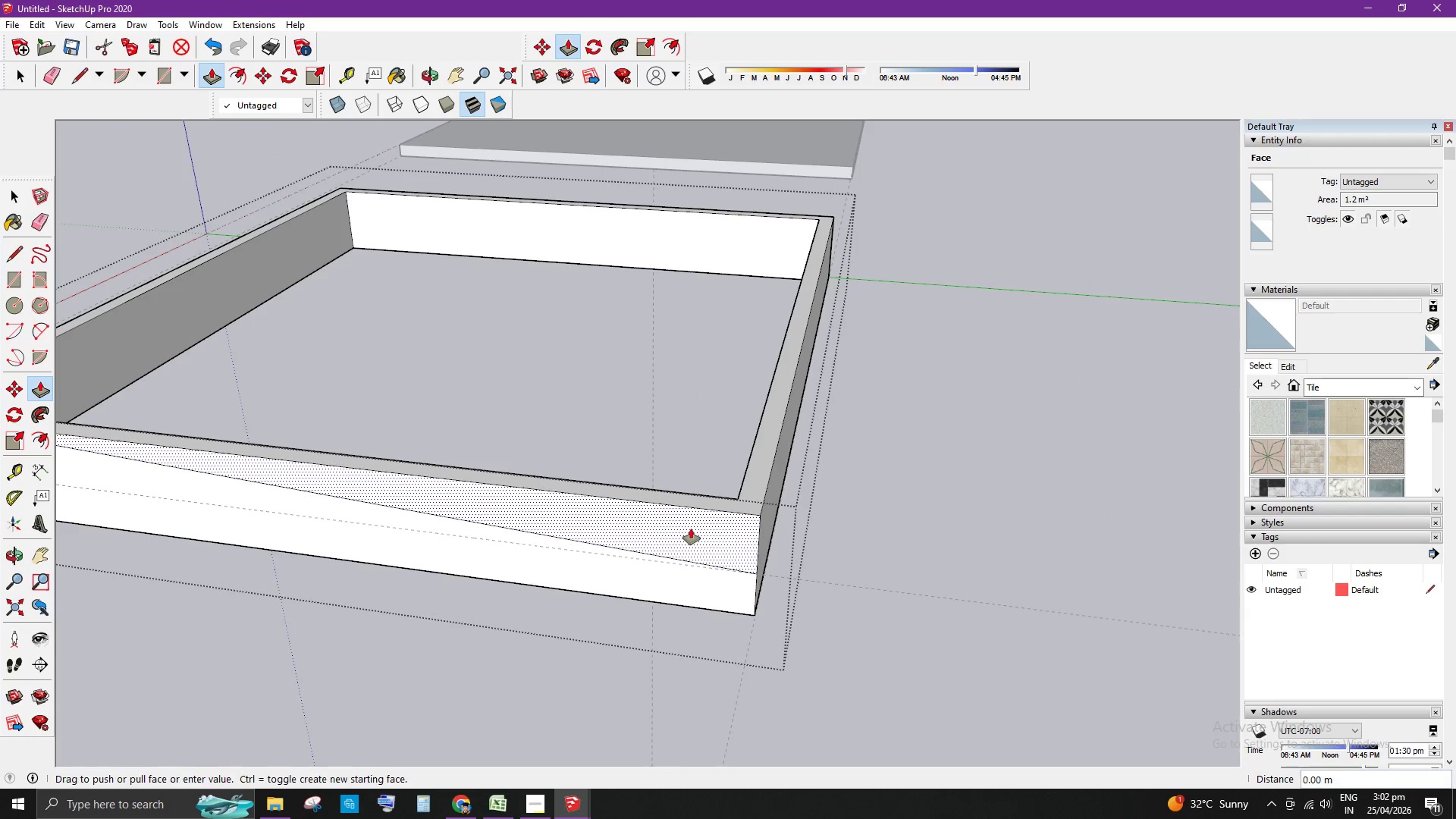 
left_click_drag(start_coordinate=[691, 529], to_coordinate=[721, 493])
 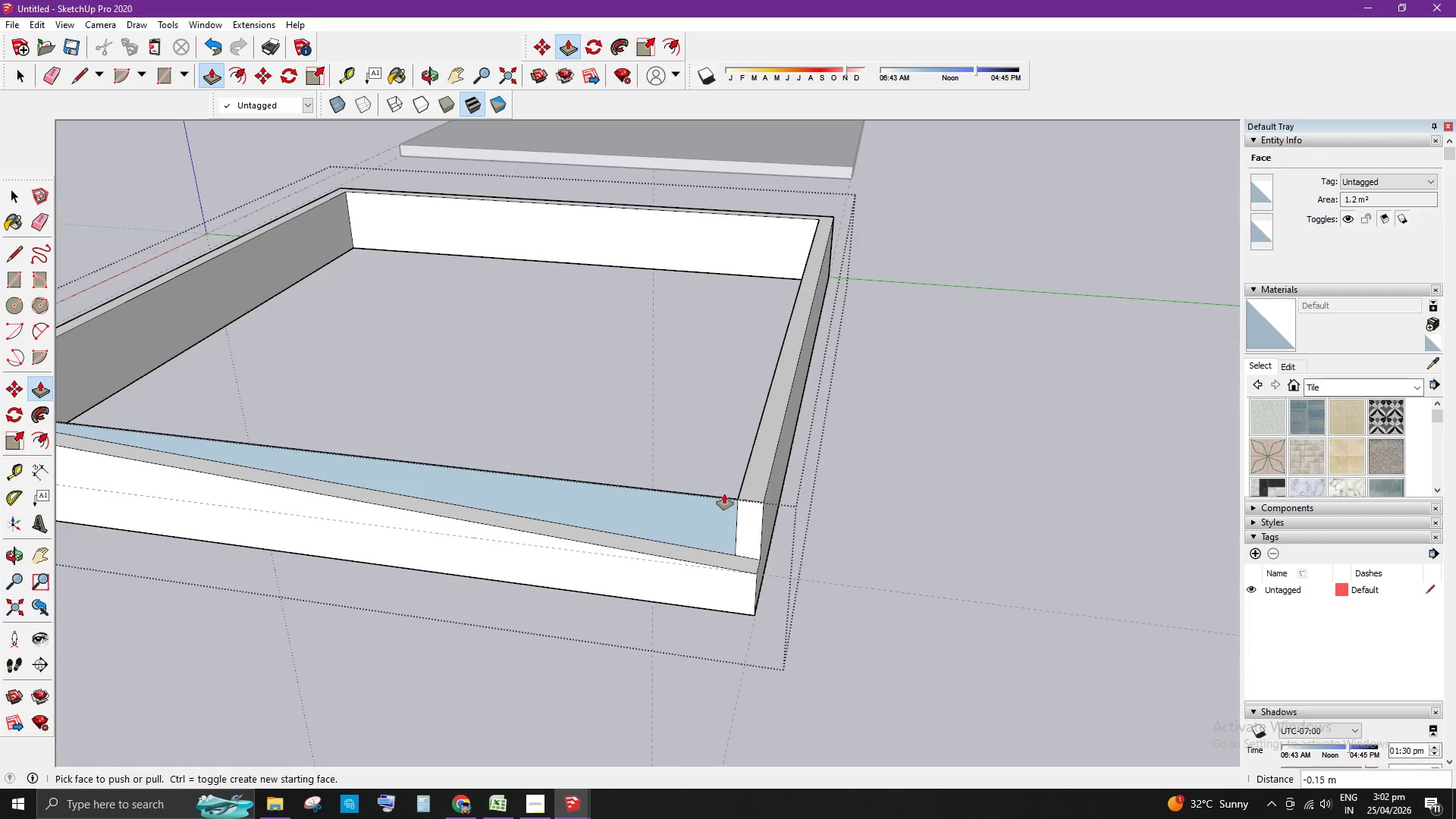 
key(Space)
 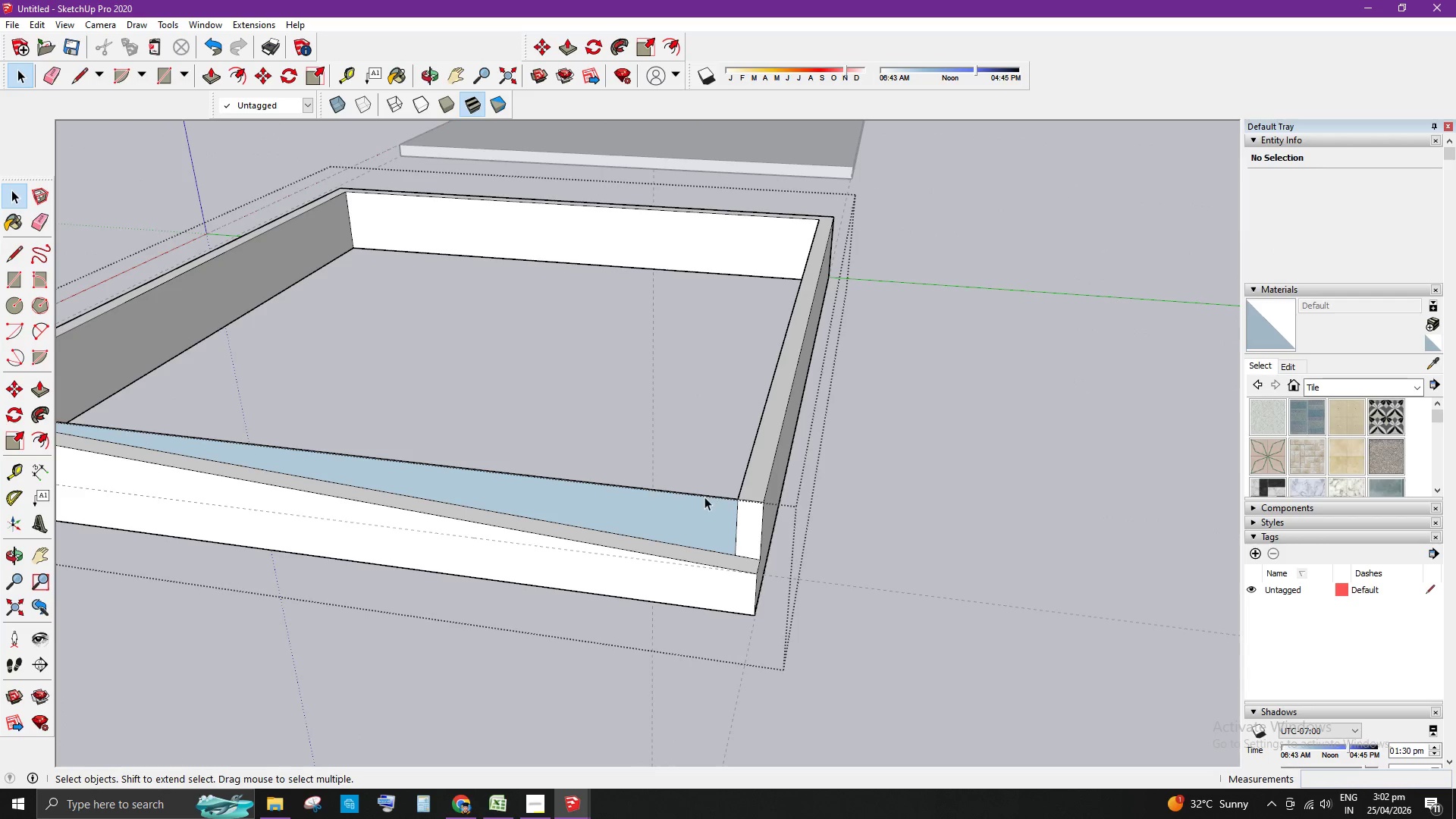 
key(E)
 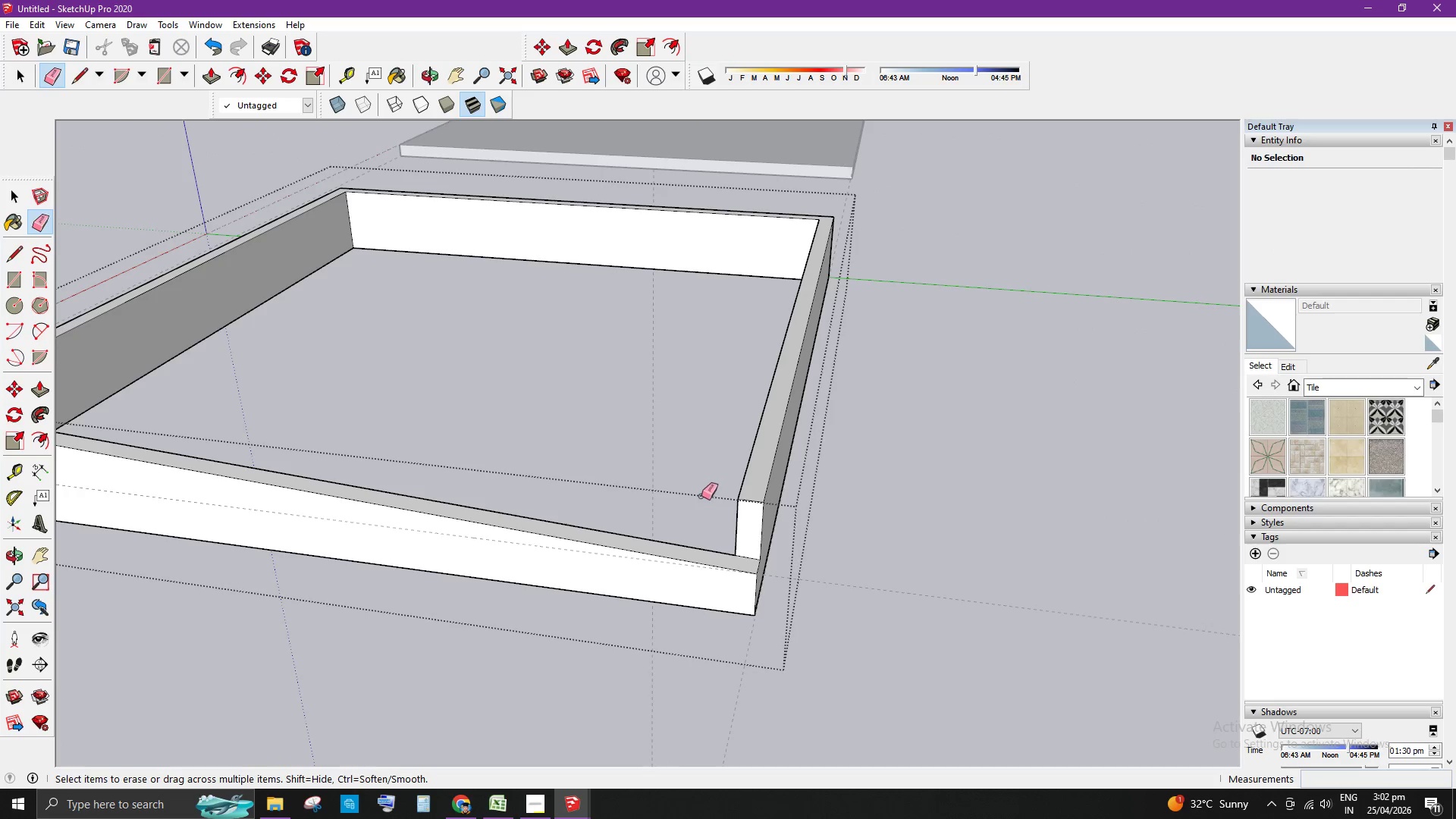 
scroll: coordinate [711, 480], scroll_direction: down, amount: 5.0
 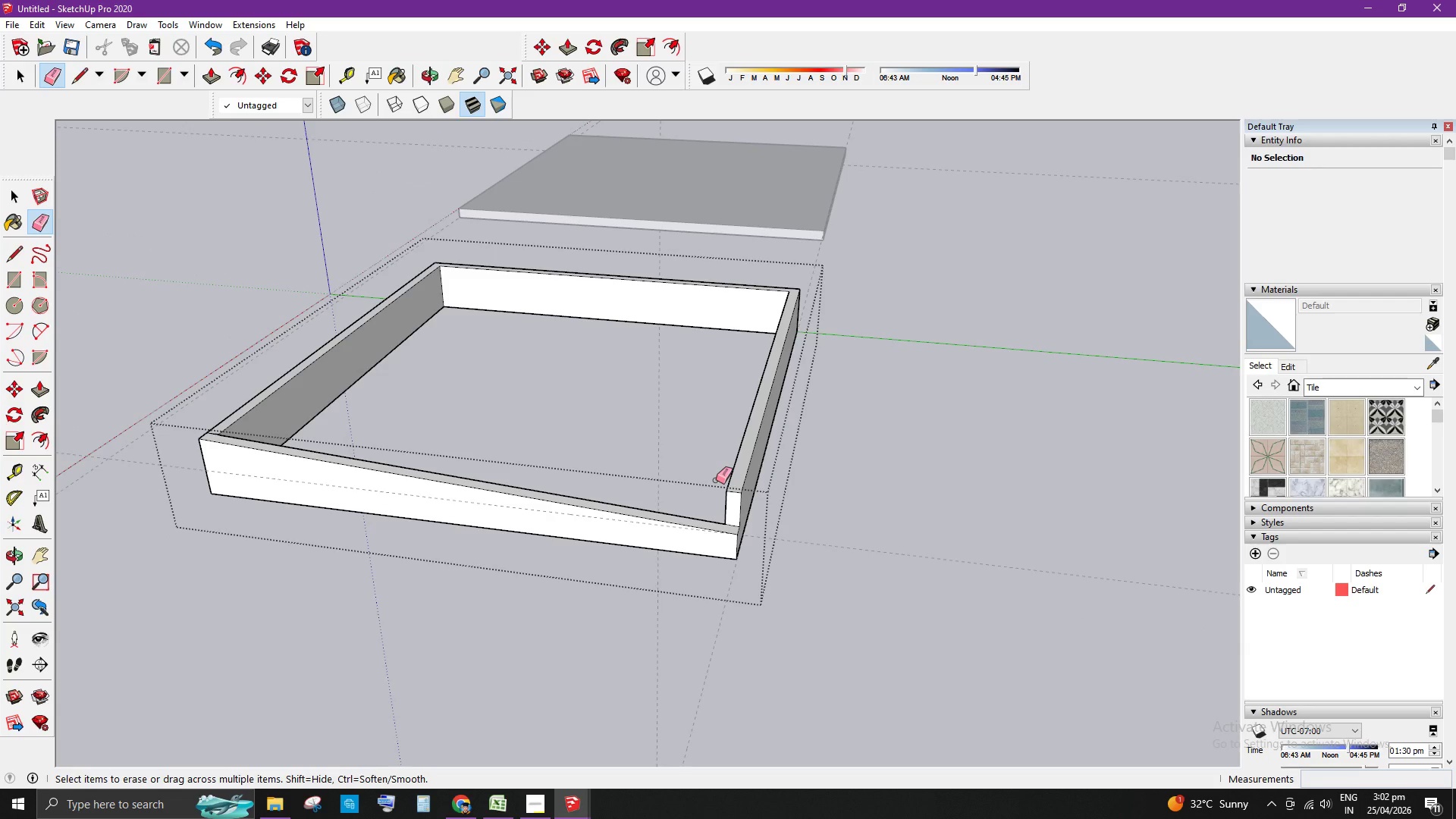 
key(Space)
 